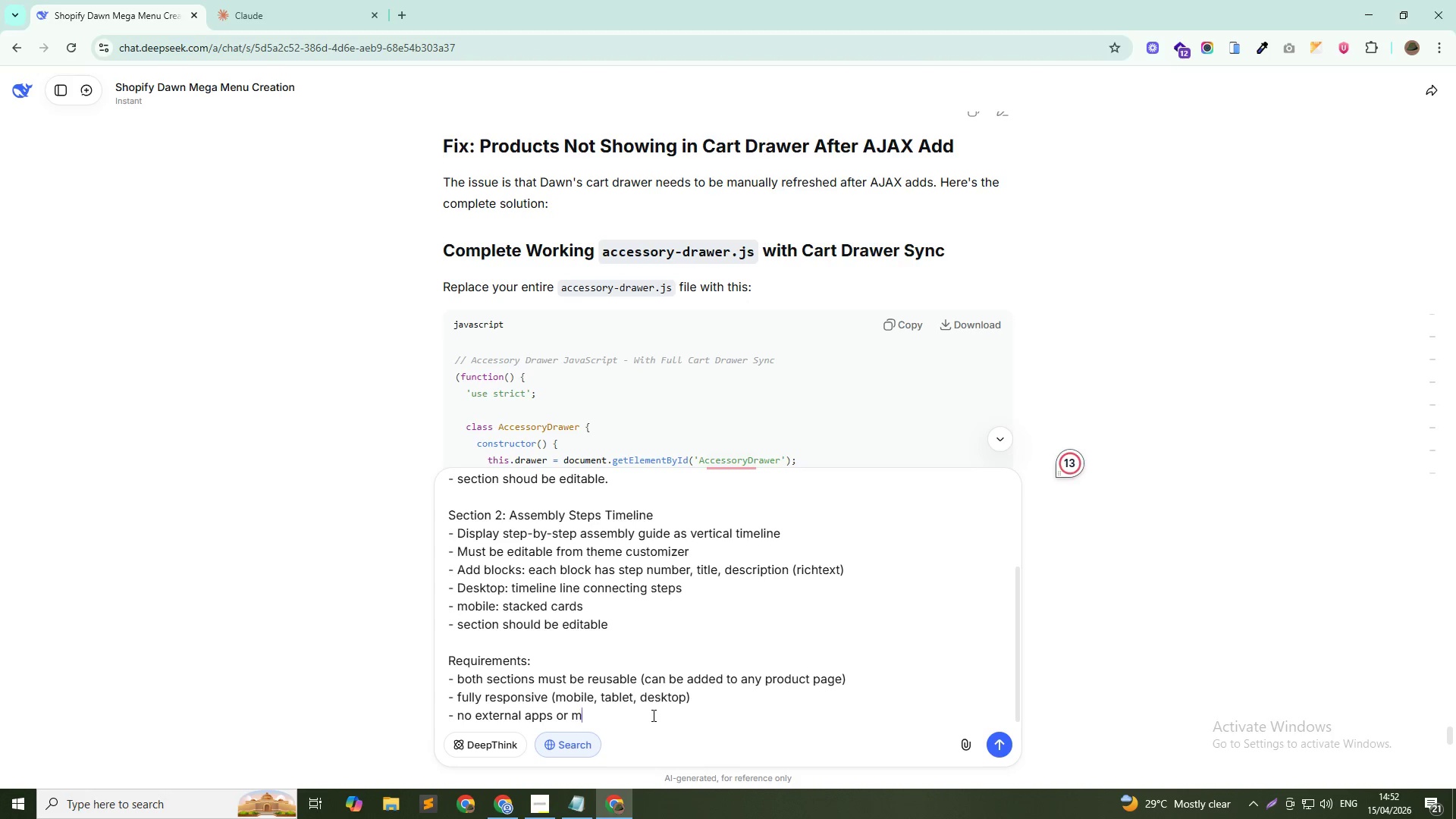 
key(Backspace)
 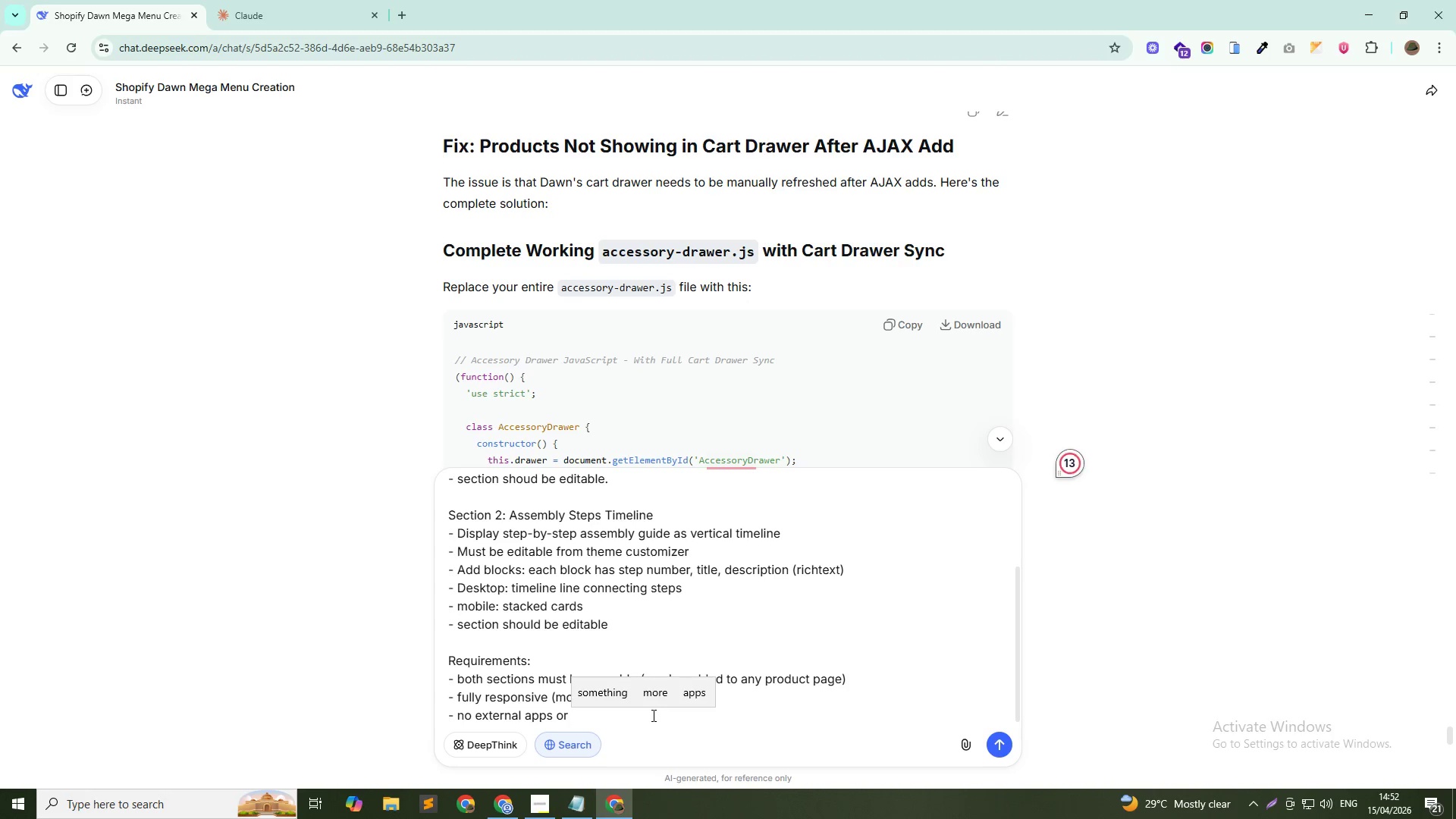 
key(Backspace)
 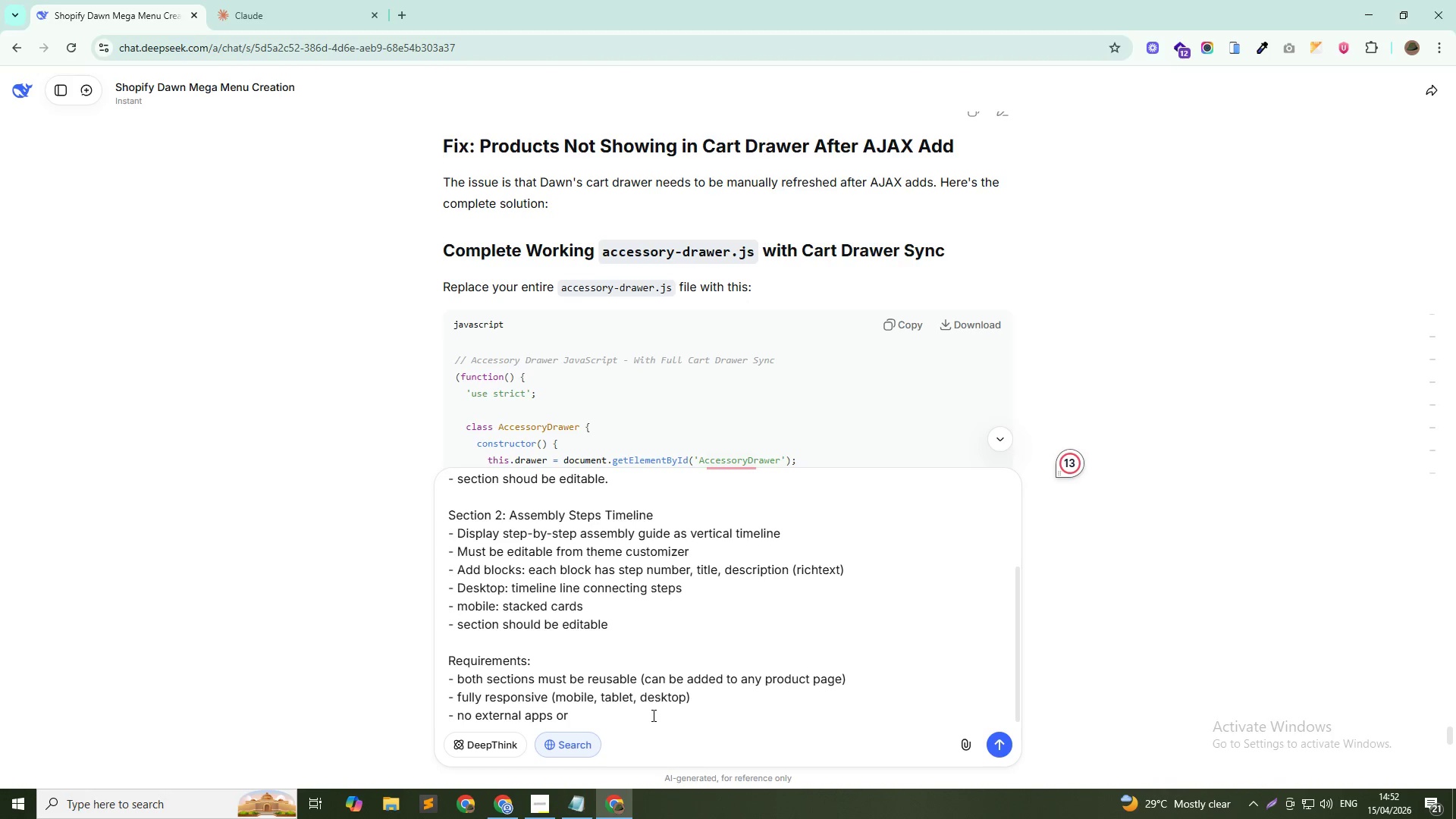 
key(Backspace)
 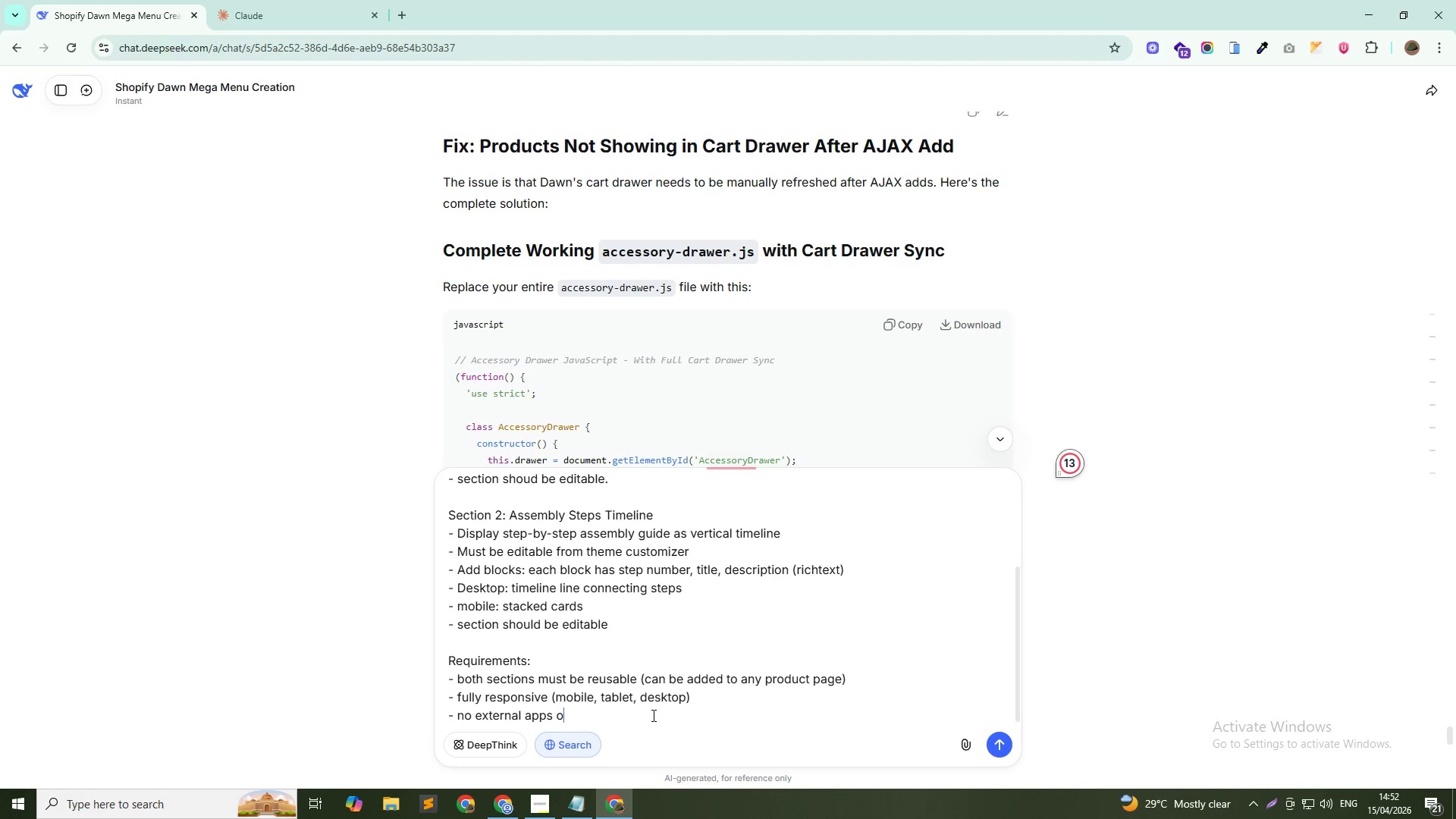 
key(Backspace)
 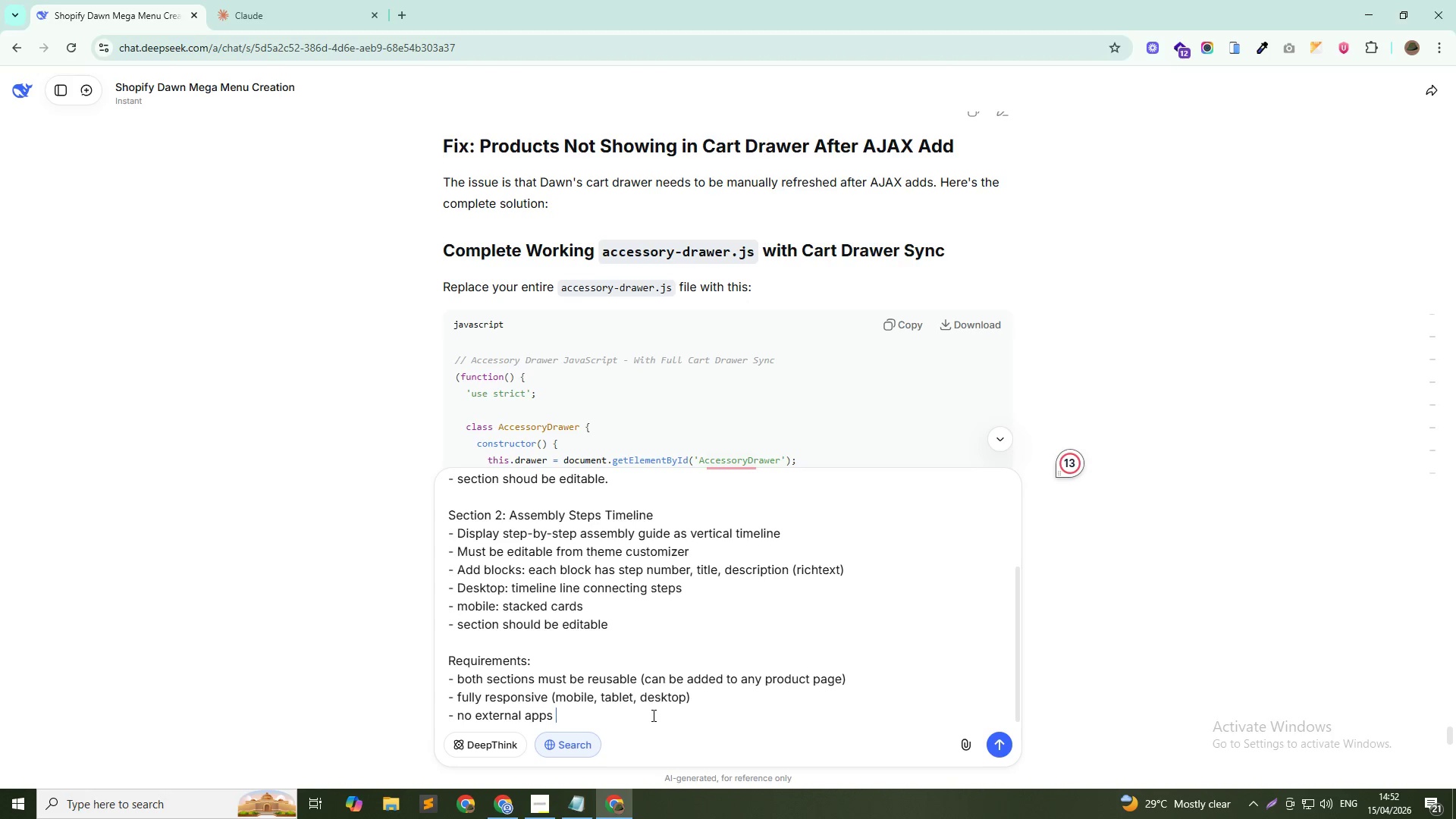 
key(Backspace)
 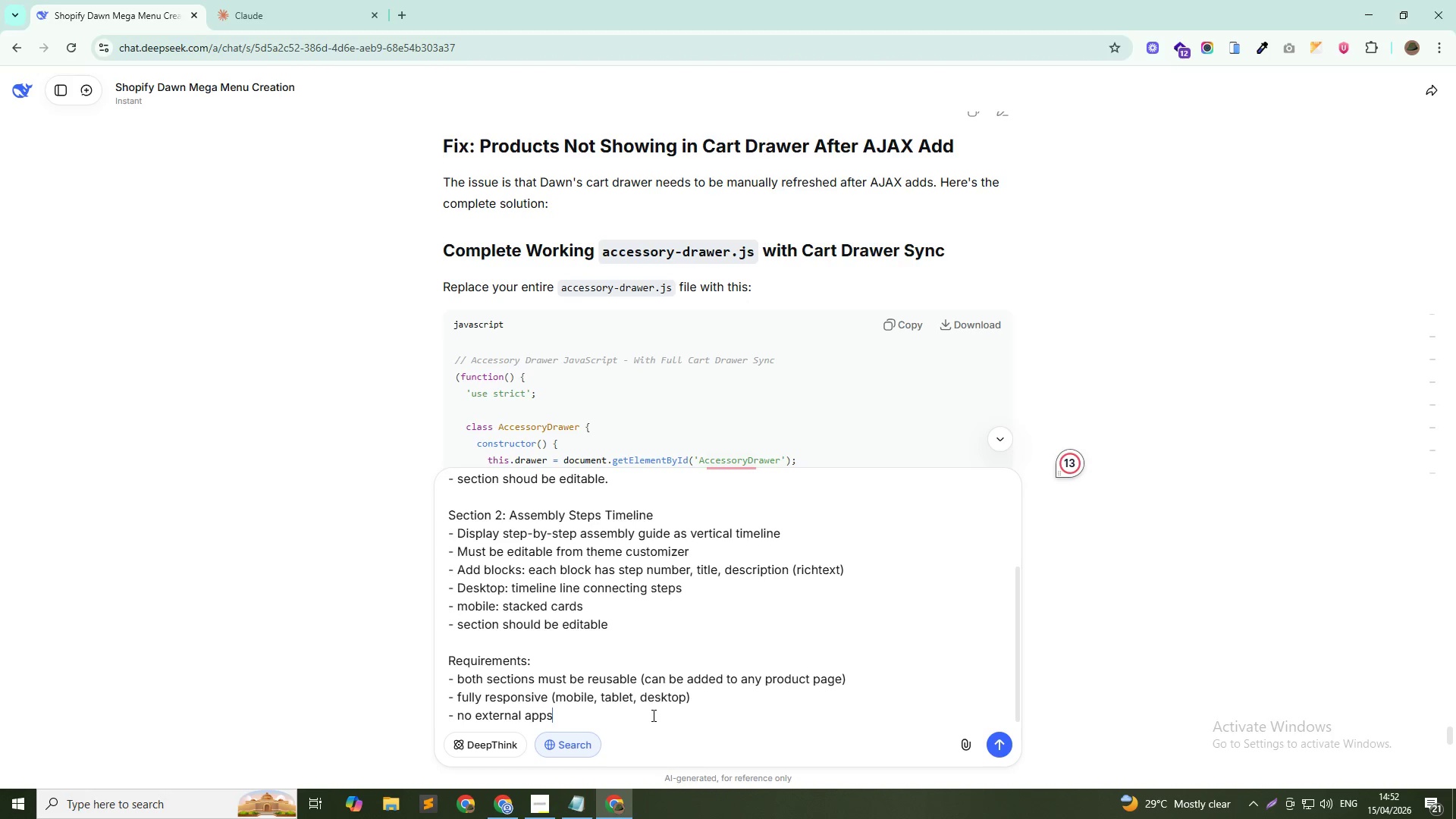 
key(Shift+Enter)
 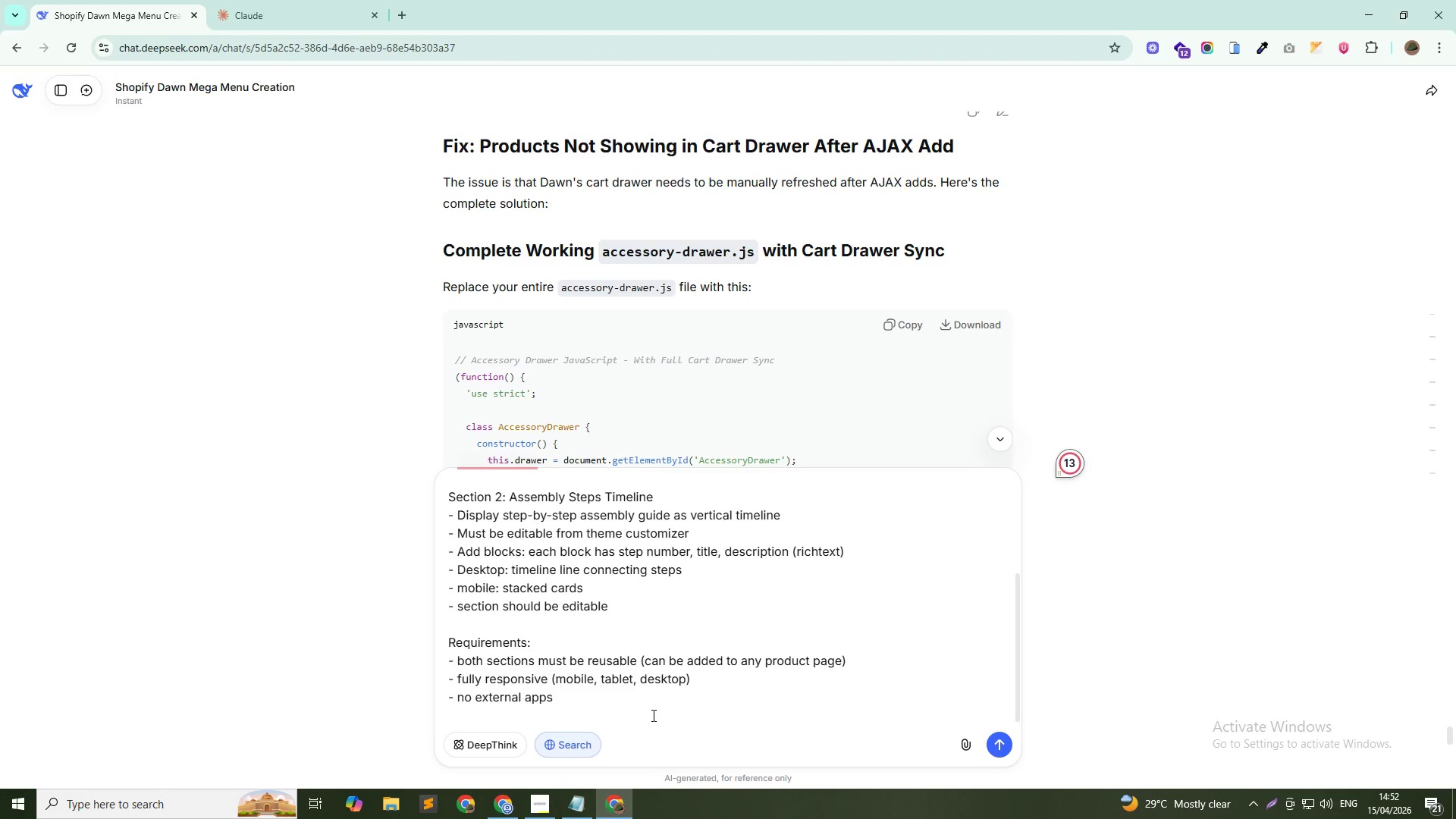 
type(- must work with dawn thee)
key(Backspace)
type(me)
 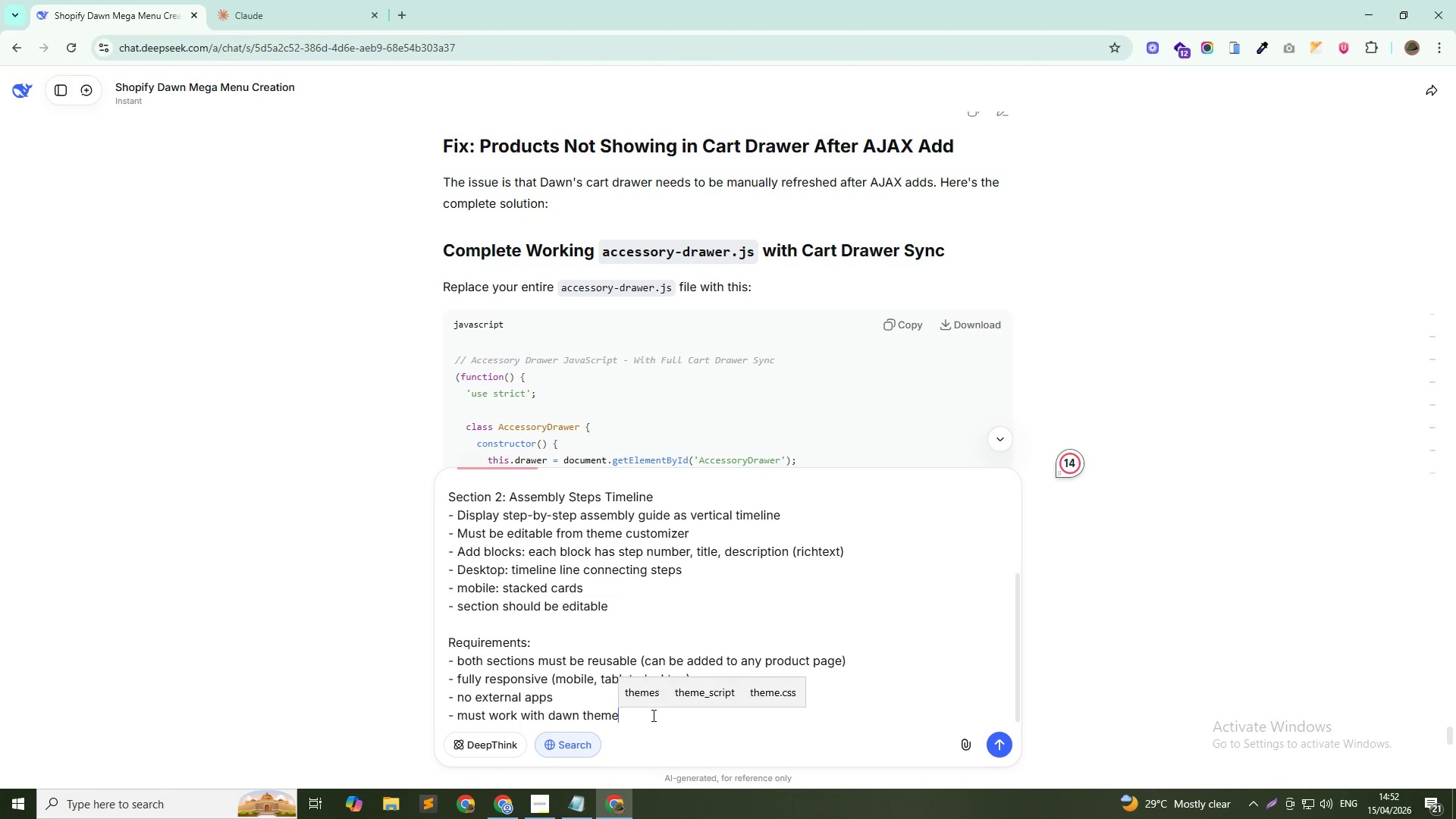 
key(Shift+Enter)
 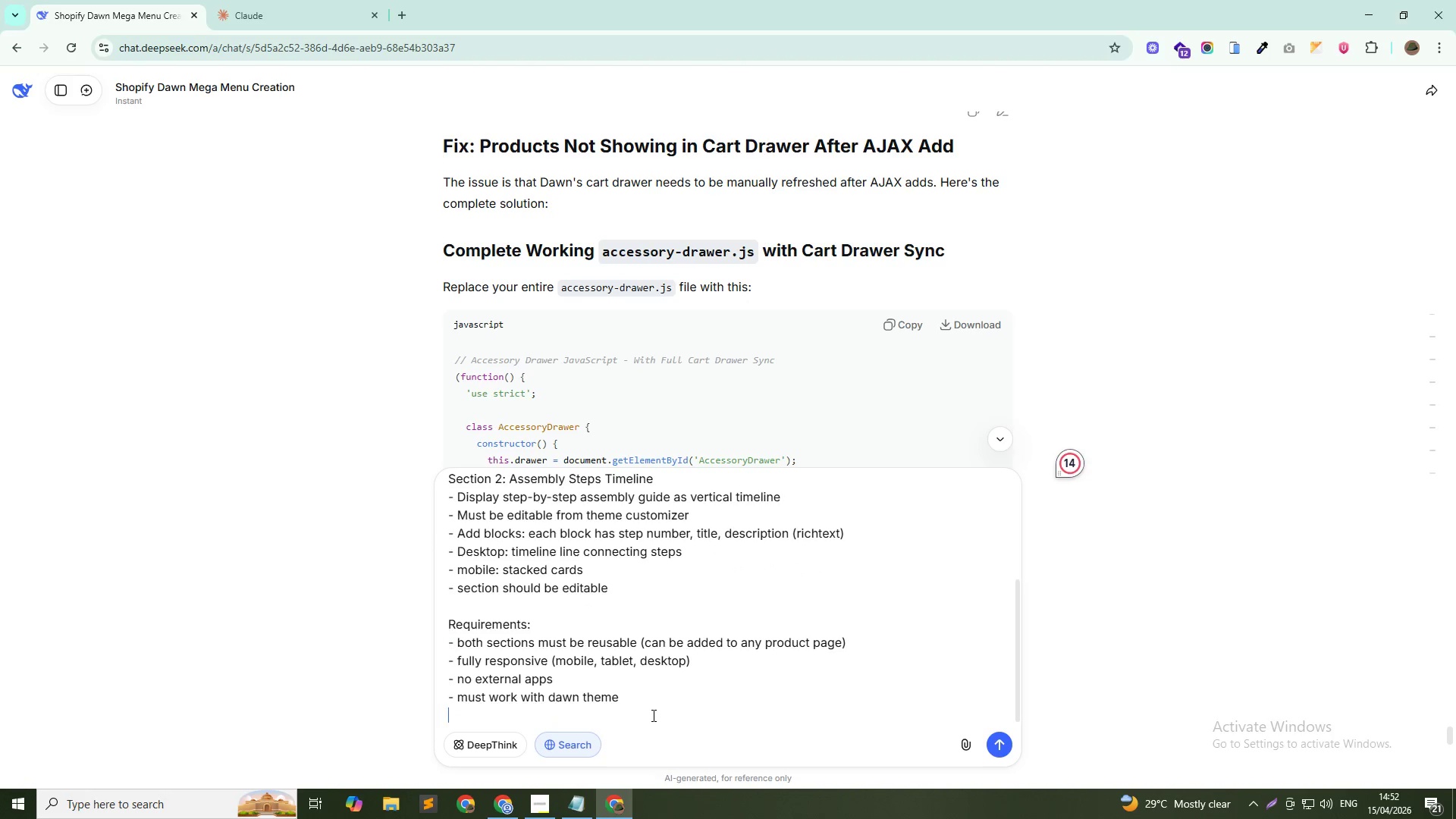 
key(Shift+Enter)
 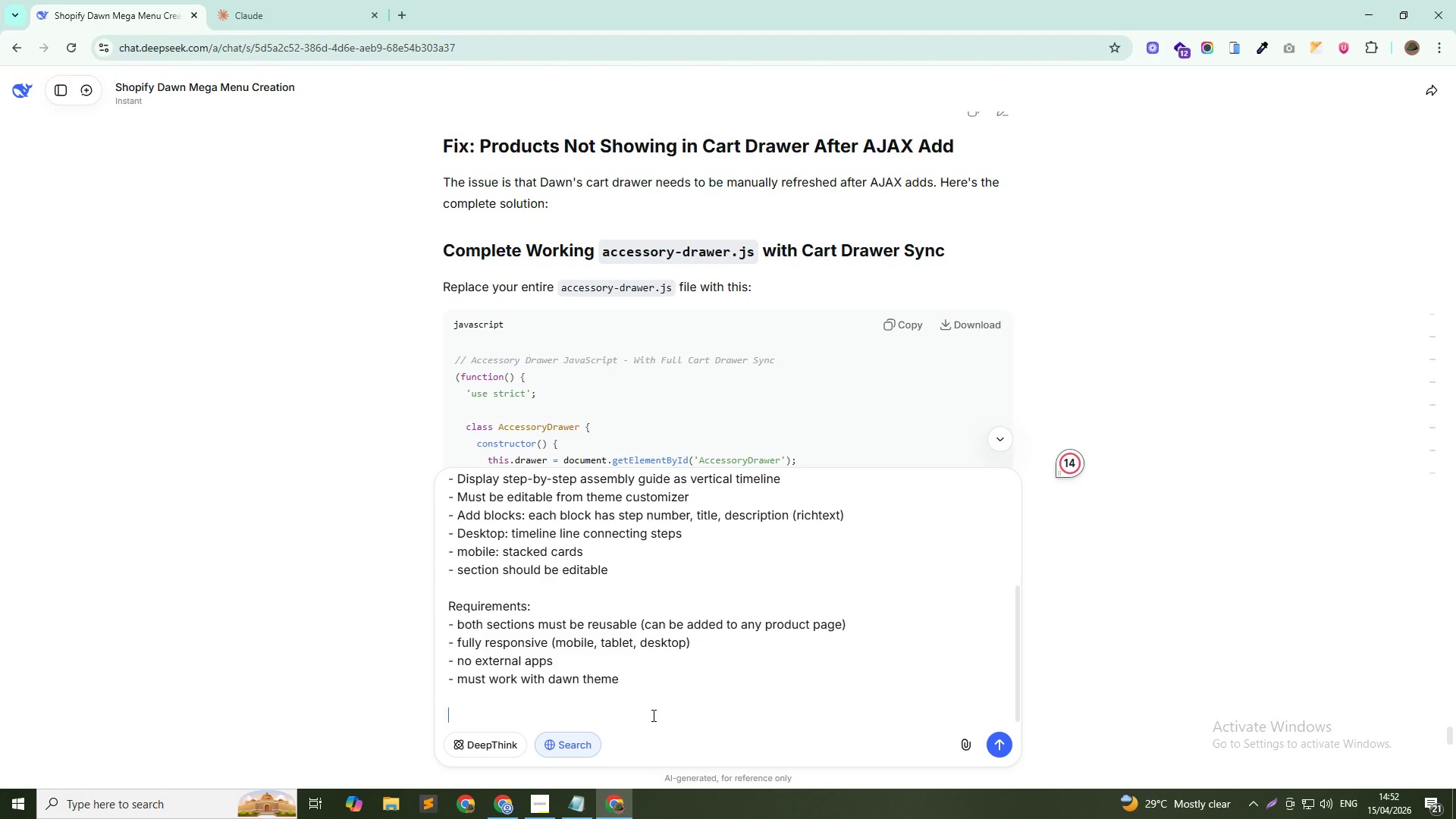 
type(Please provide:)
 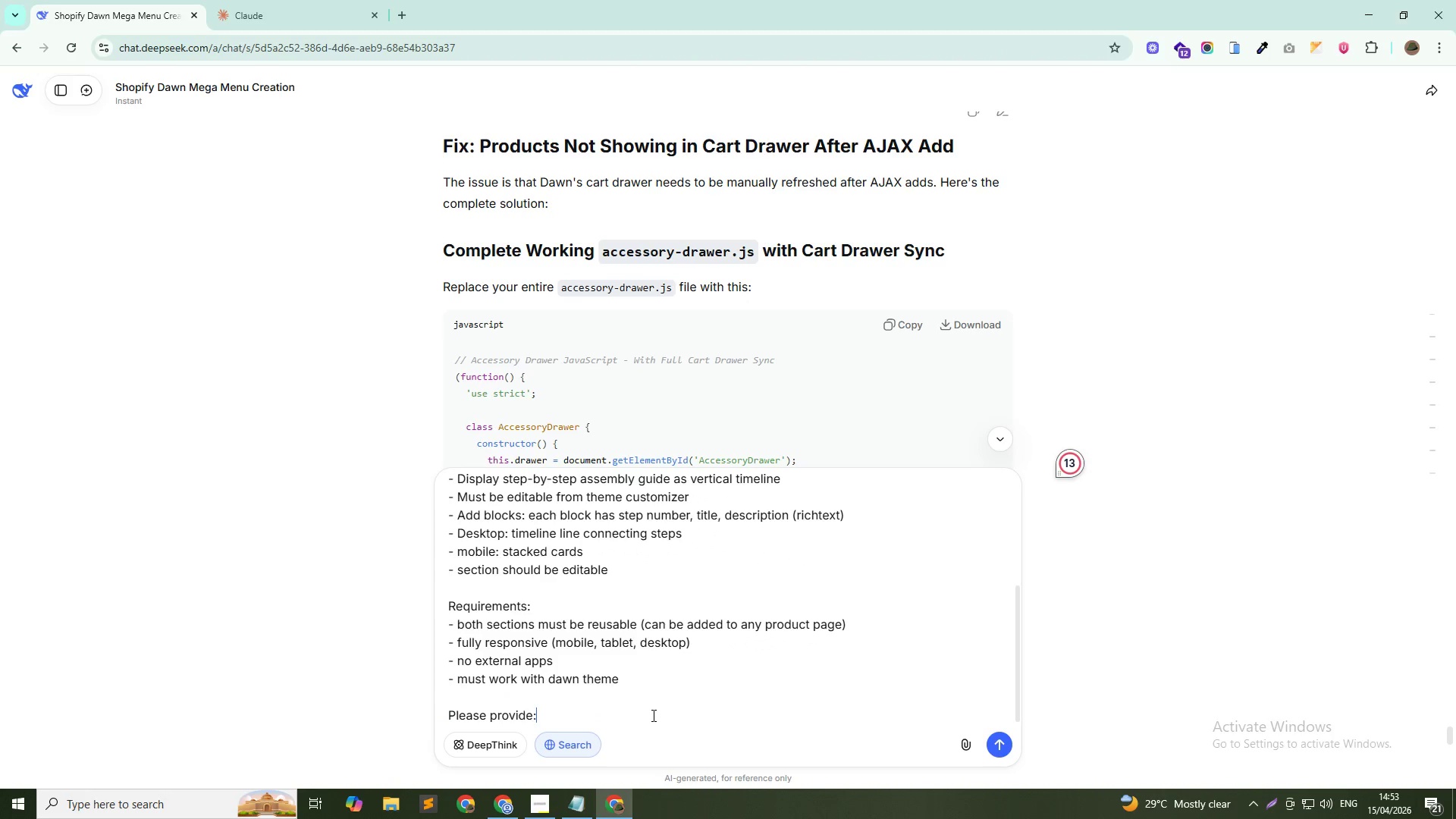 
key(Shift+Enter)
 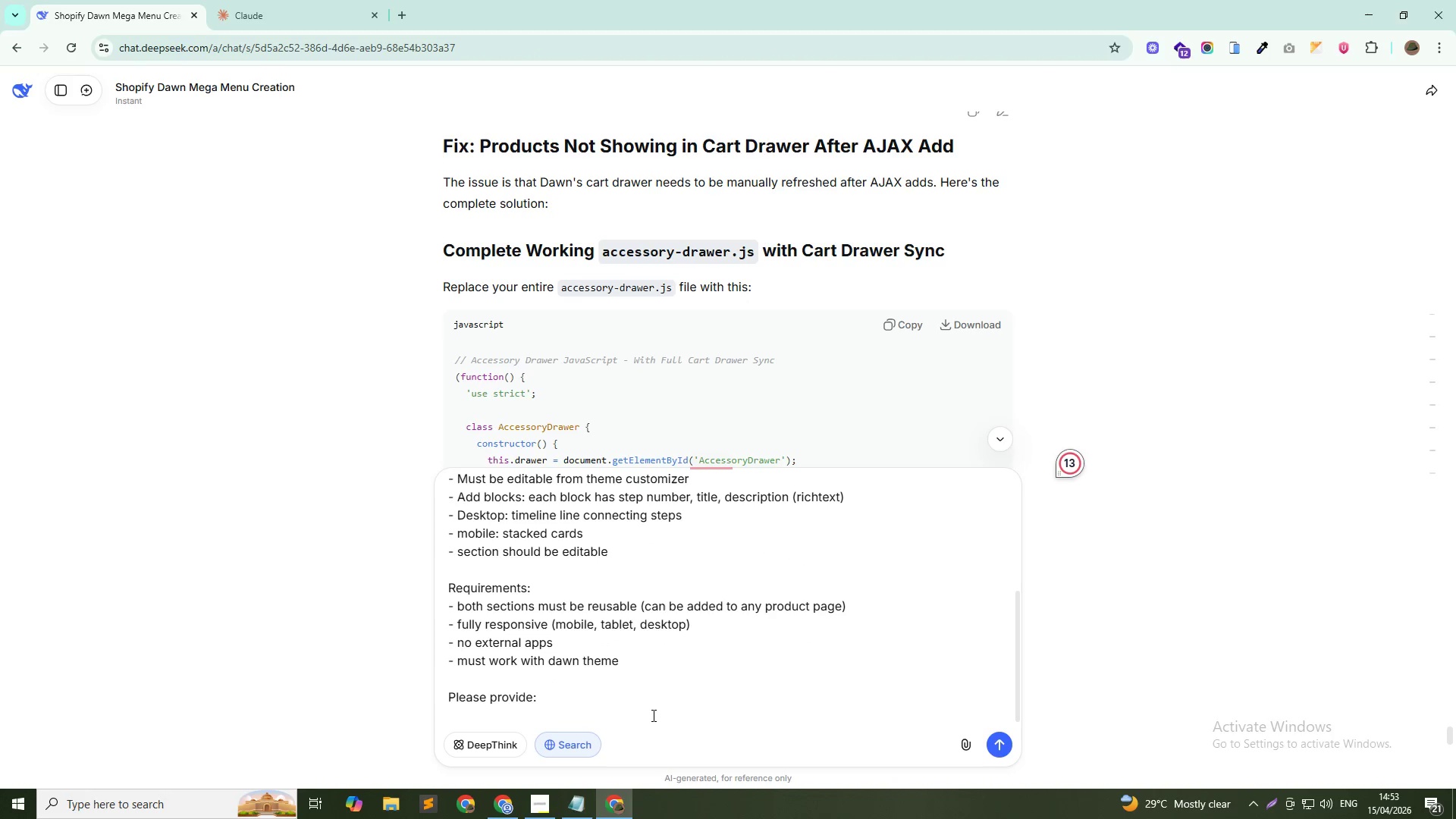 
type(1. component-breakdown.liquid ())
 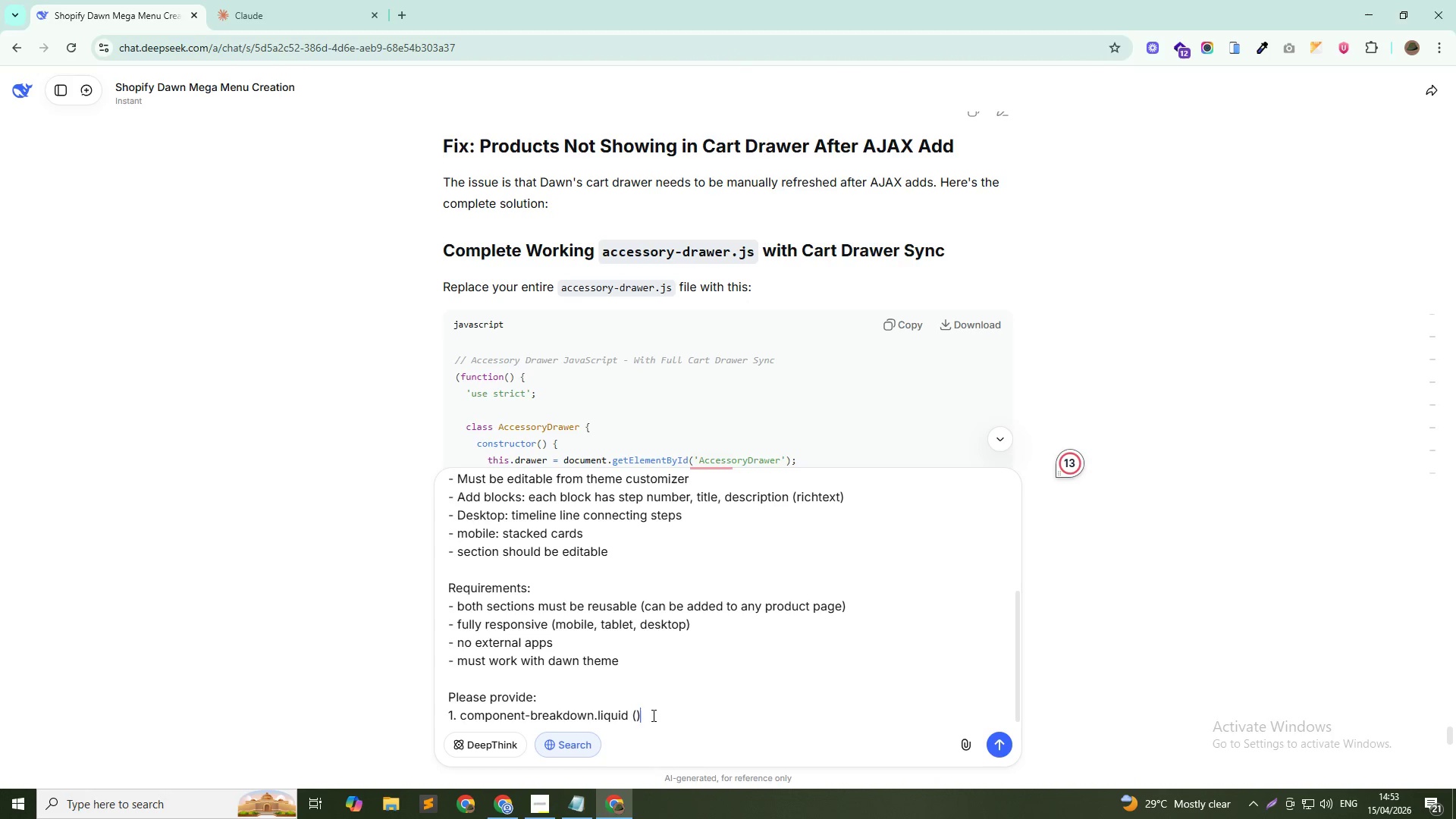 
 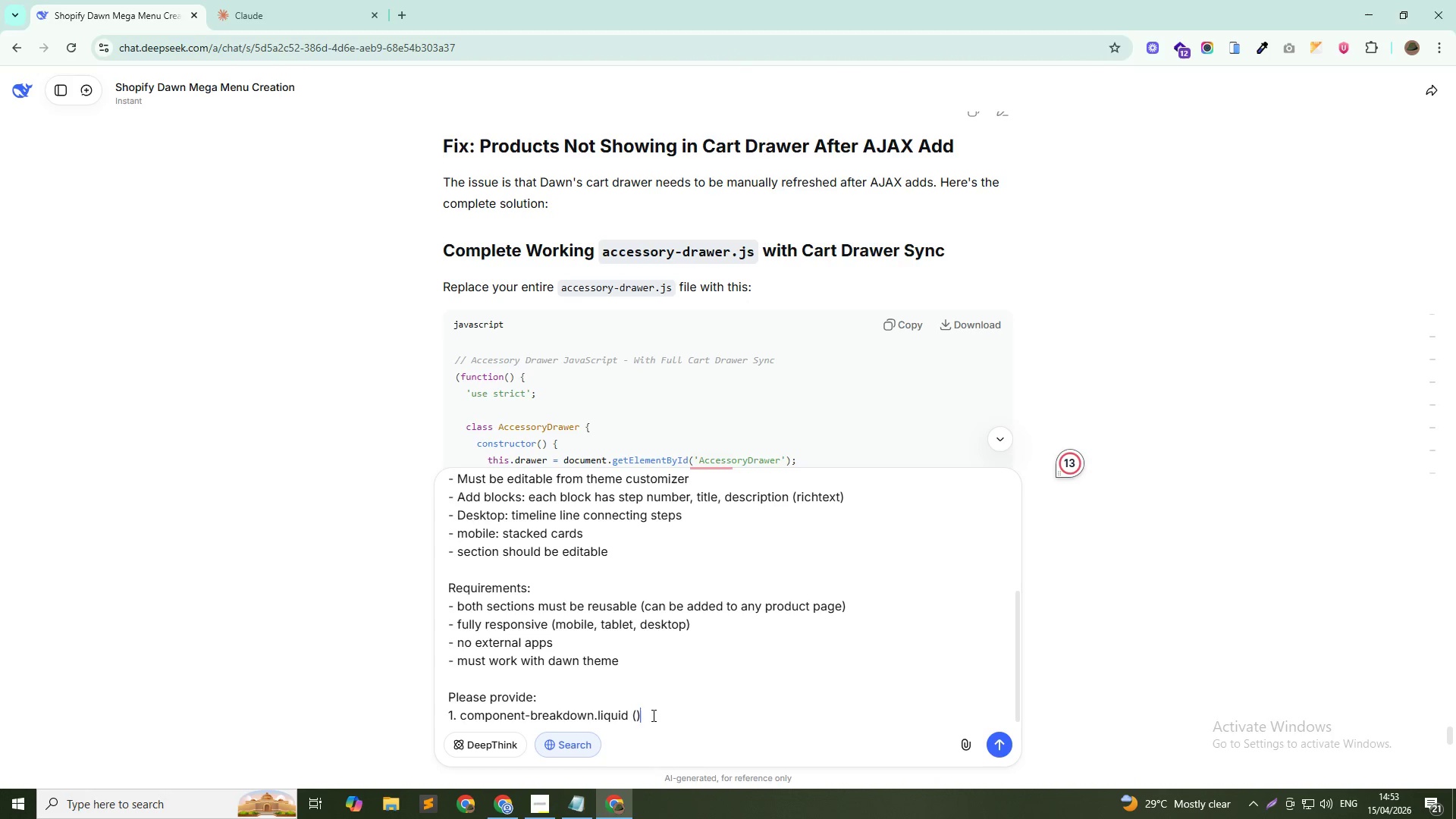 
key(ArrowLeft)
 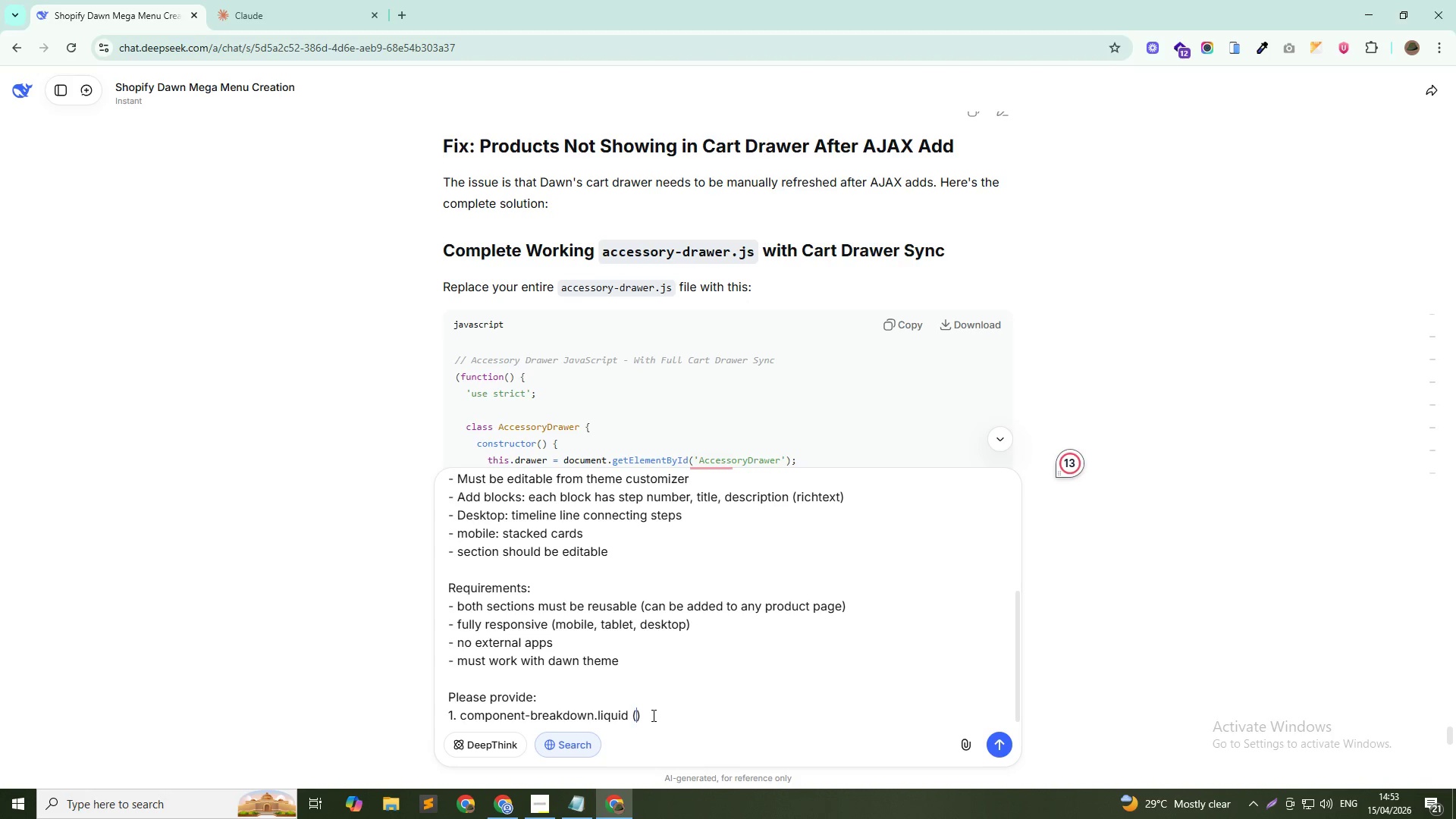 
type(complete section file with schema)
 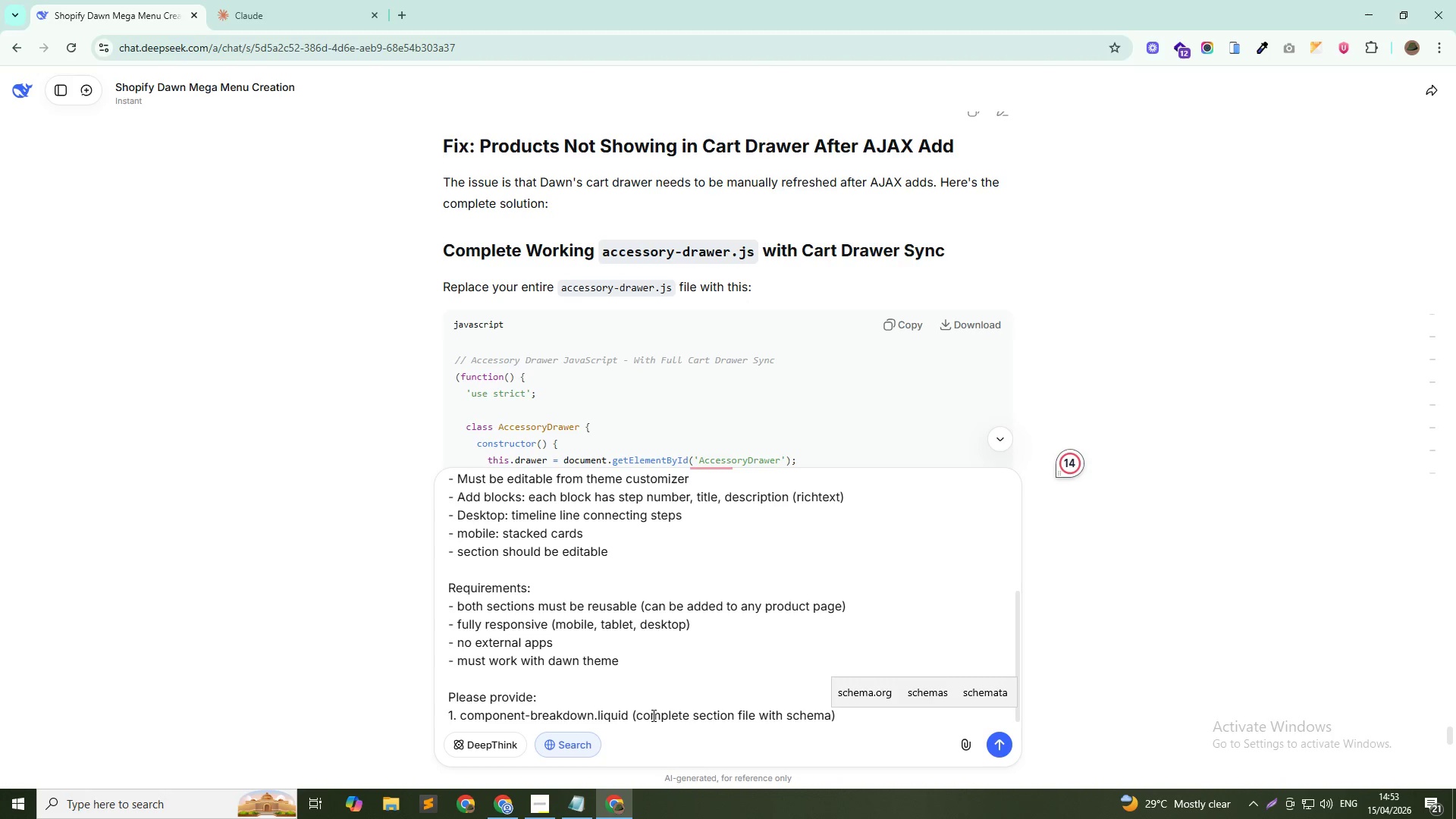 
key(ArrowDown)
 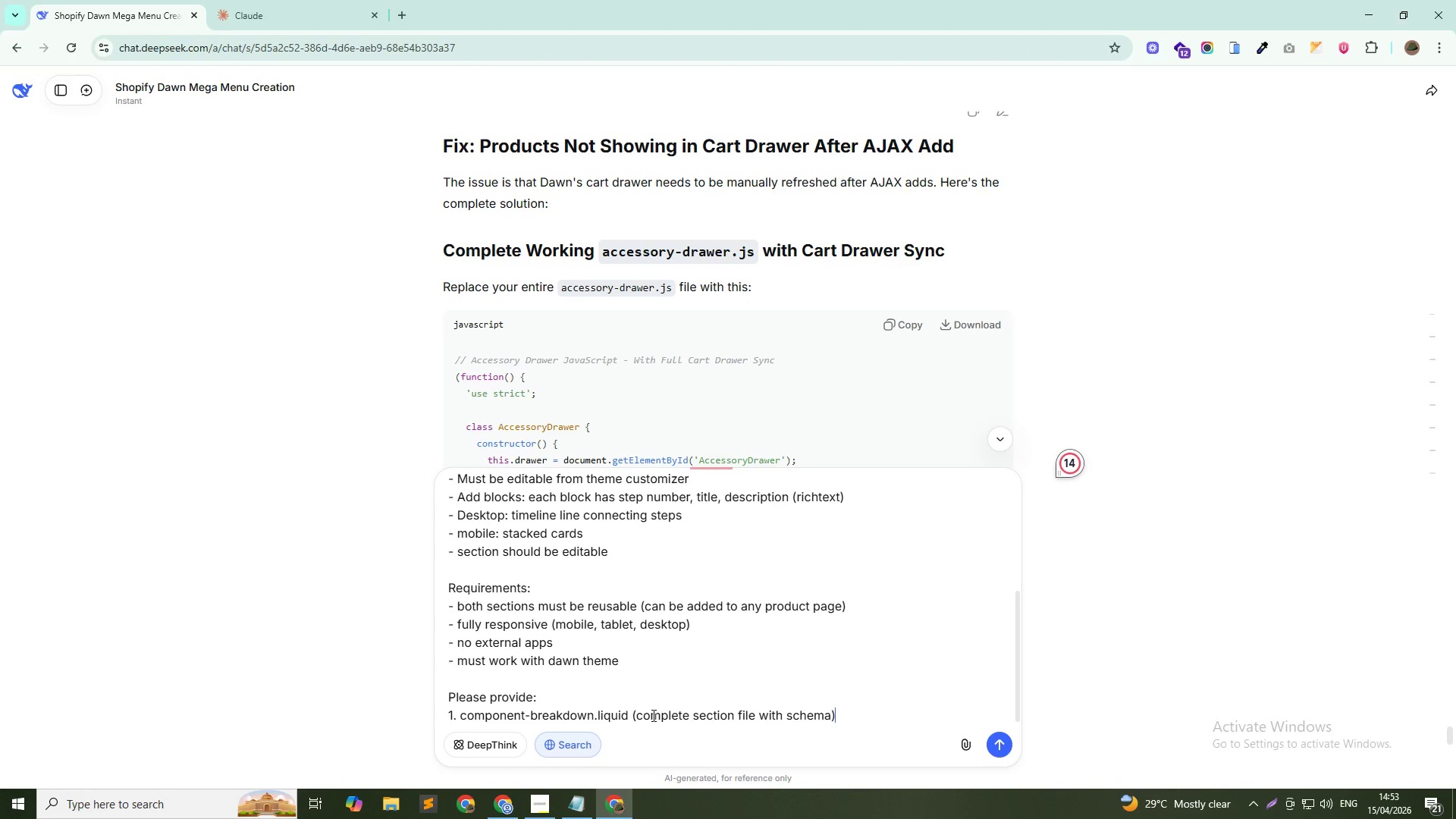 
key(Control+Shift+ArrowLeft)
 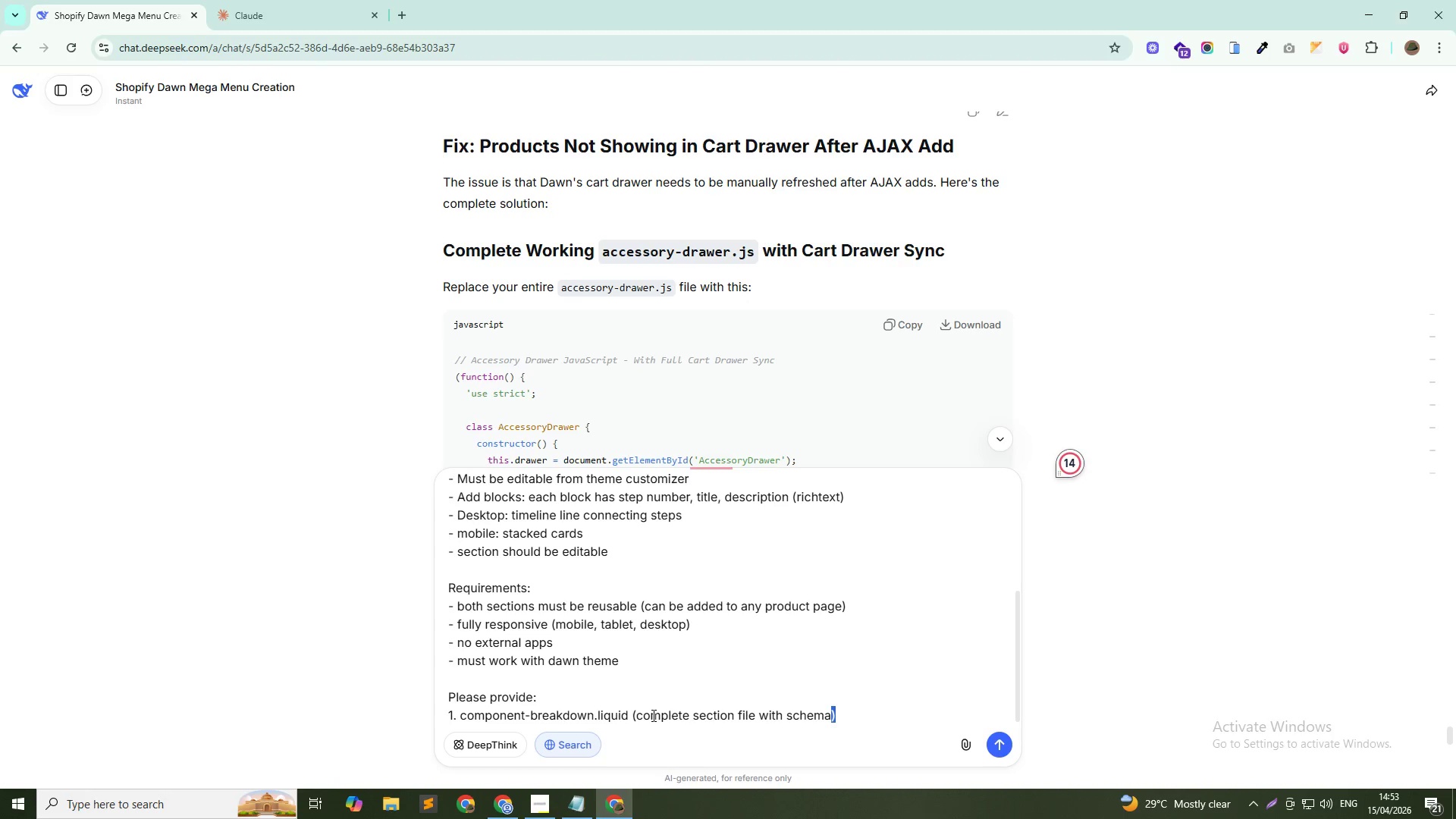 
key(Control+Shift+ArrowLeft)
 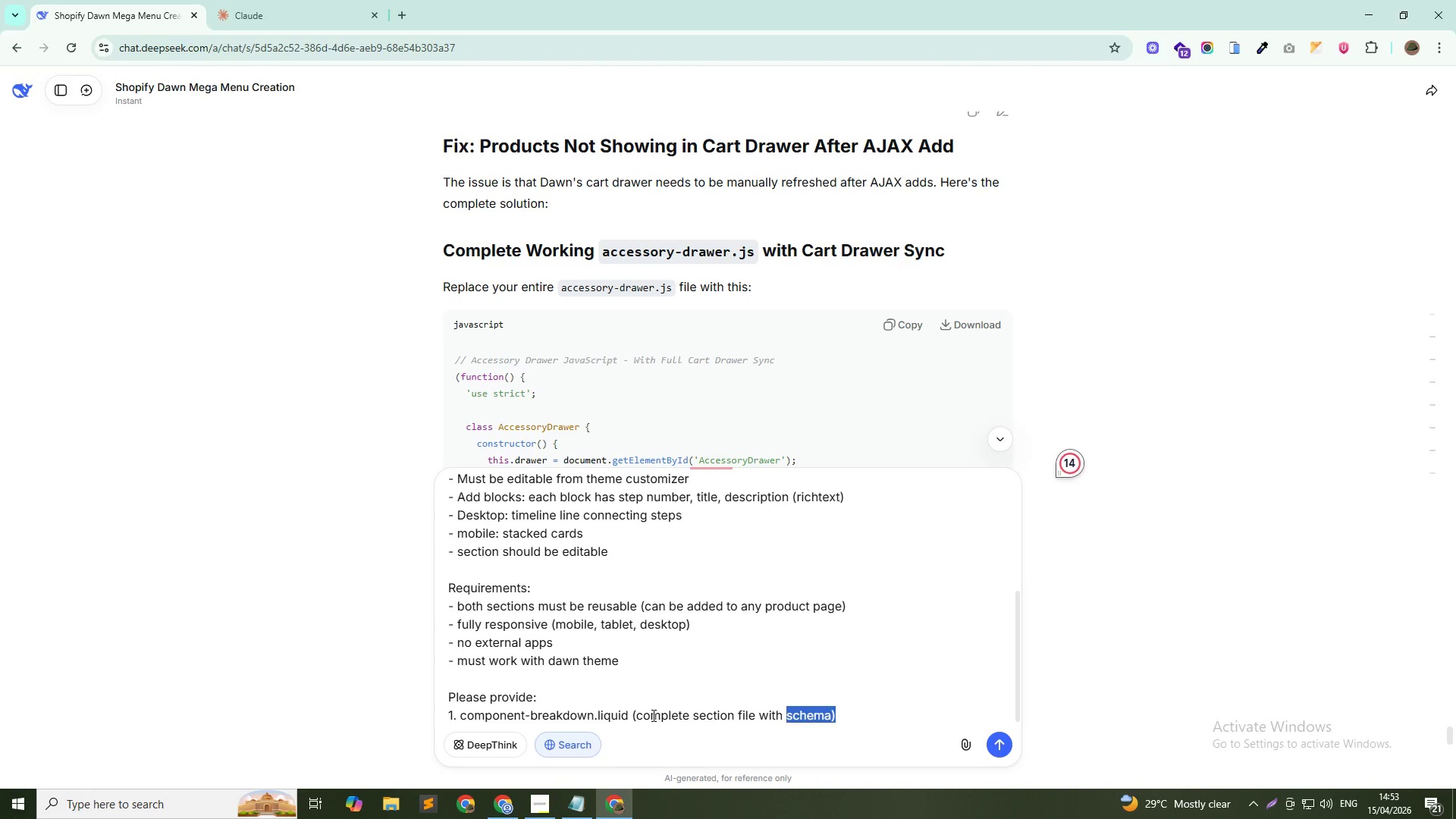 
key(Control+Shift+ArrowLeft)
 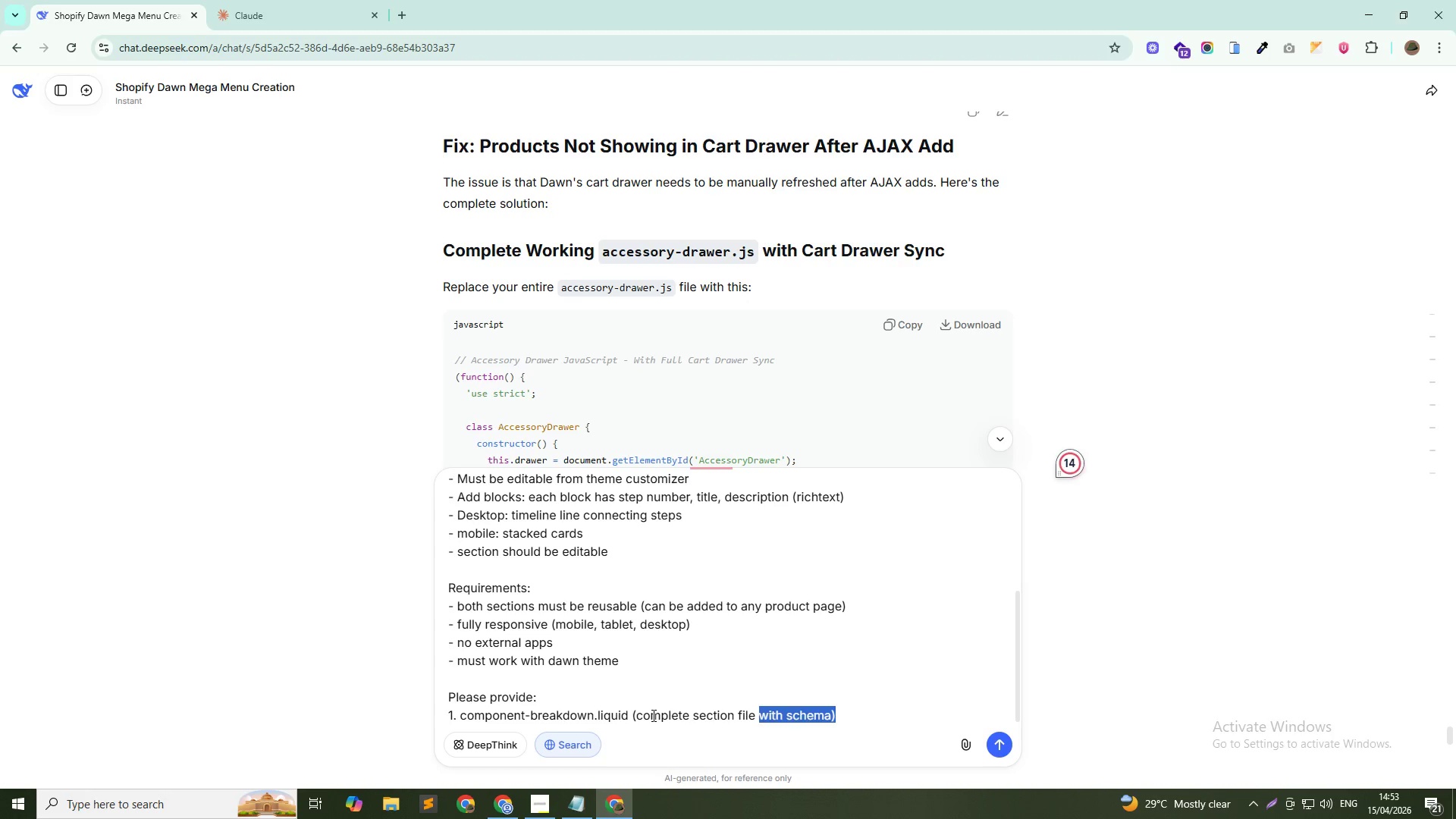 
key(Control+Shift+ArrowLeft)
 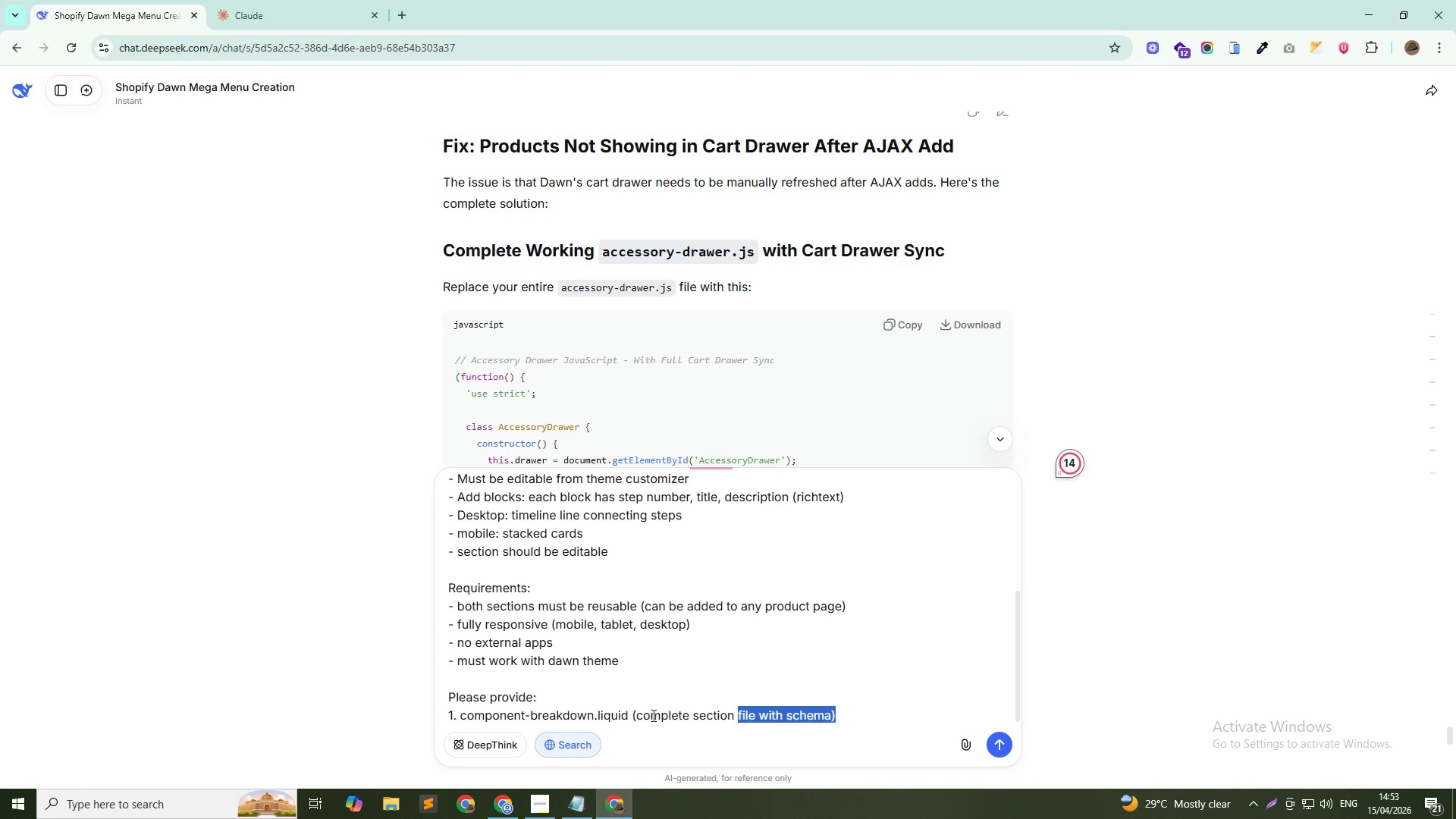 
key(Control+Shift+ArrowLeft)
 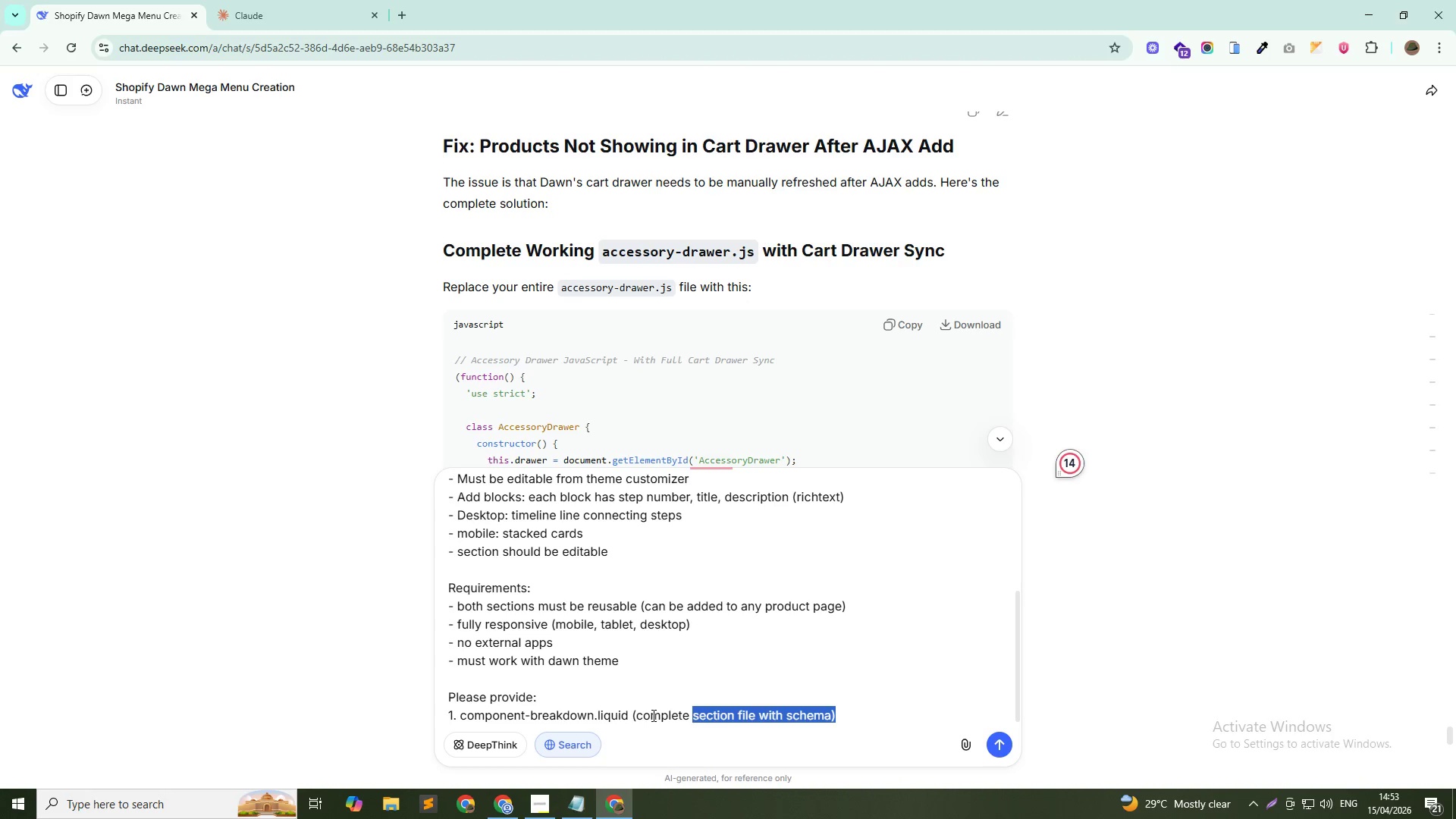 
key(Control+Shift+ArrowLeft)
 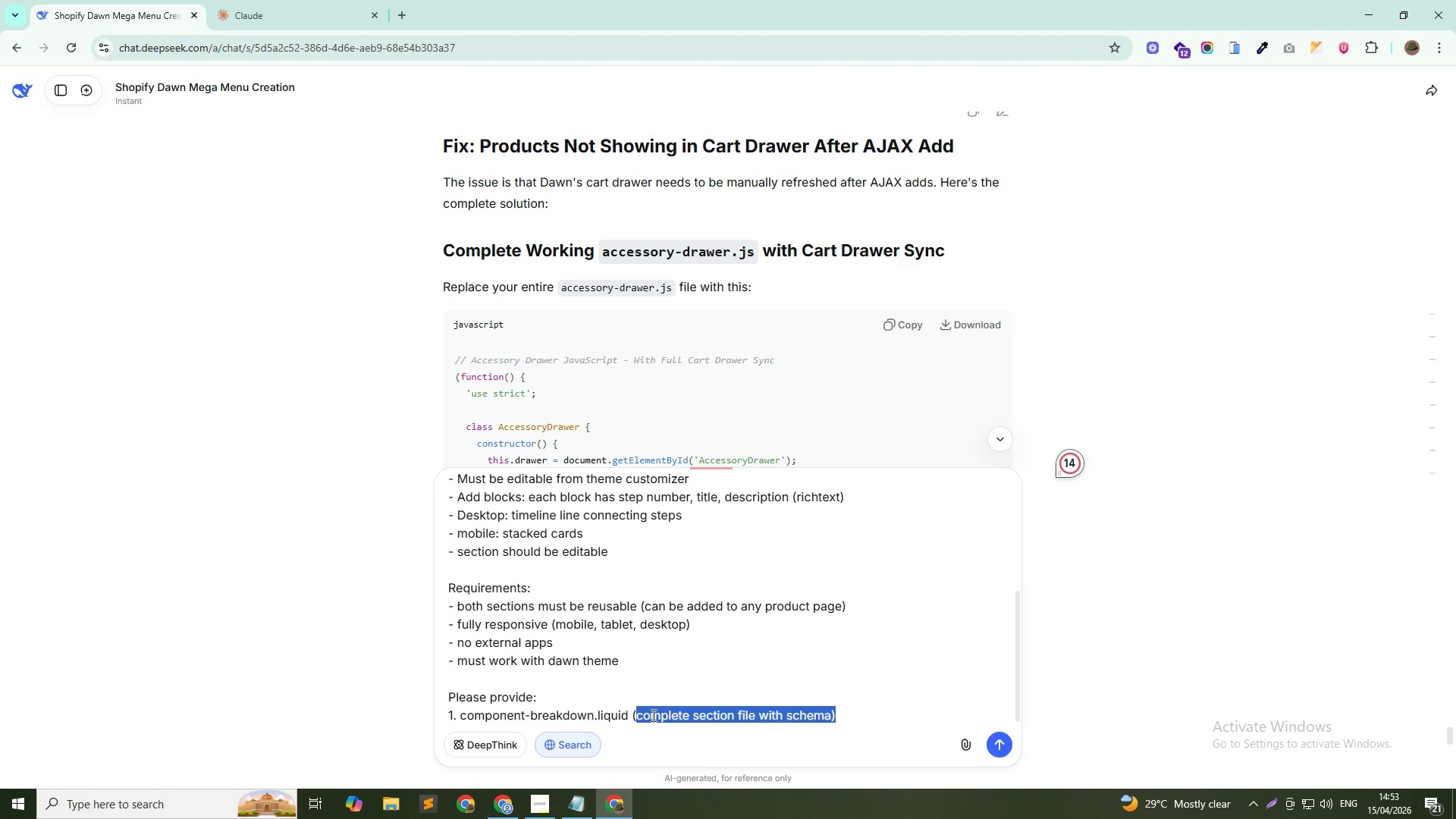 
key(Control+Shift+ArrowLeft)
 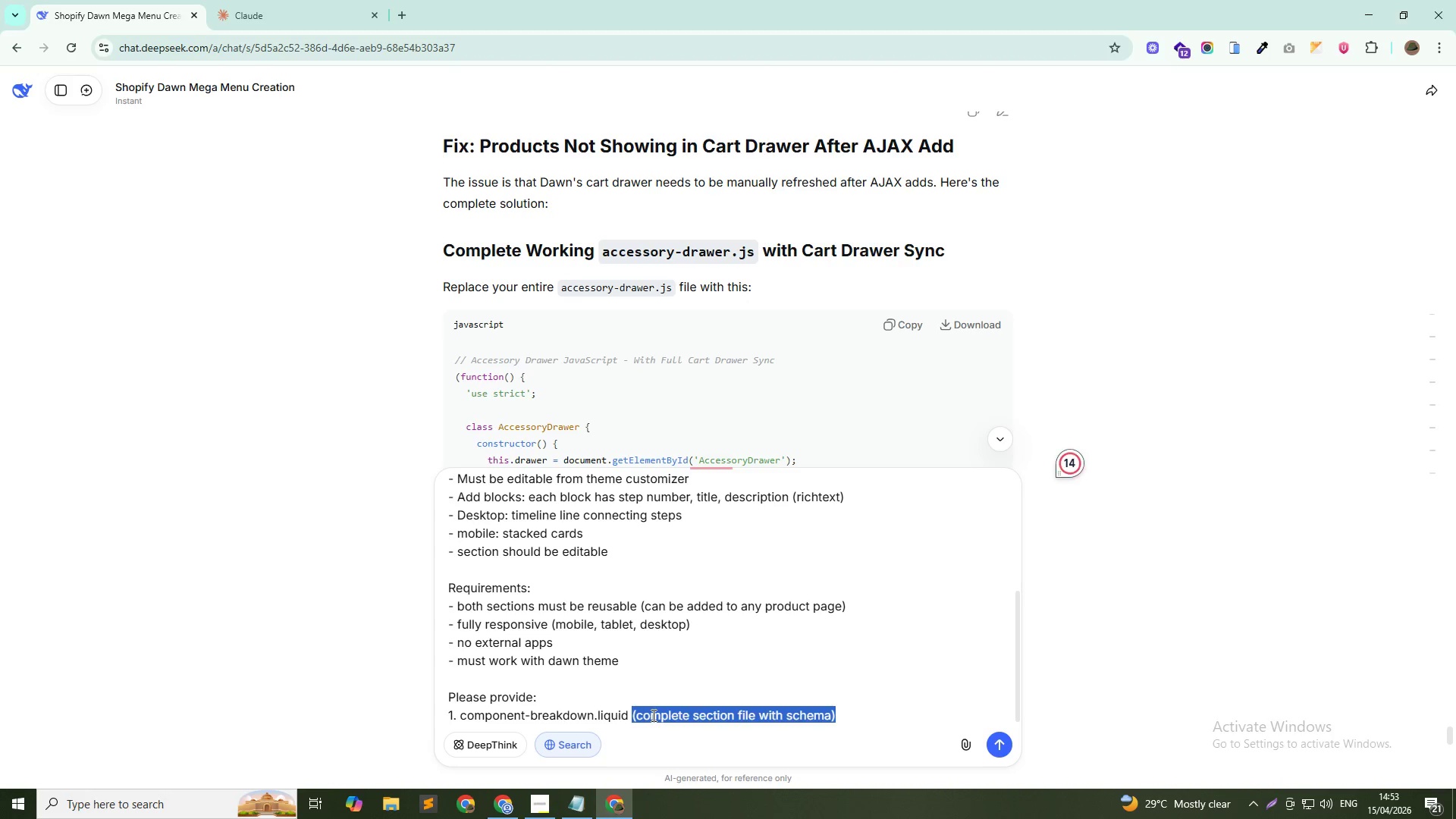 
key(Control+C)
 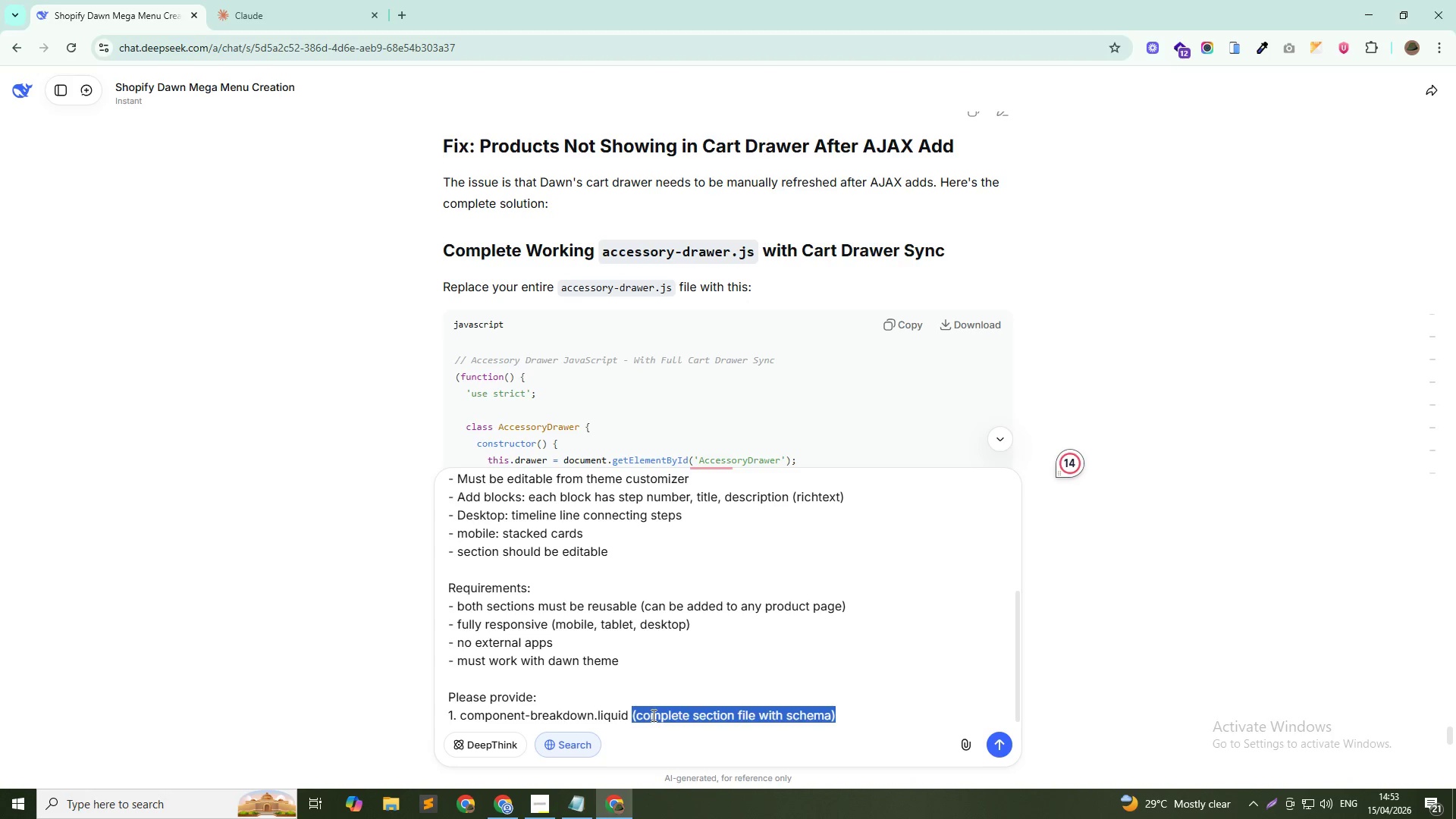 
key(ArrowDown)
 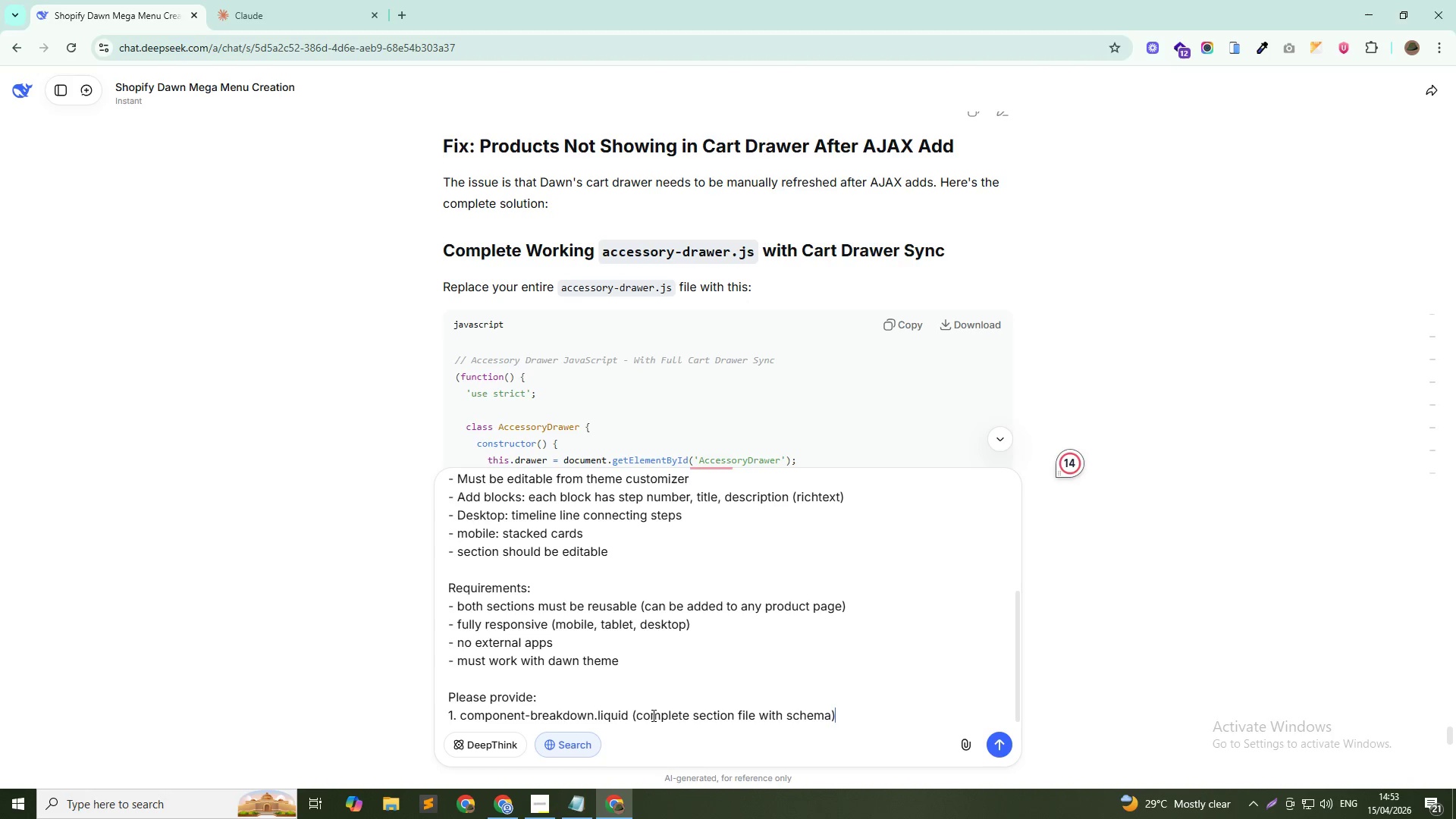 
key(Shift+Enter)
 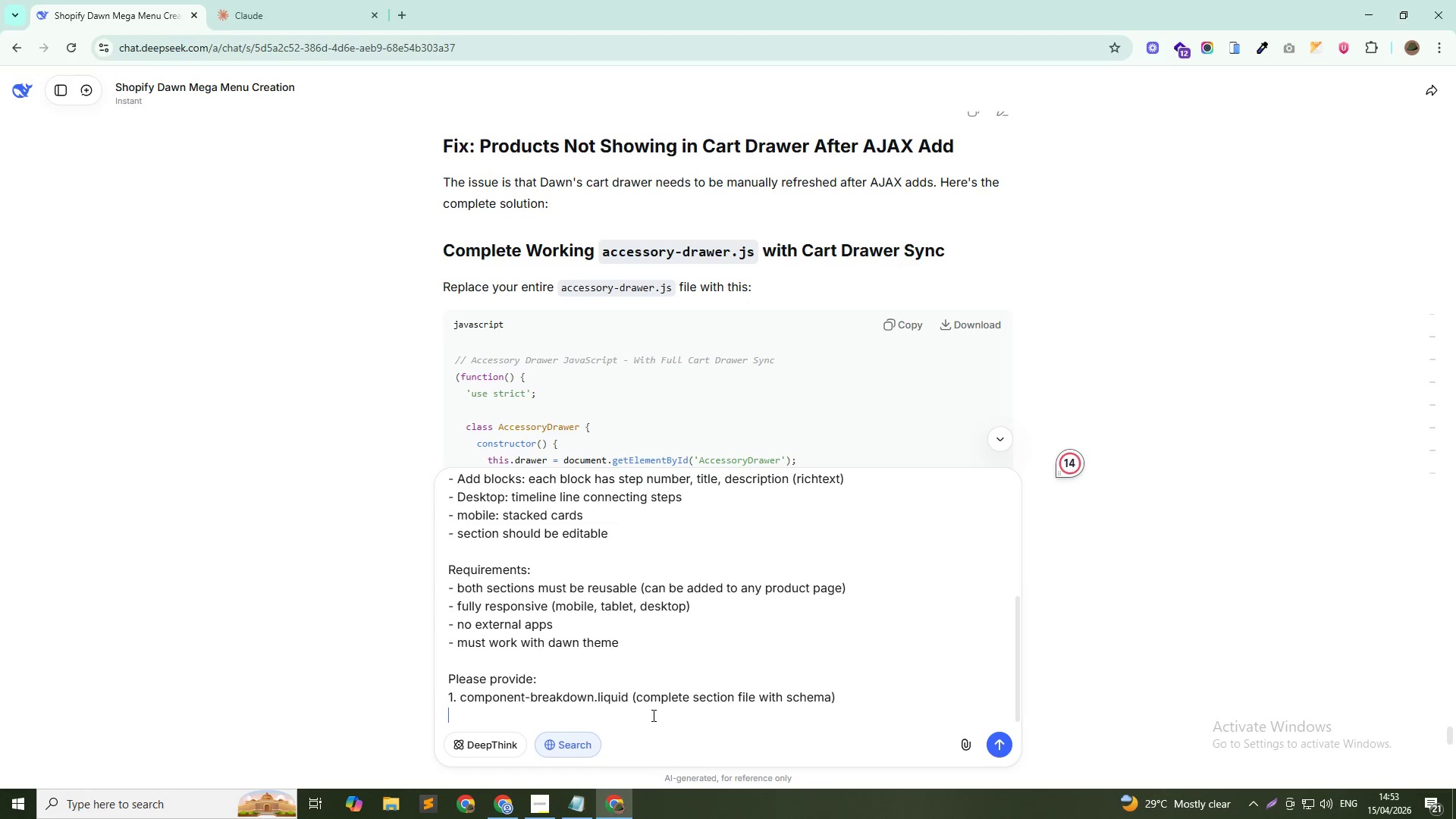 
type(2. assembly-steps.liquid )
 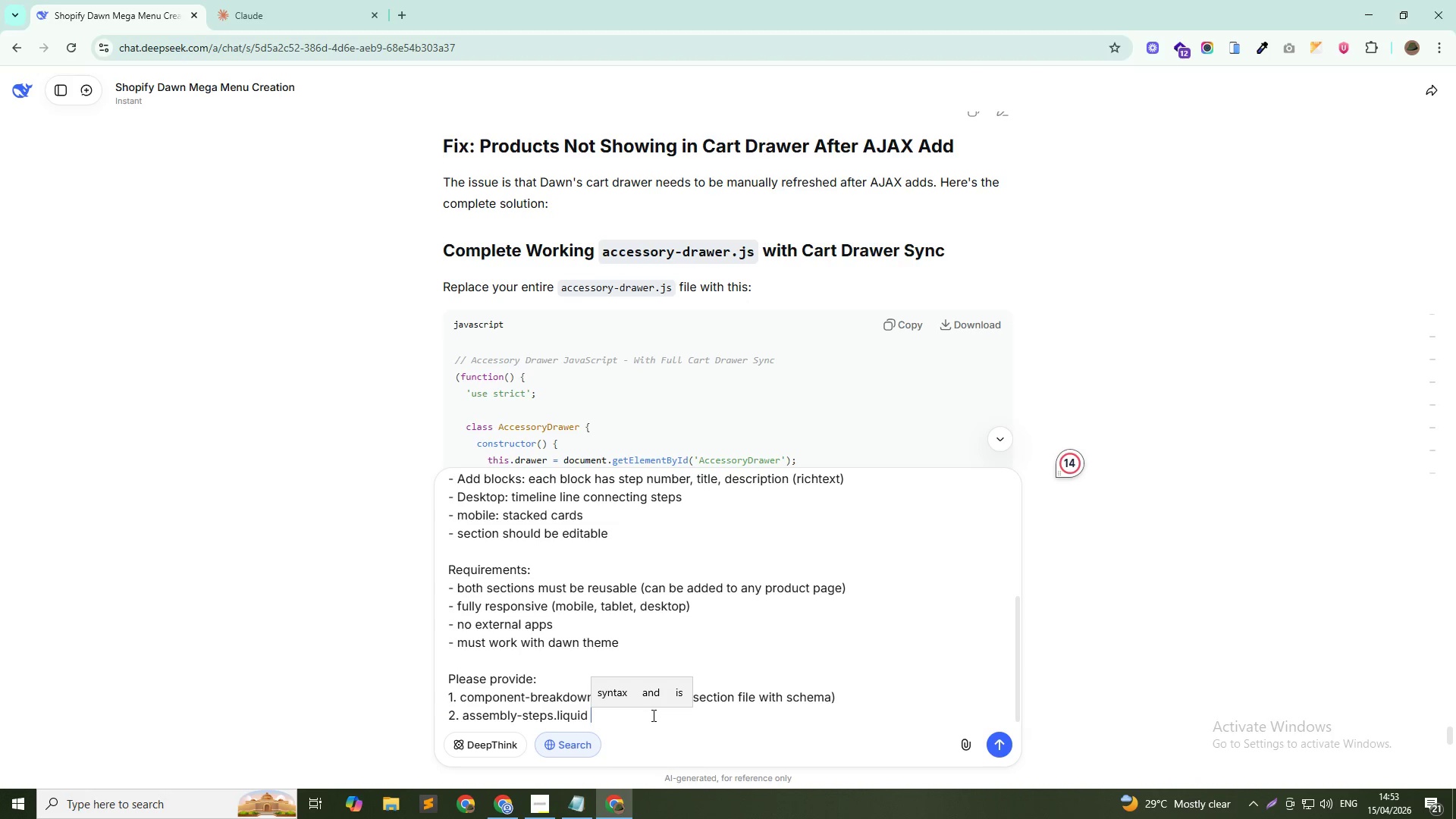 
key(Control+V)
 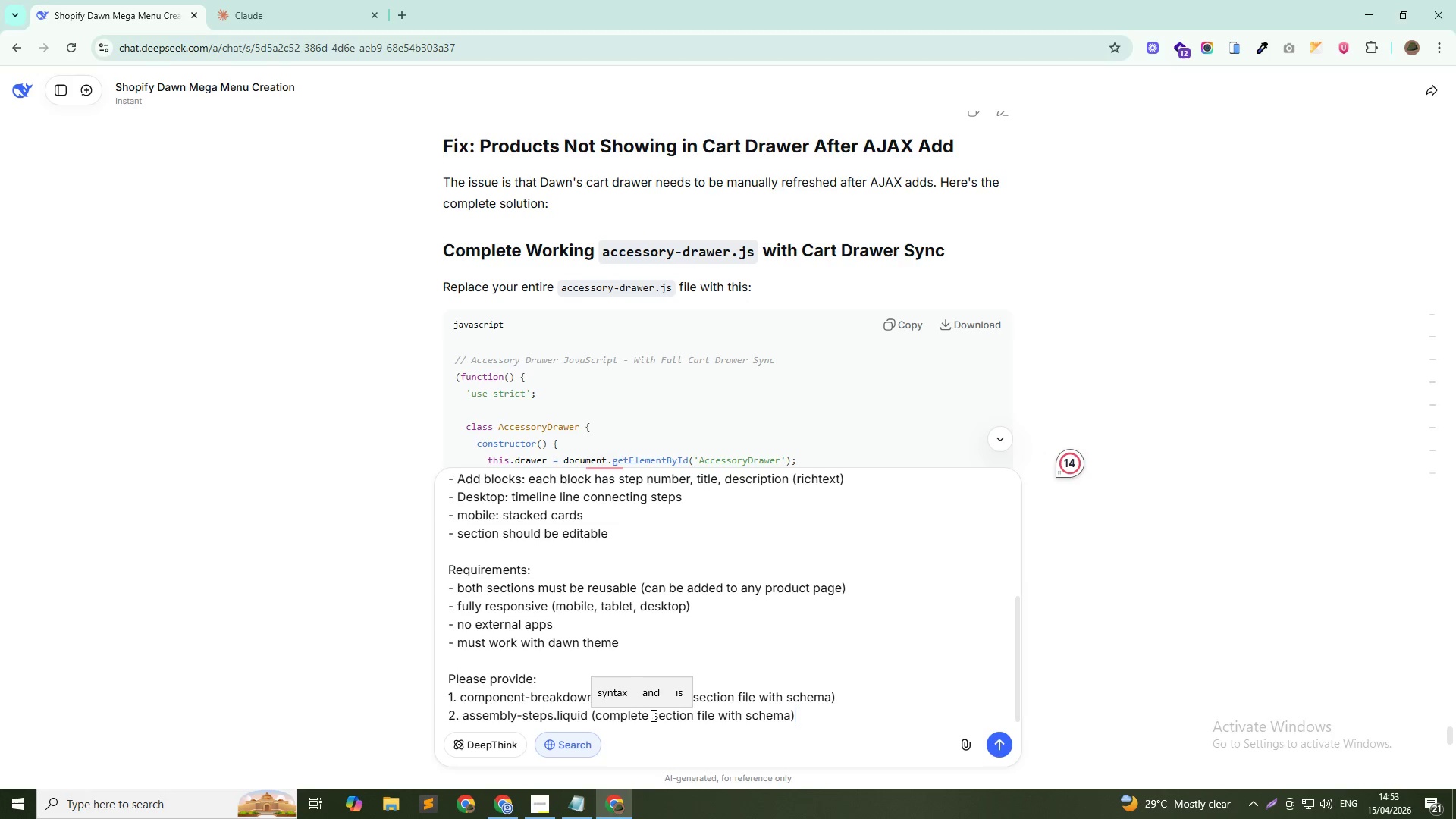 
key(Shift+Enter)
 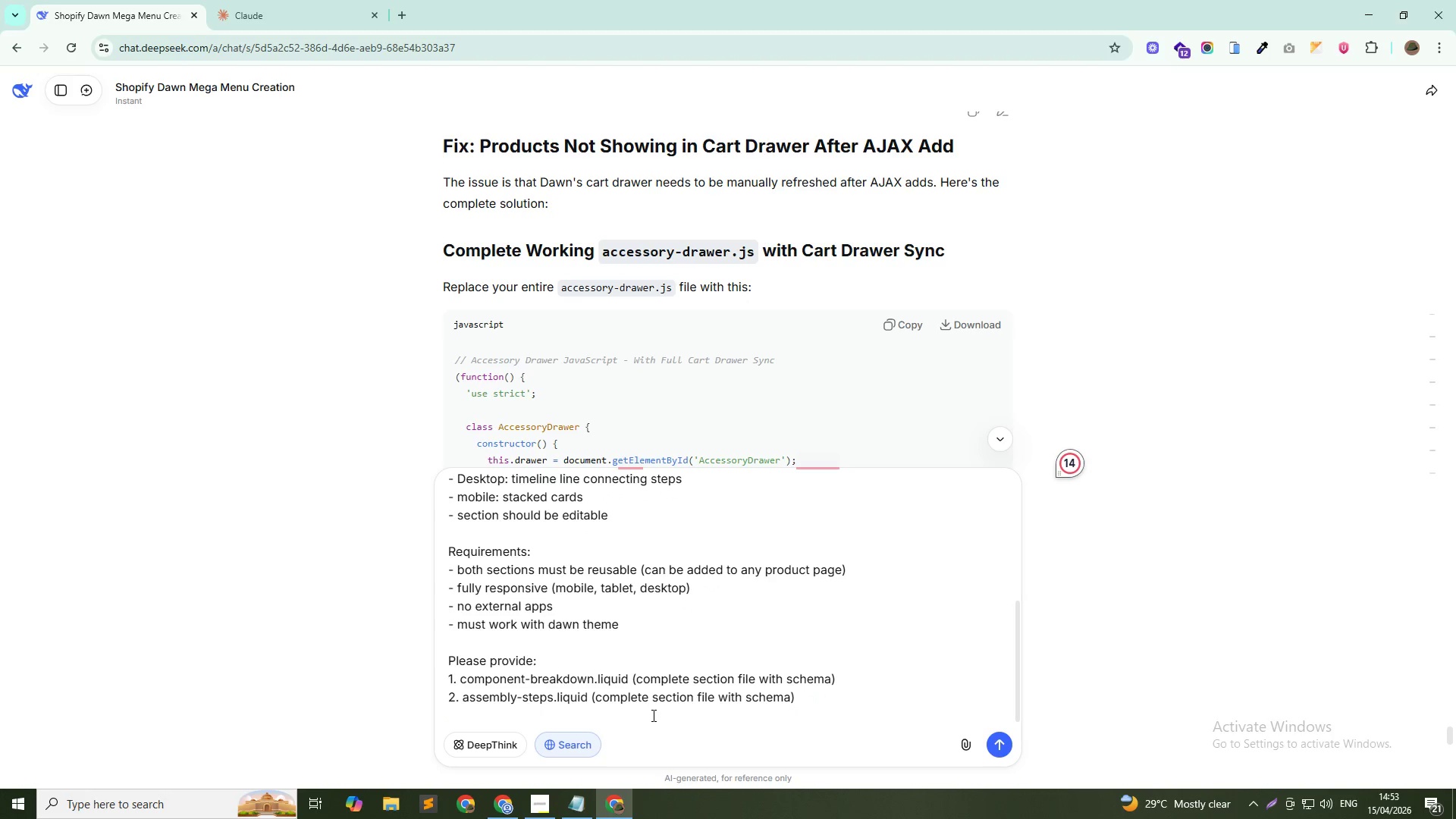 
type(3. css for both sections ()can)
key(Backspace)
key(Backspace)
key(Backspace)
 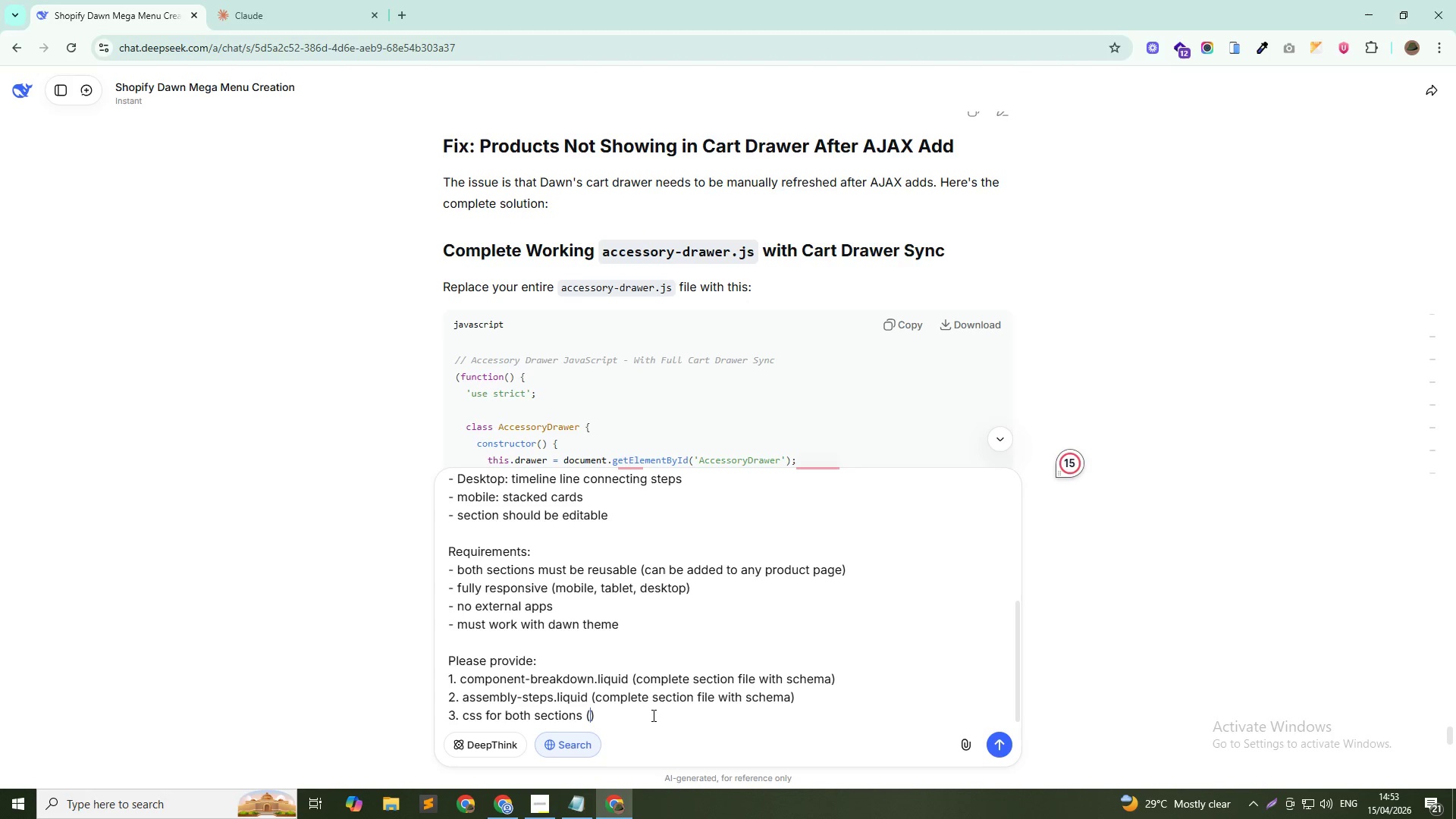 
 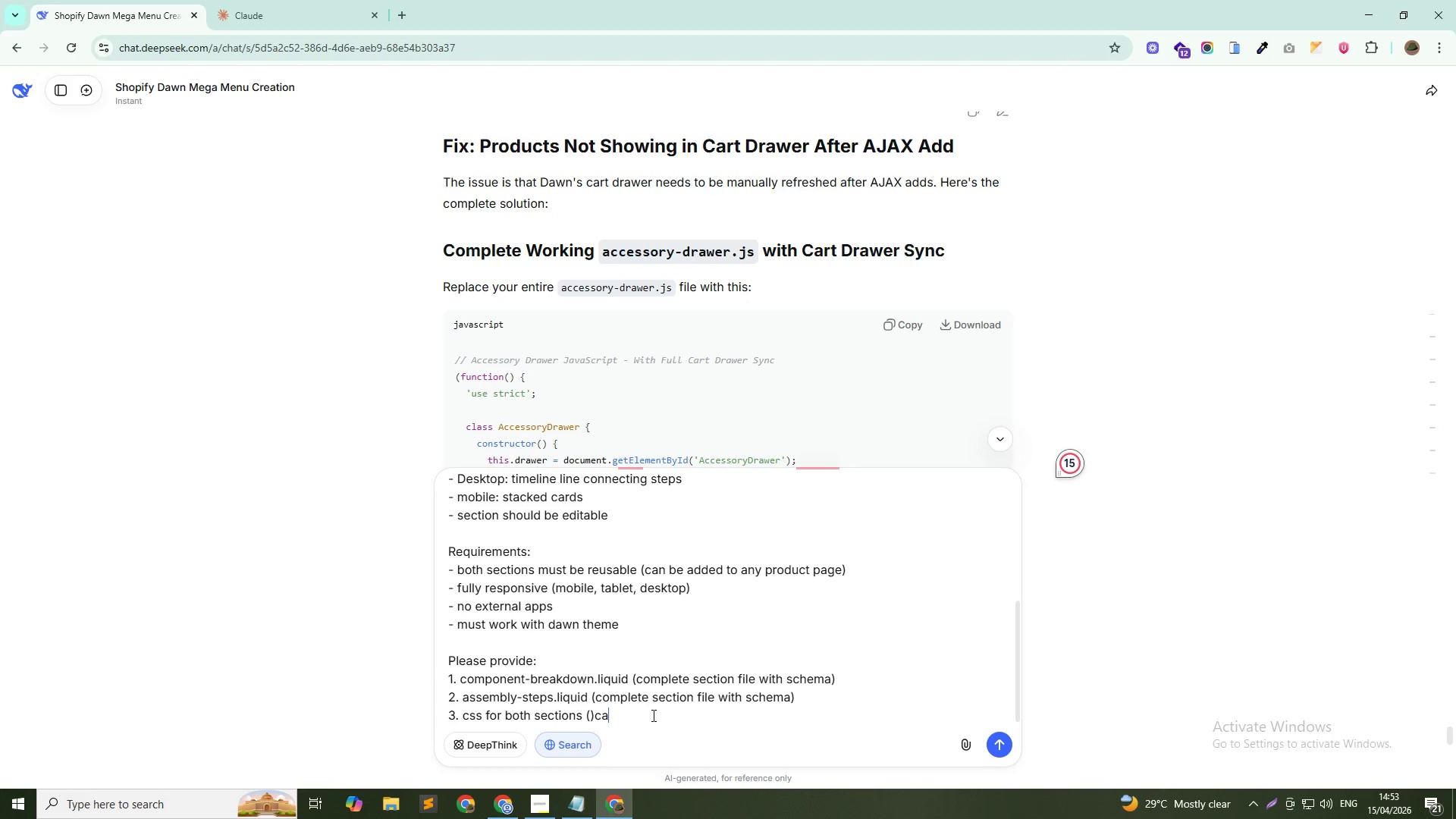 
key(ArrowLeft)
 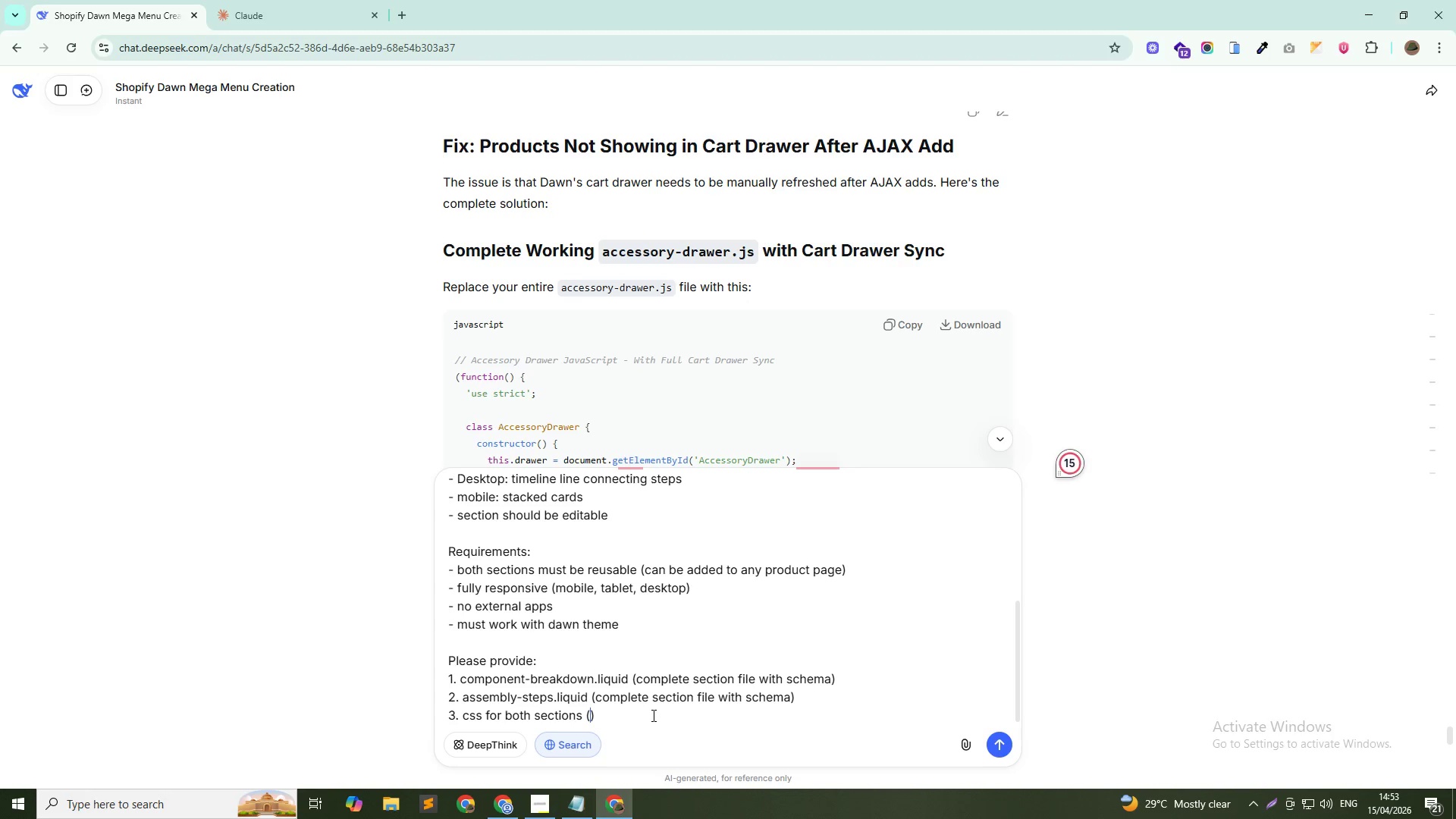 
type(can be inside the section files)
 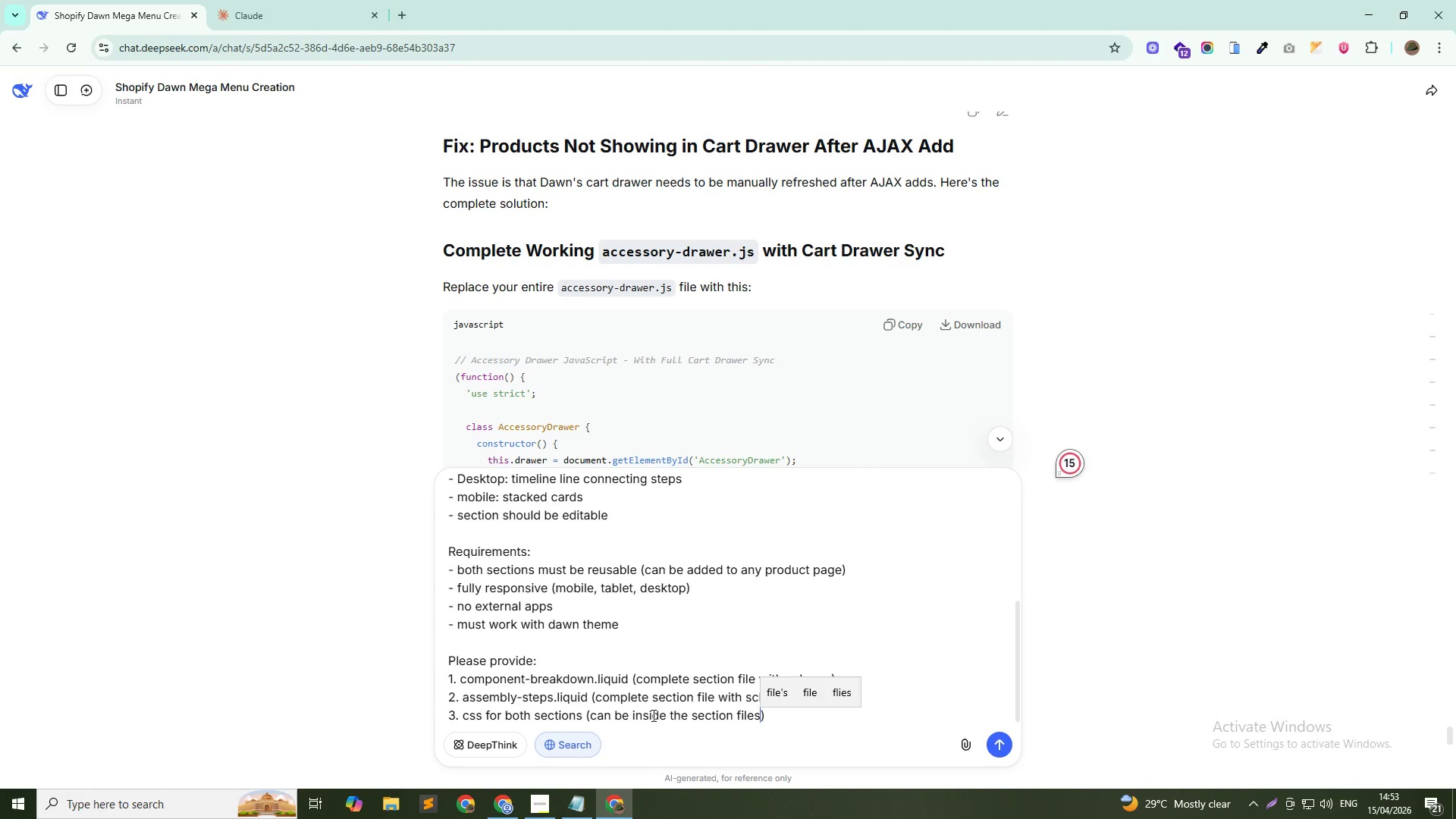 
key(ArrowDown)
 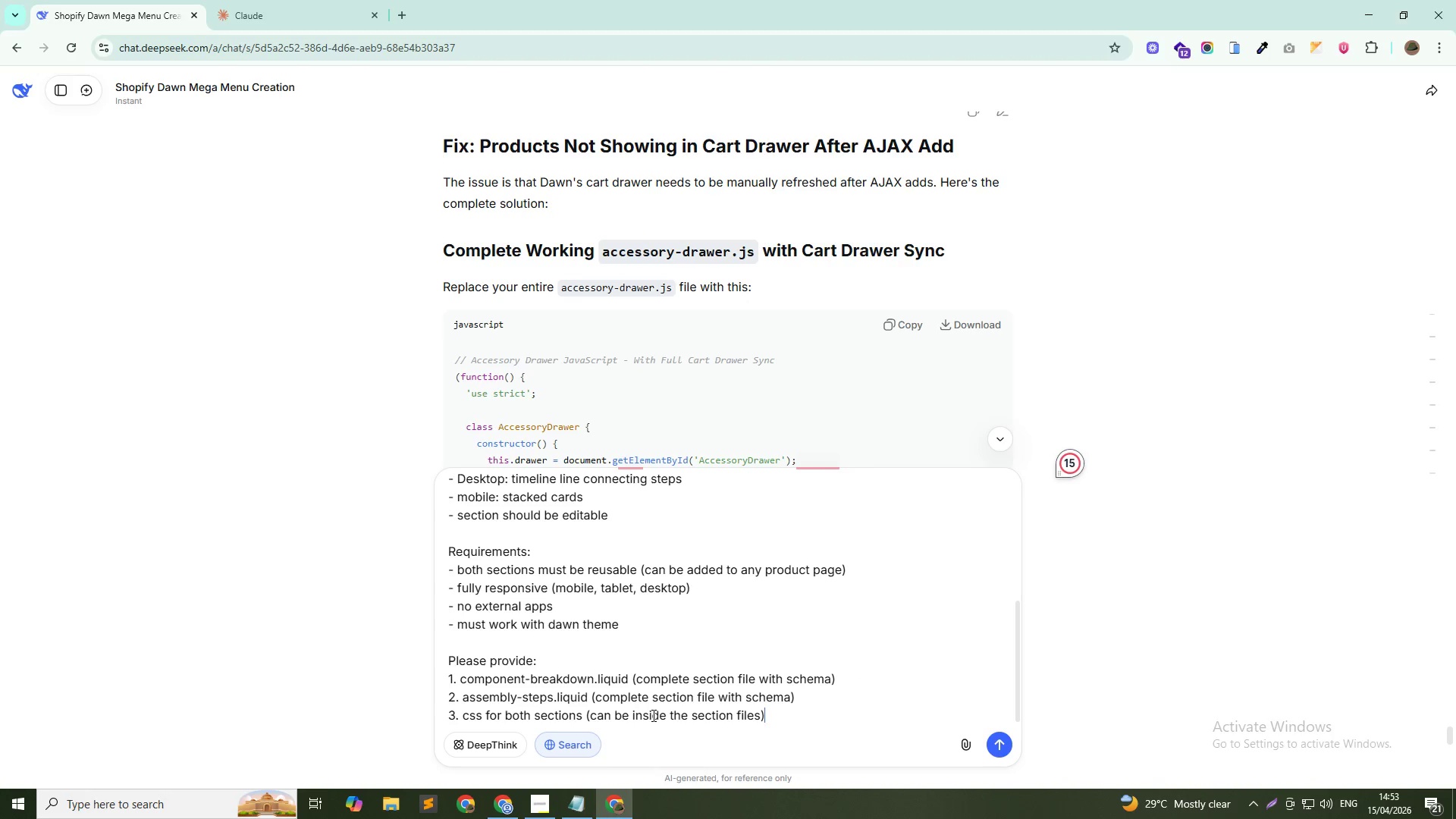 
key(Shift+Enter)
 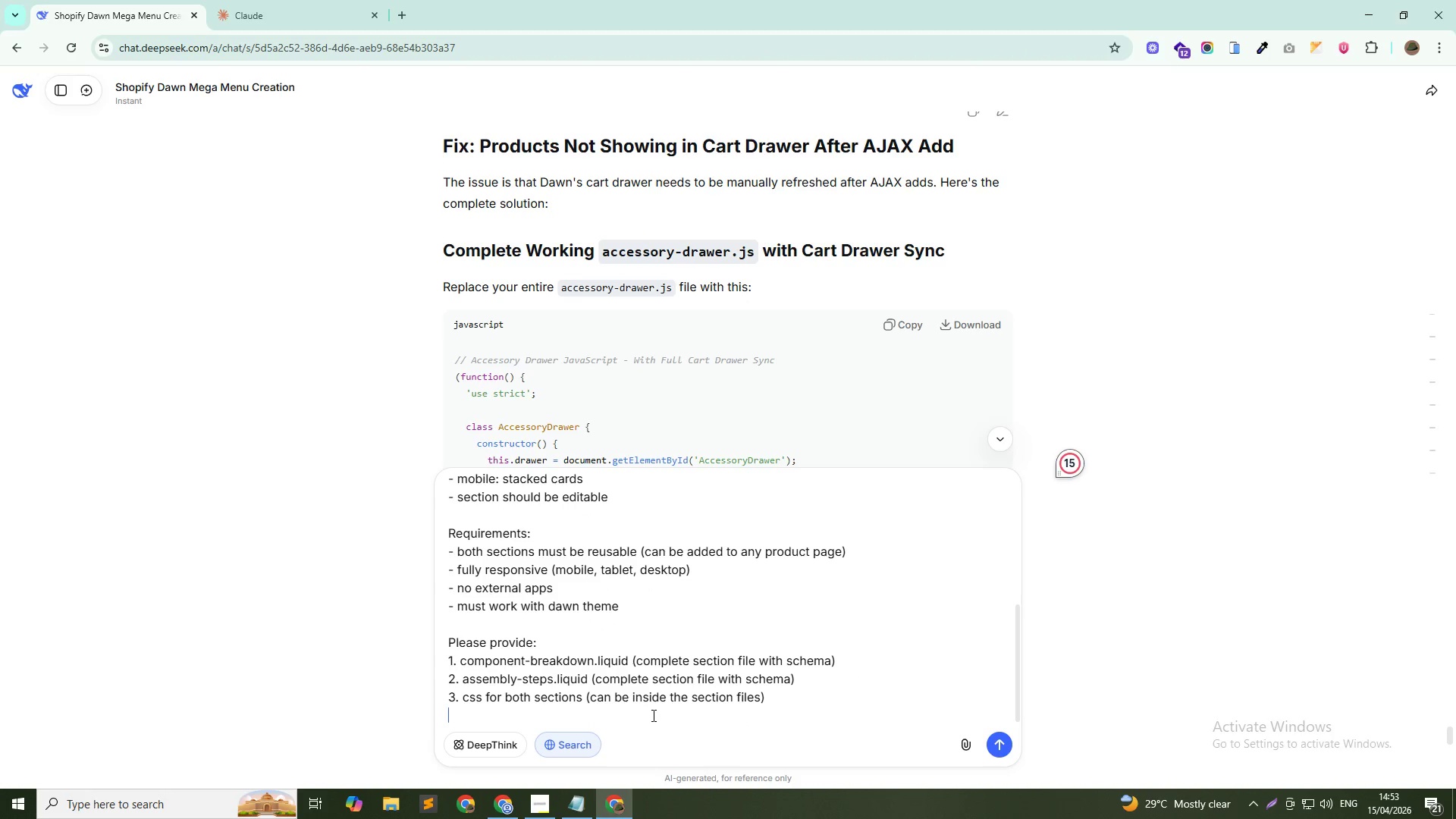 
type(4. How to add these sections to product page in theme customizer)
 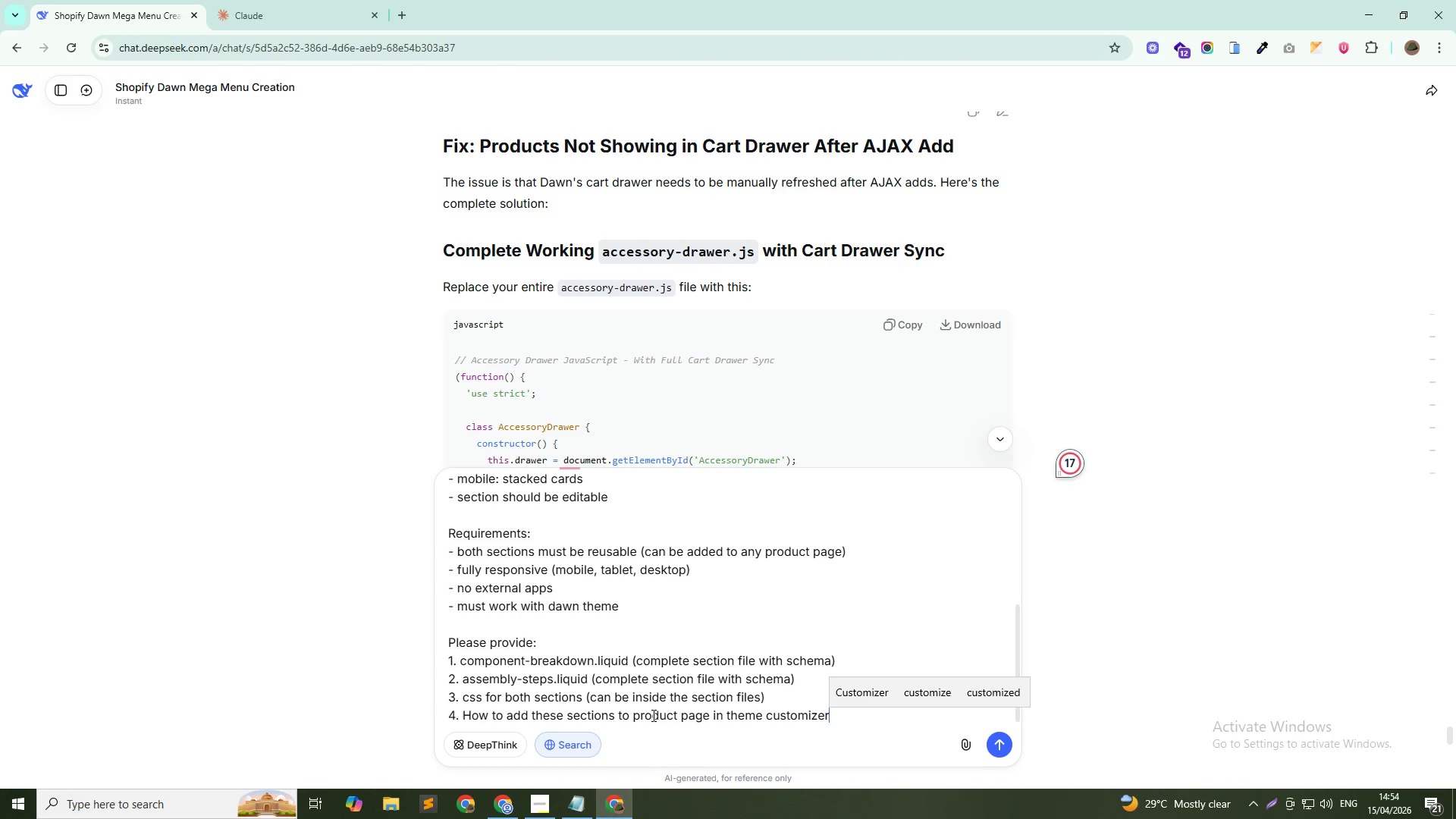 
wait(9.72)
 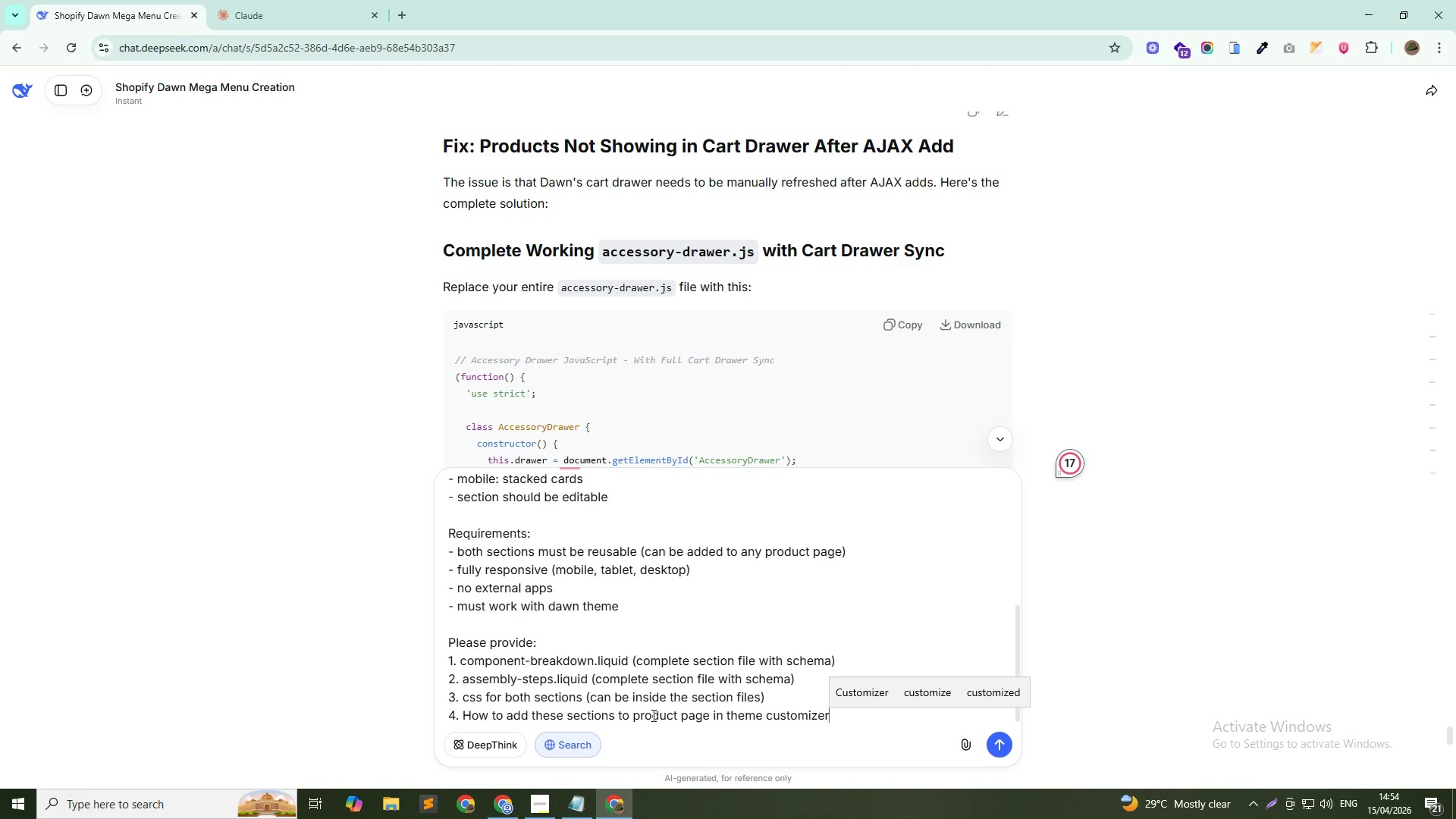 
key(Enter)
 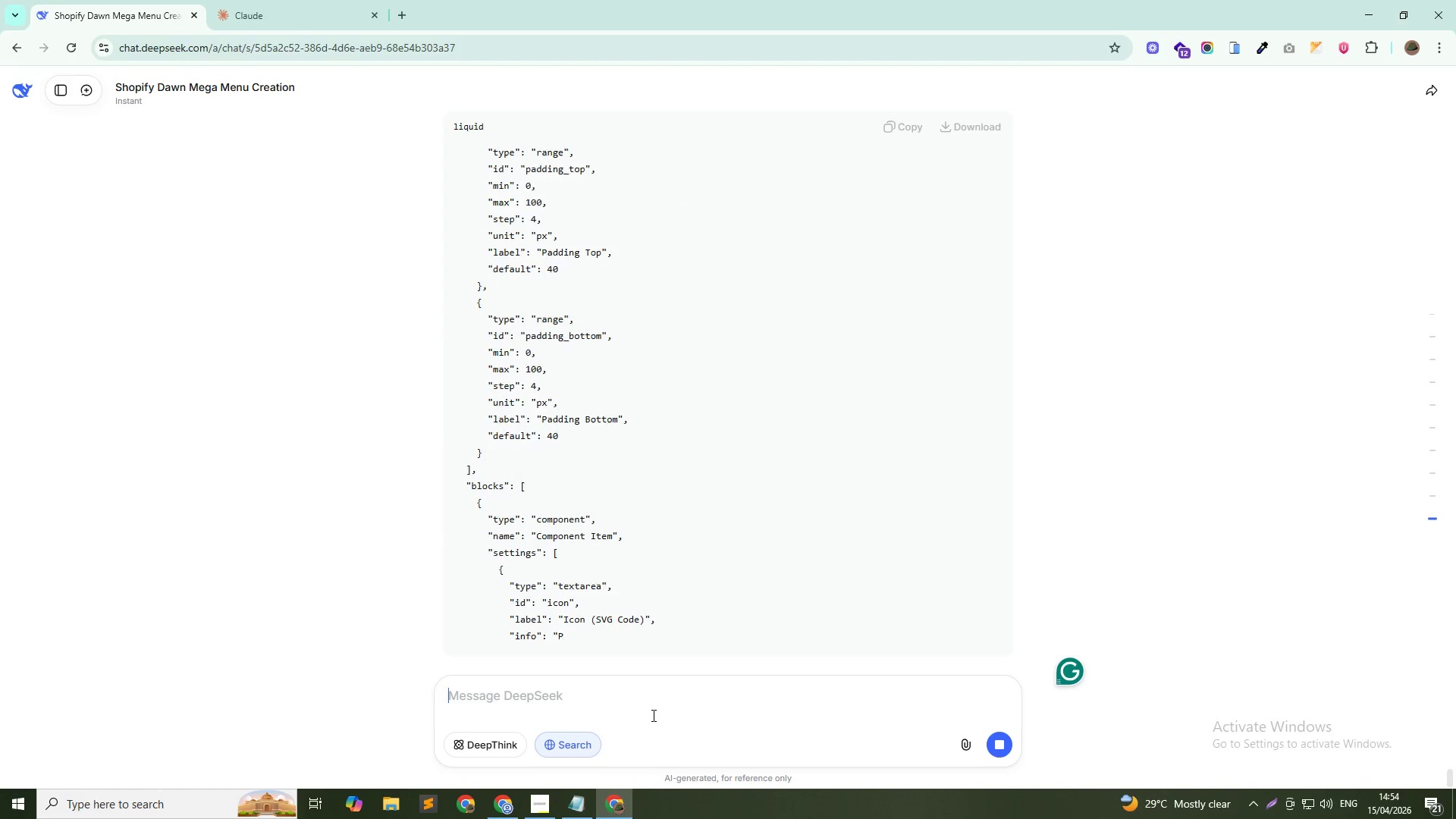 
wait(40.06)
 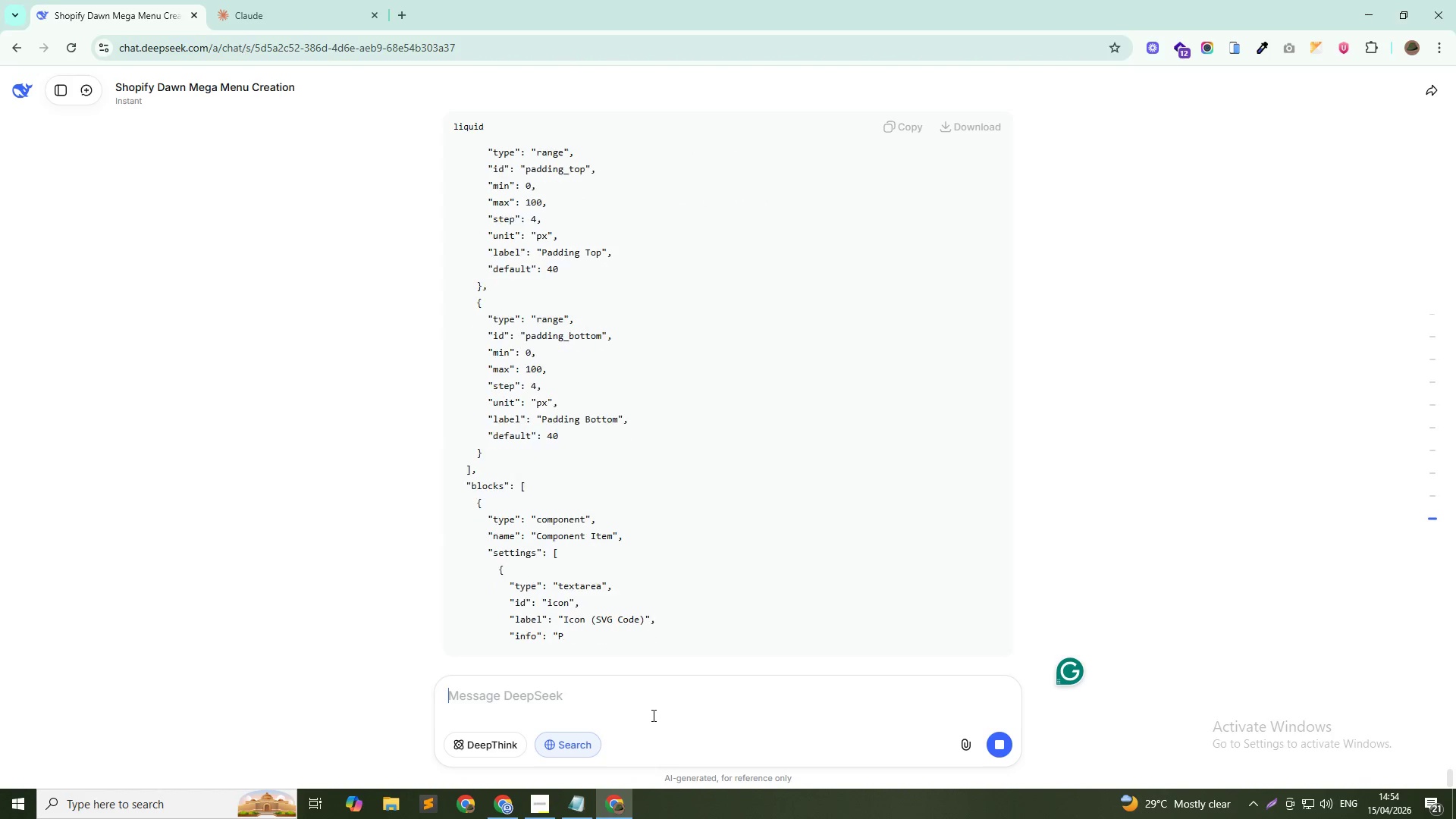 
scroll: coordinate [1191, 450], scroll_direction: up, amount: 43.0
 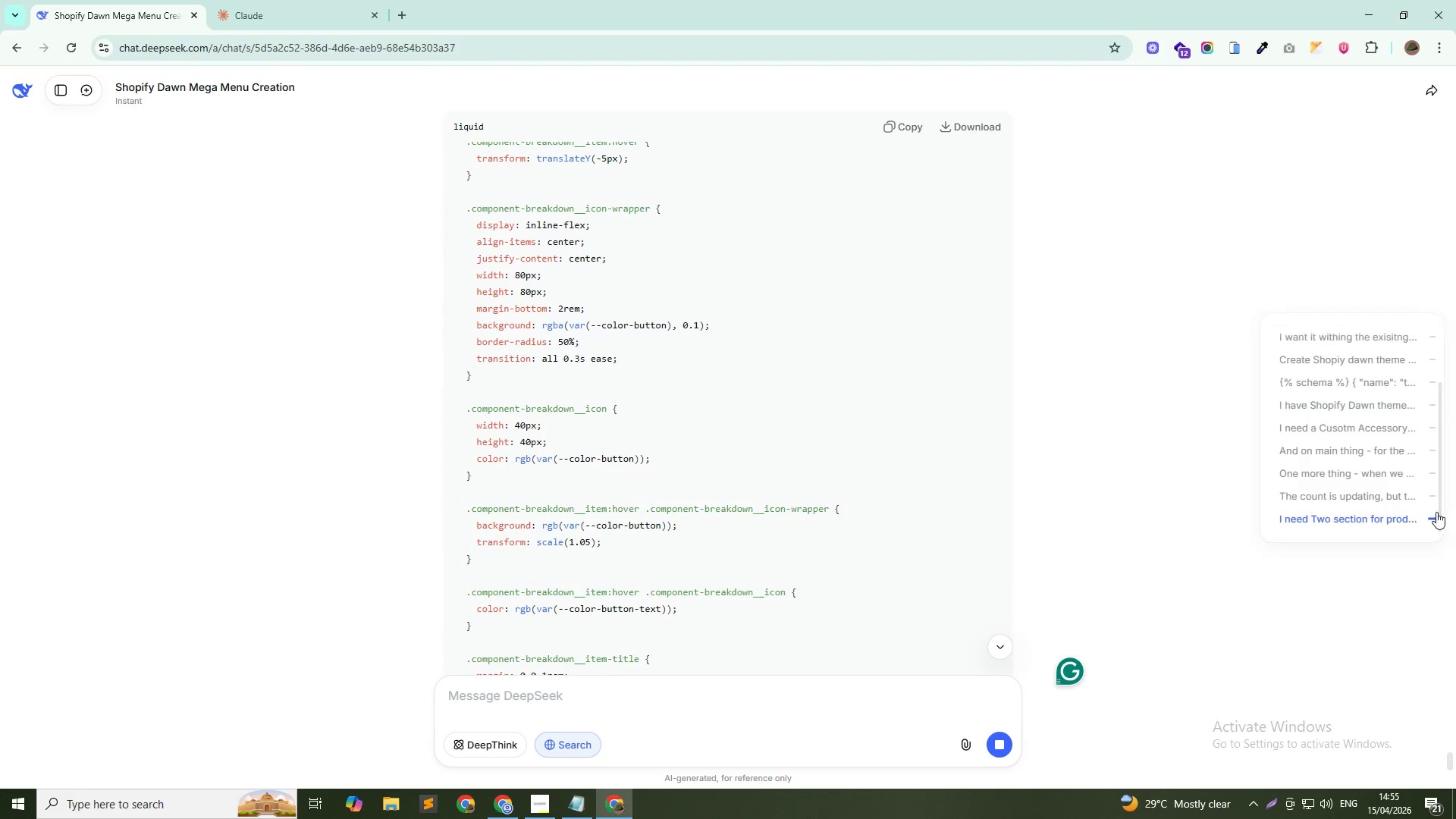 
left_click([1436, 512])
 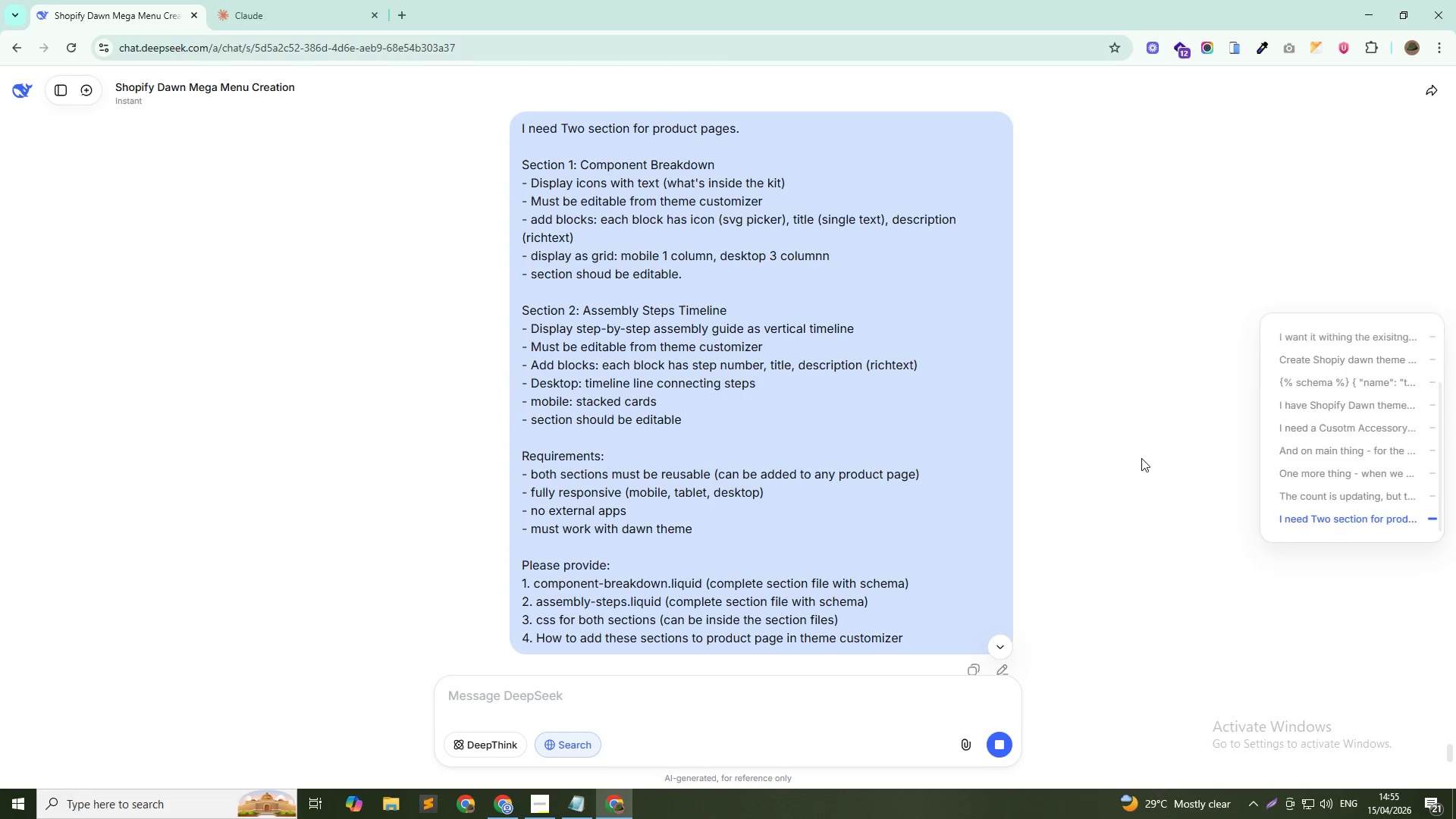 
scroll: coordinate [885, 419], scroll_direction: down, amount: 7.0
 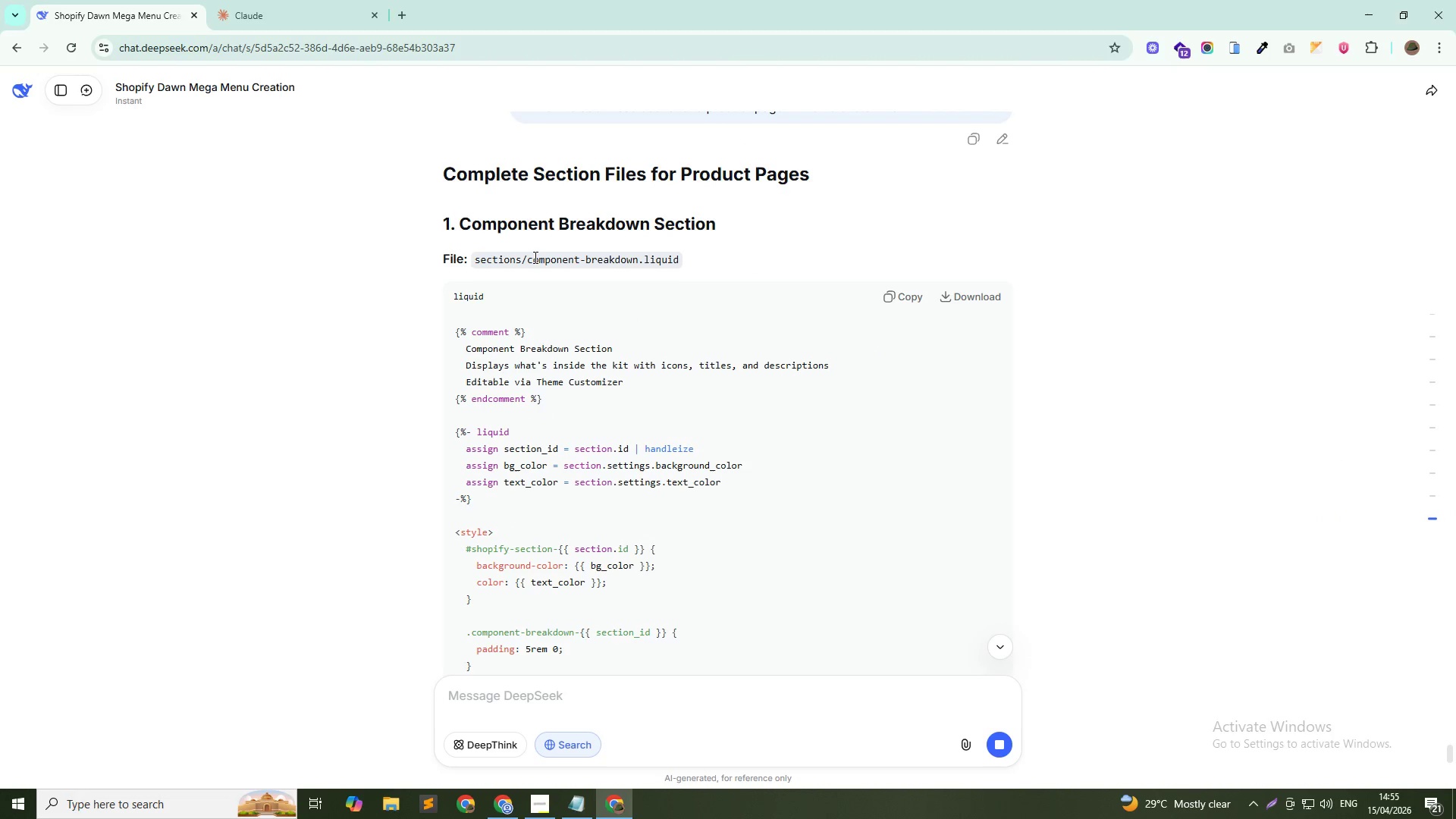 
left_click_drag(start_coordinate=[528, 257], to_coordinate=[687, 255])
 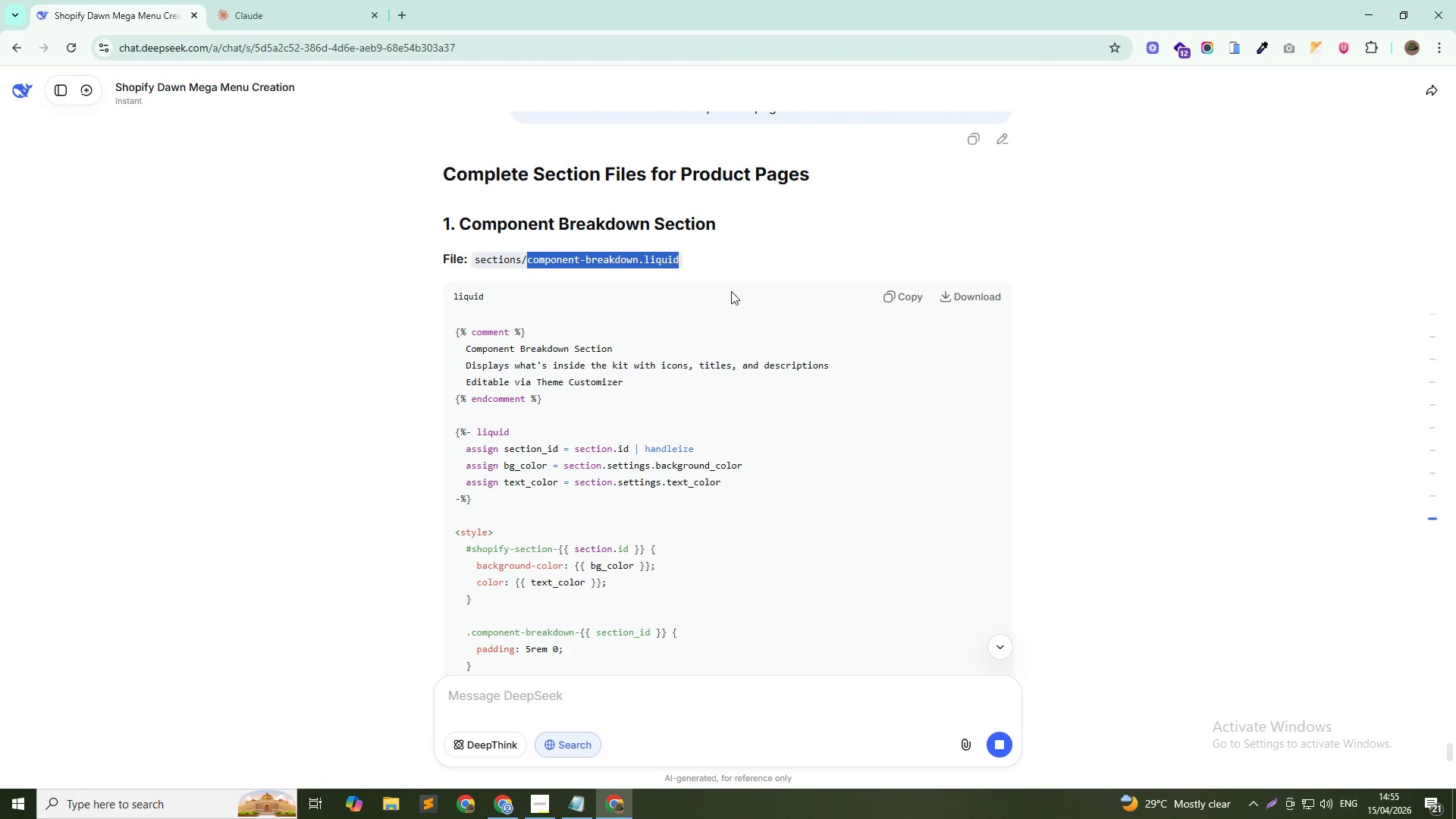 
key(Control+C)
 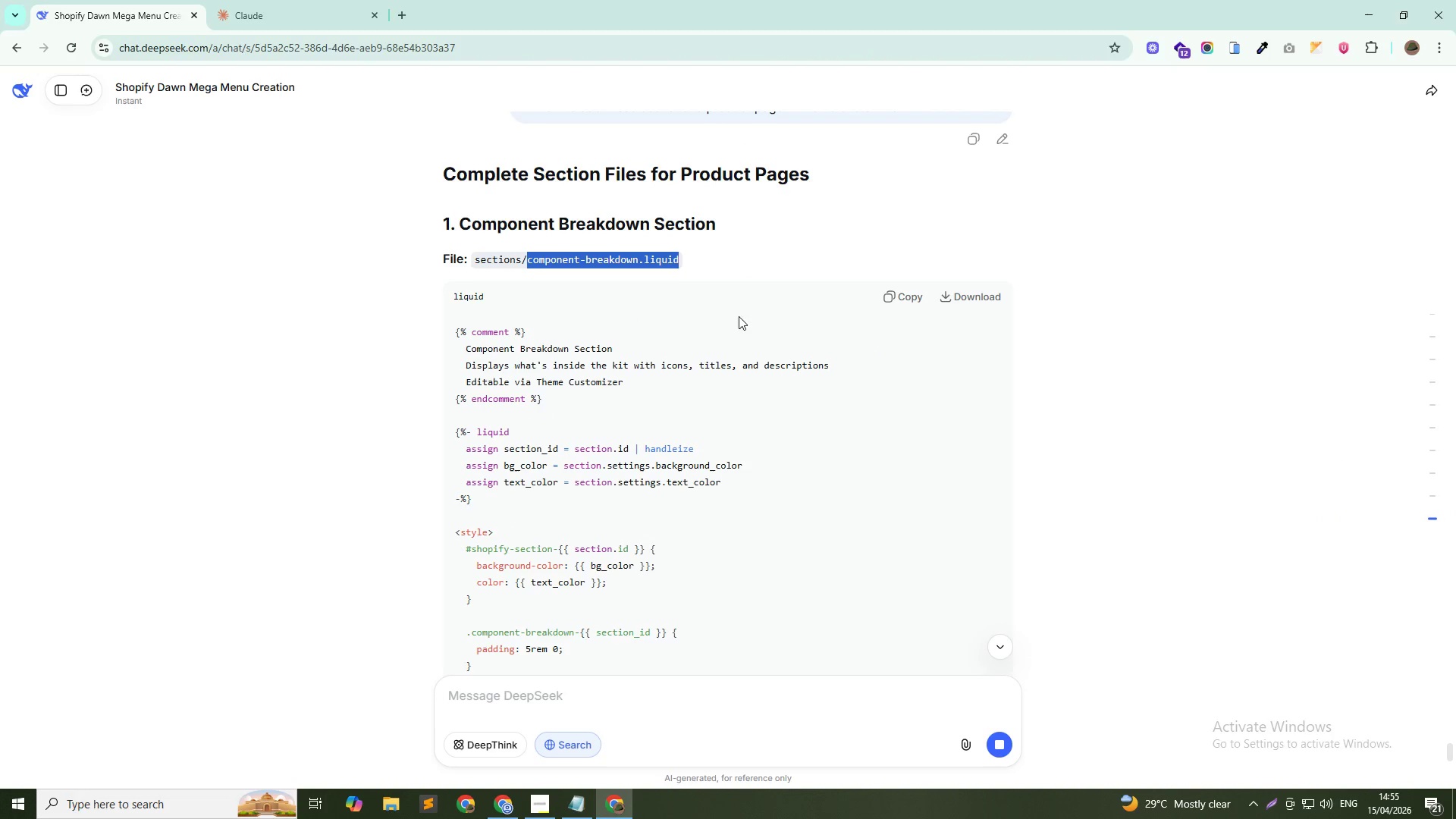 
key(Control+C)
 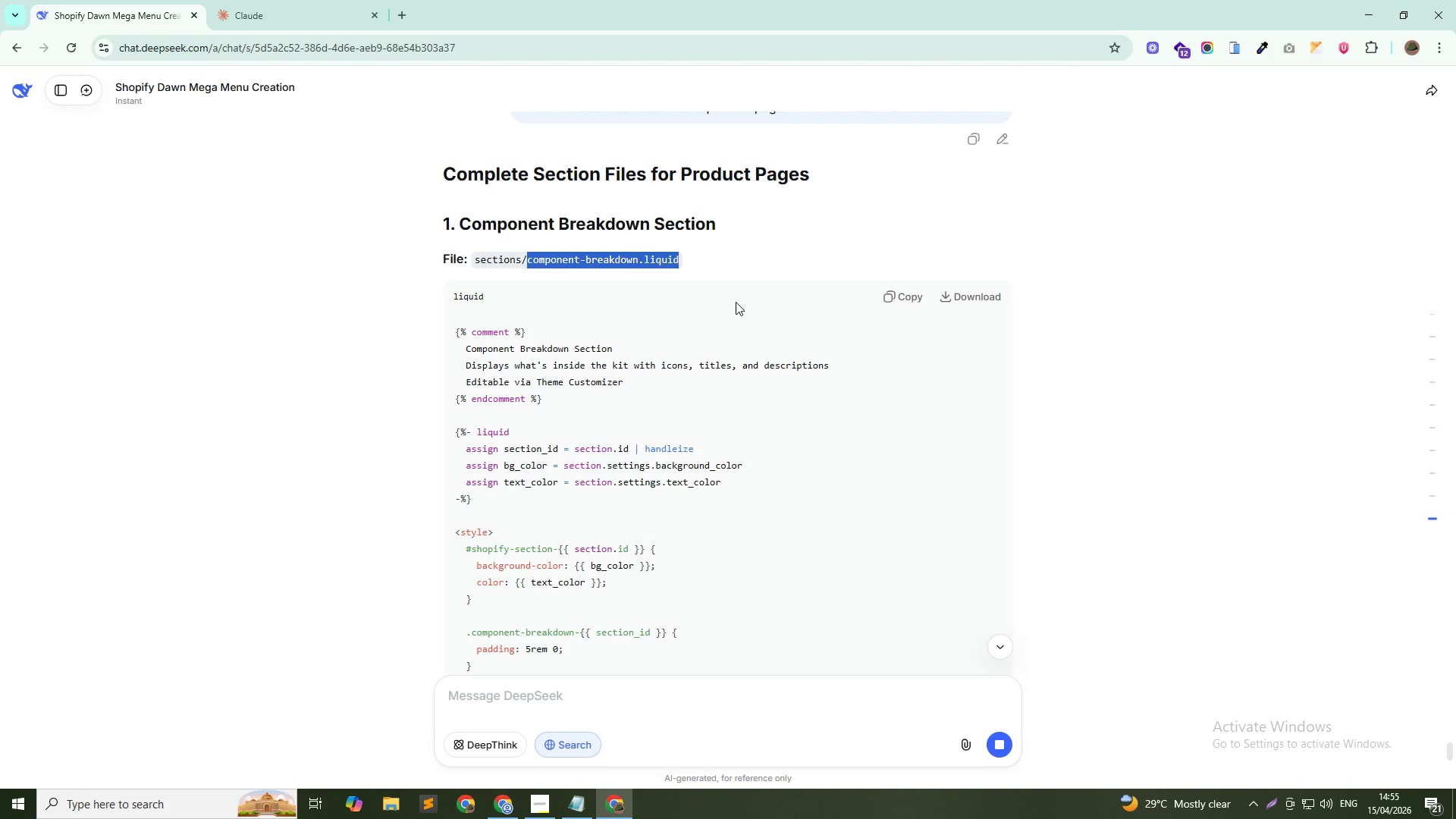 
key(Alt+Tab)
 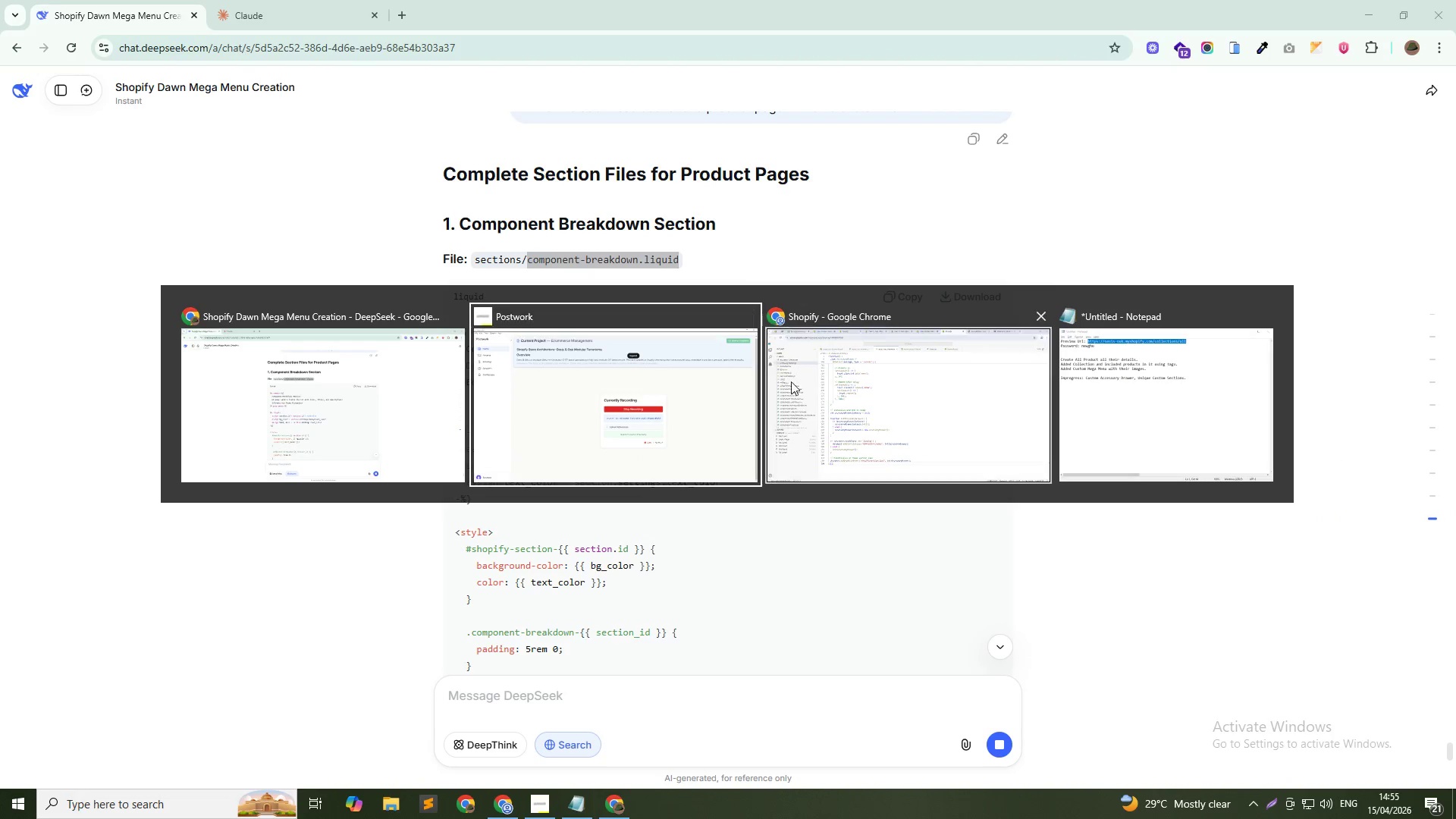 
left_click([796, 382])
 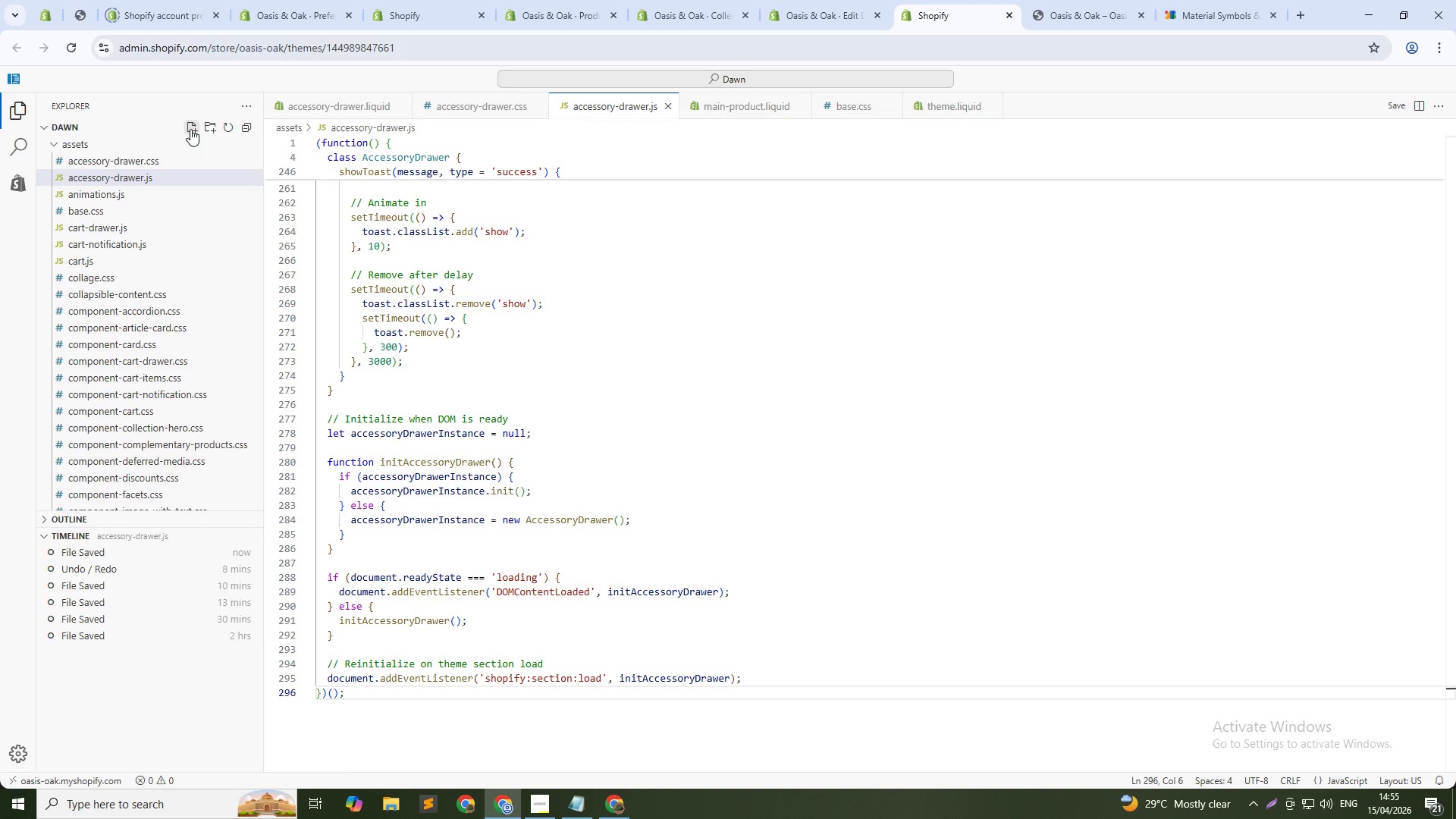 
left_click([49, 143])
 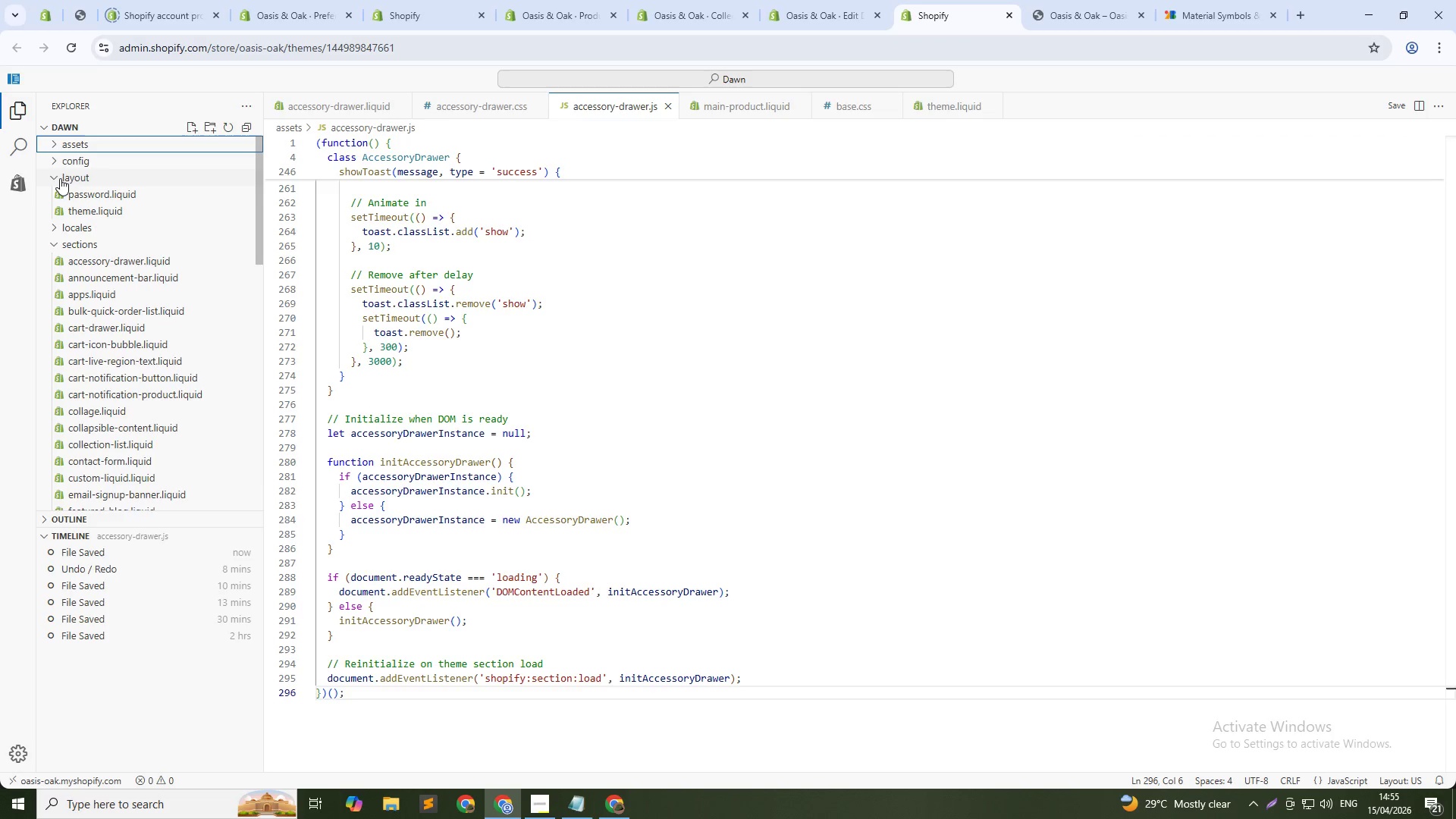 
left_click([54, 175])
 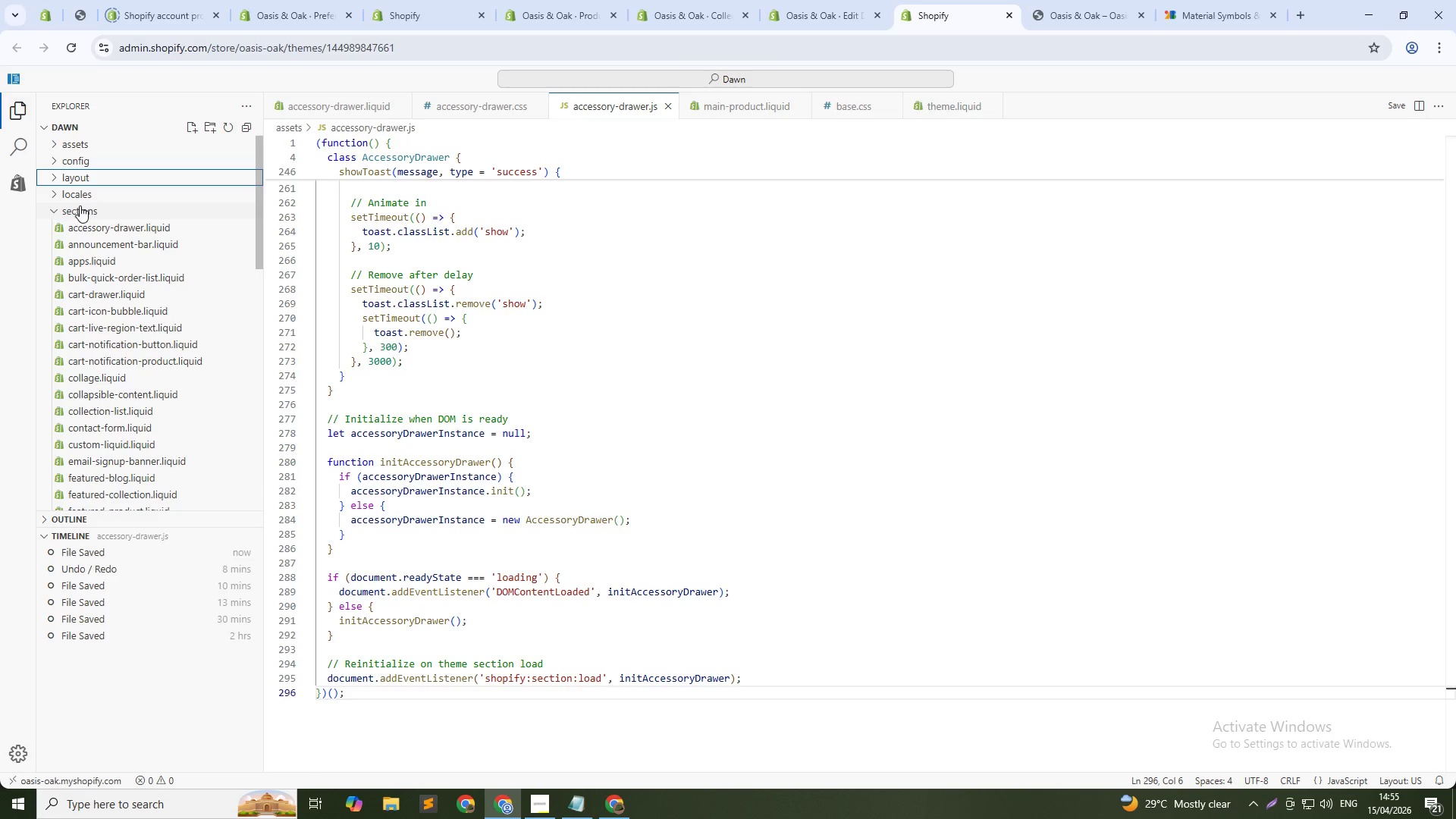 
left_click([80, 208])
 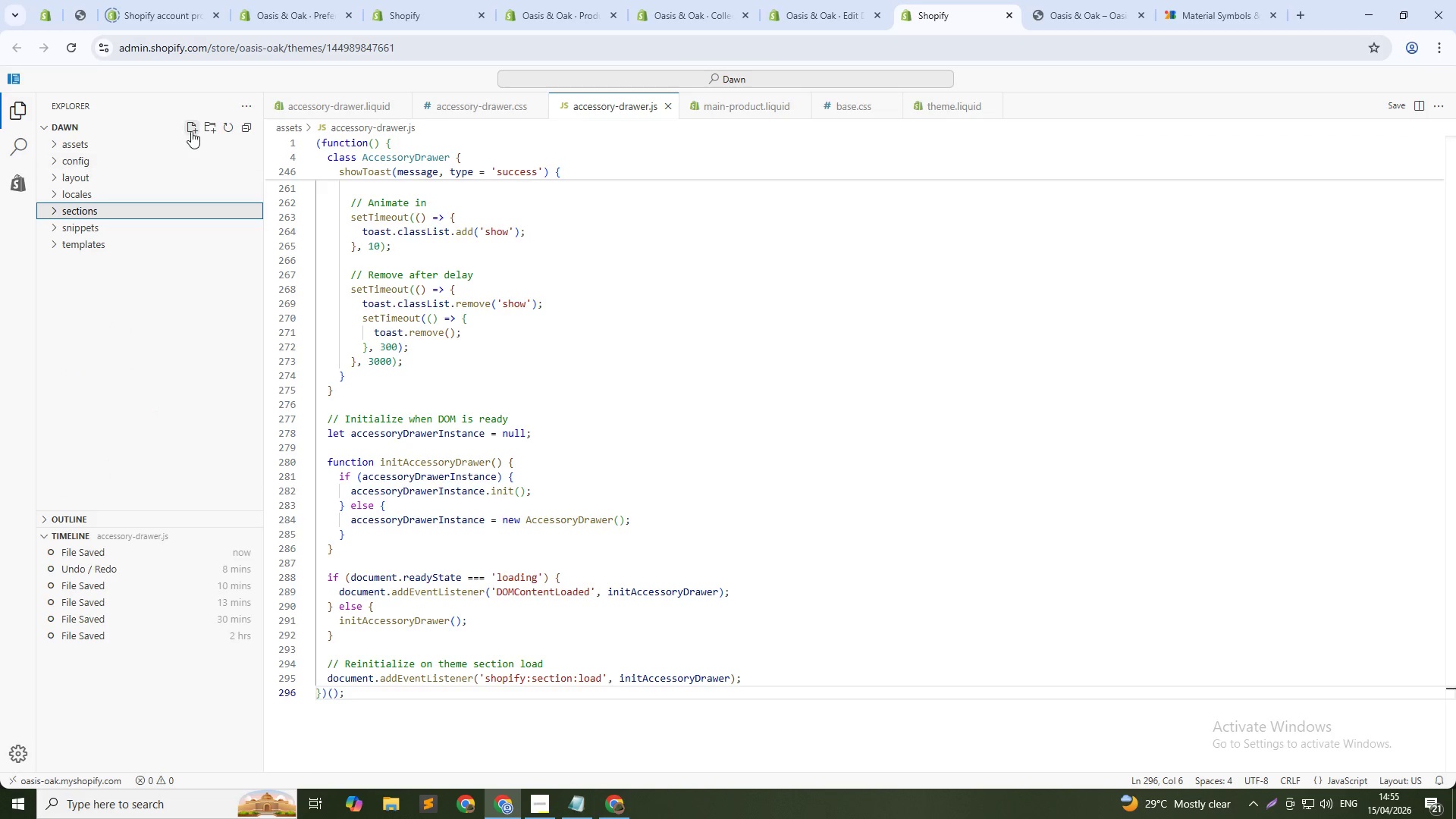 
left_click([192, 131])
 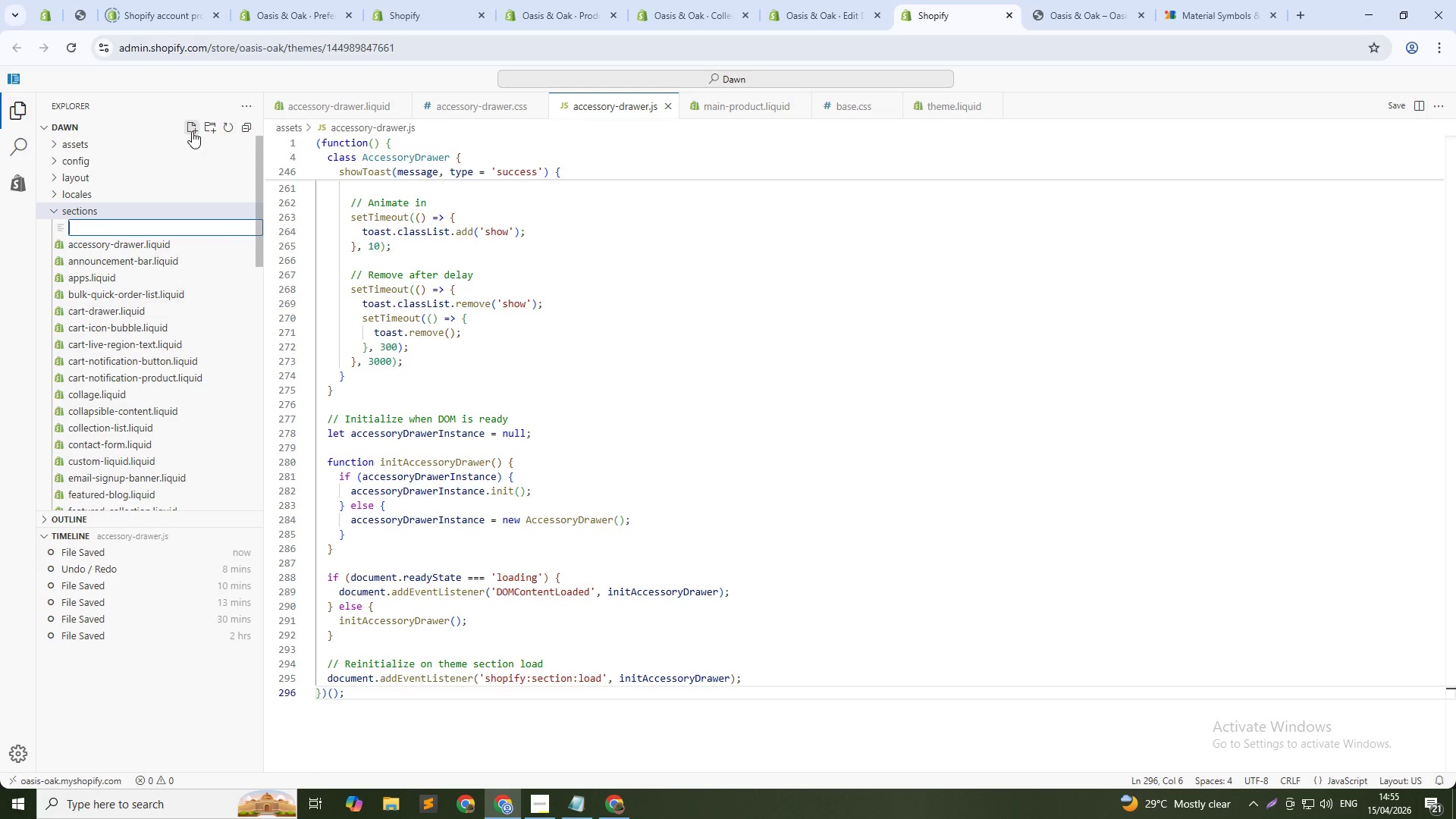 
key(Control+V)
 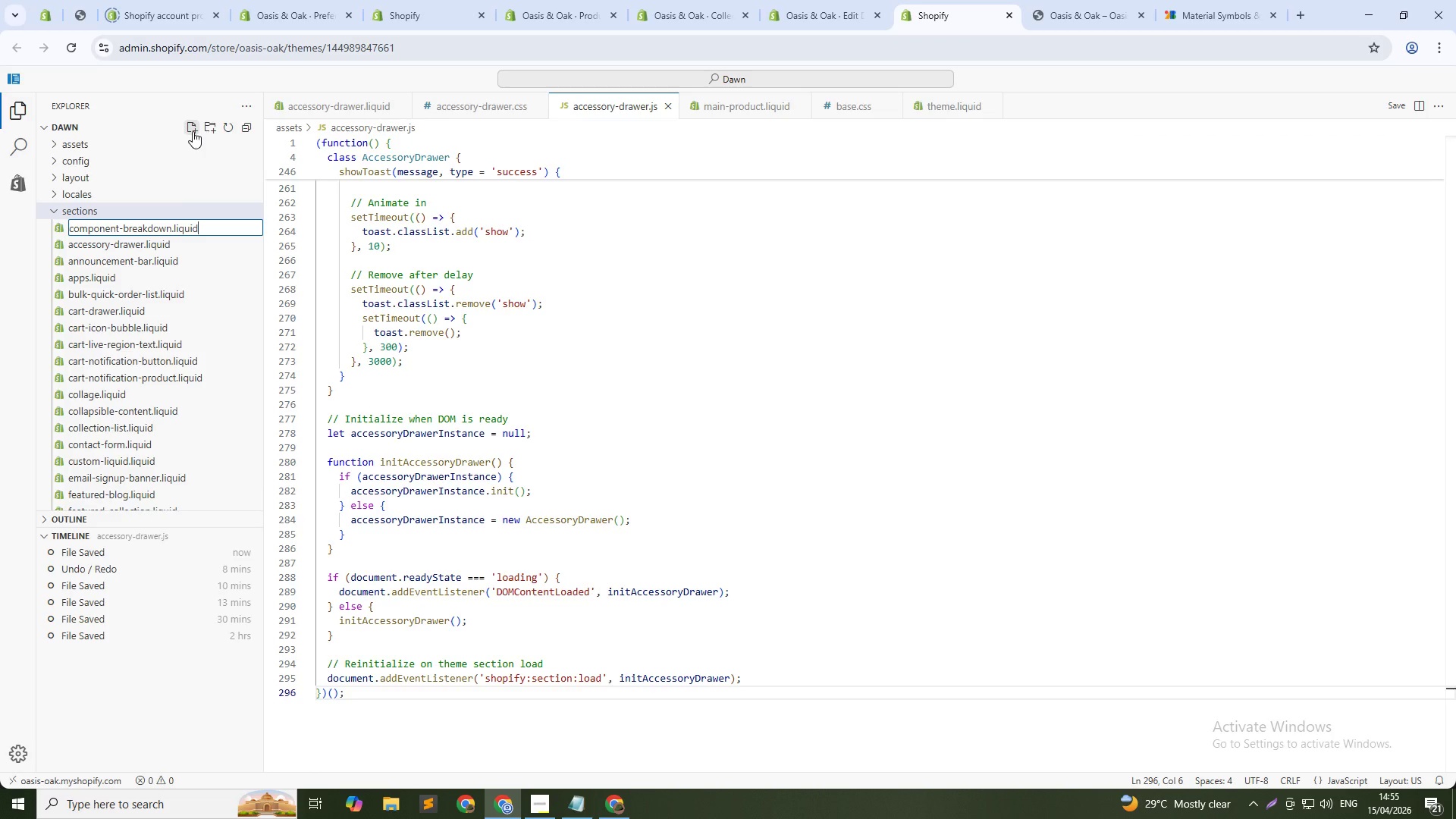 
wait(25.36)
 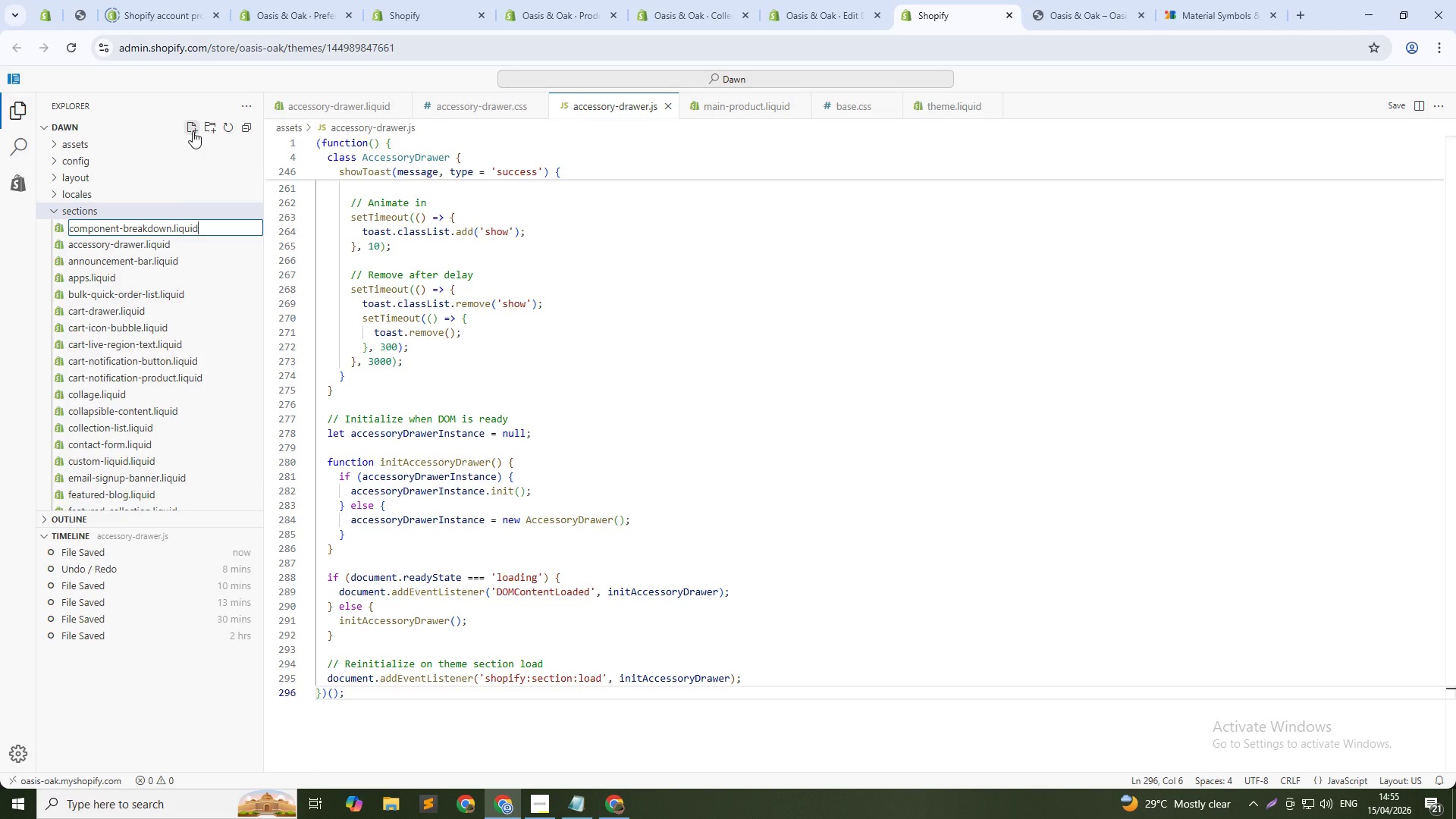 
key(NumpadEnter)
 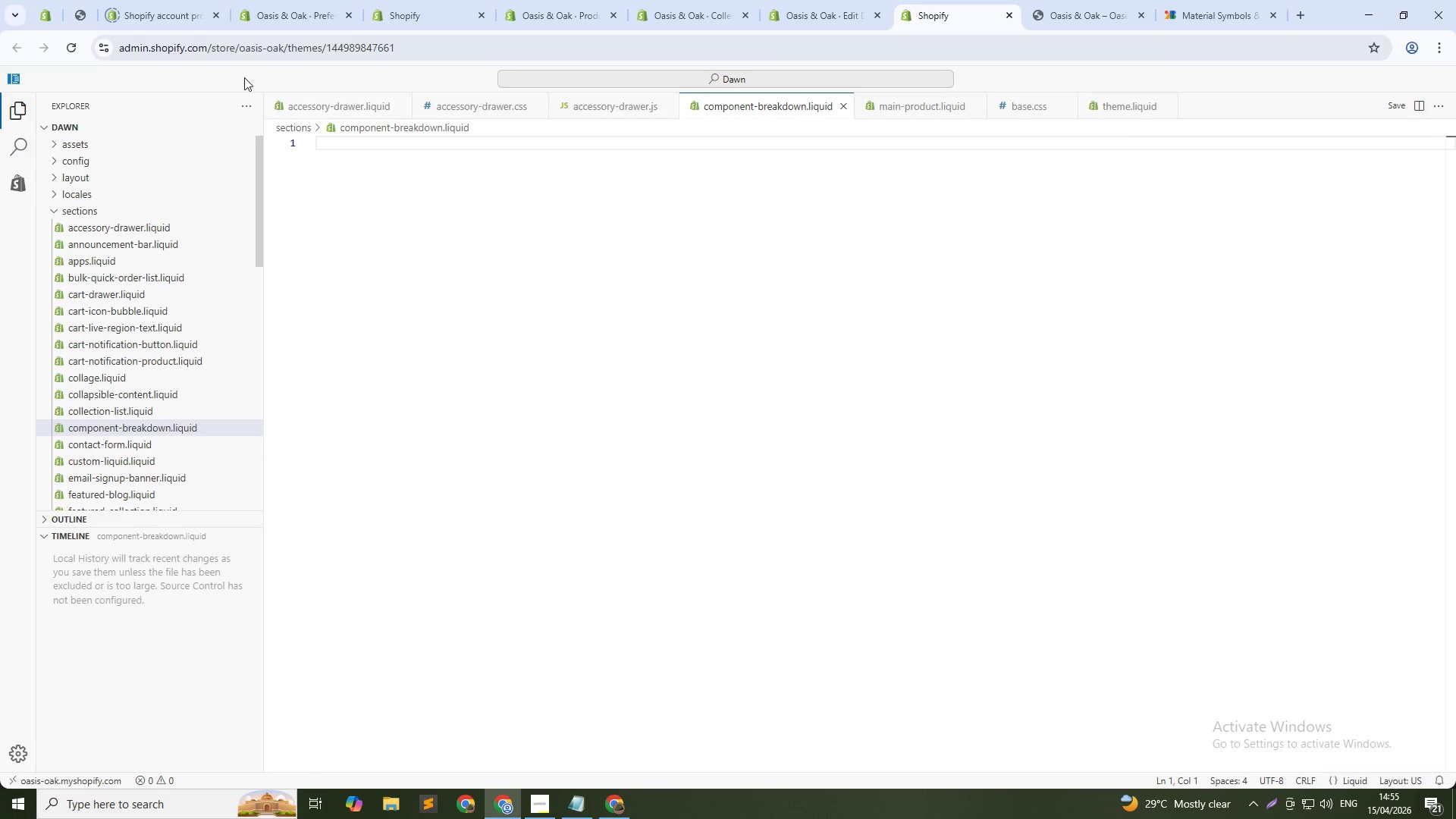 
middle_click([311, 106])
 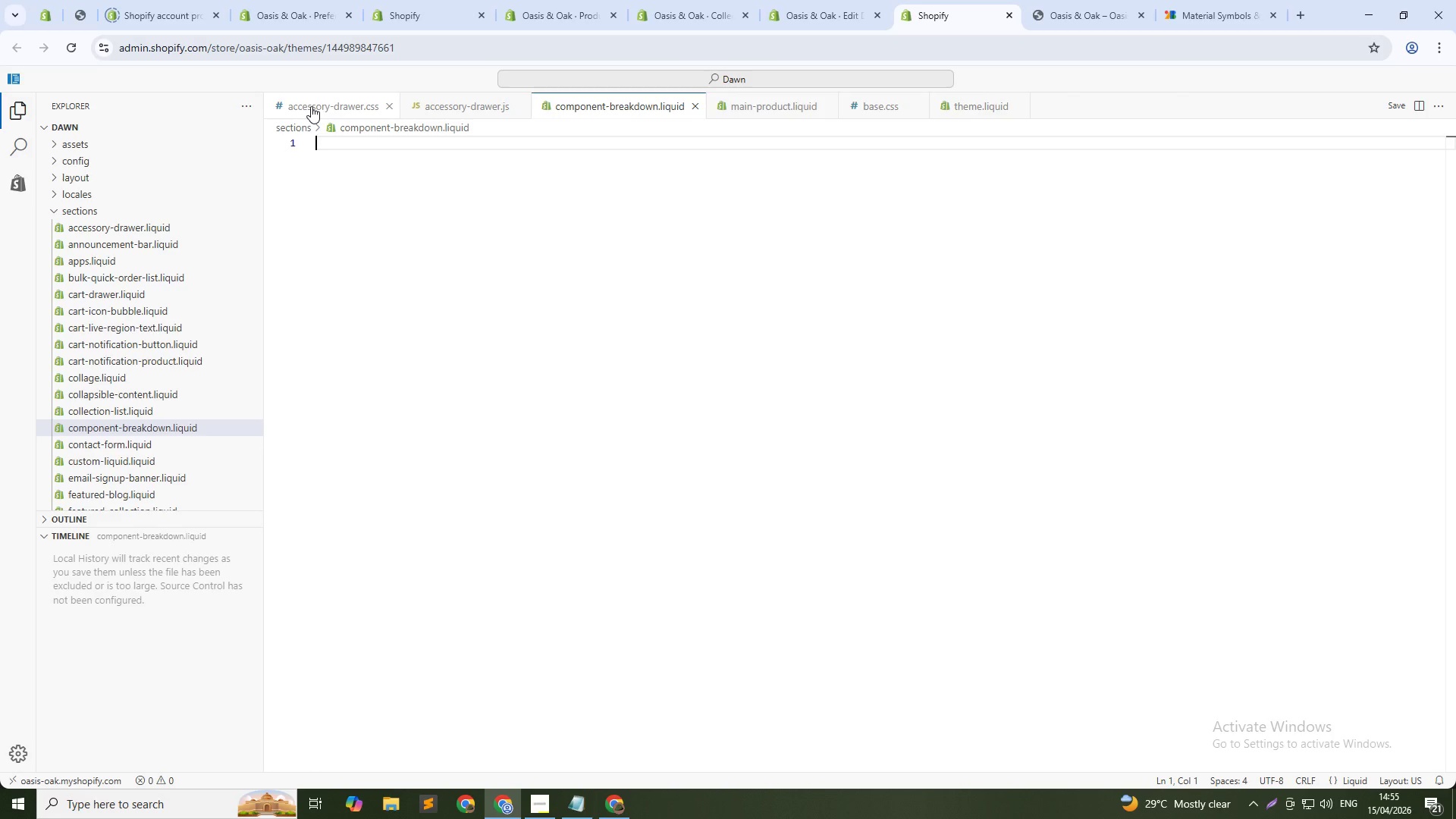 
middle_click([311, 106])
 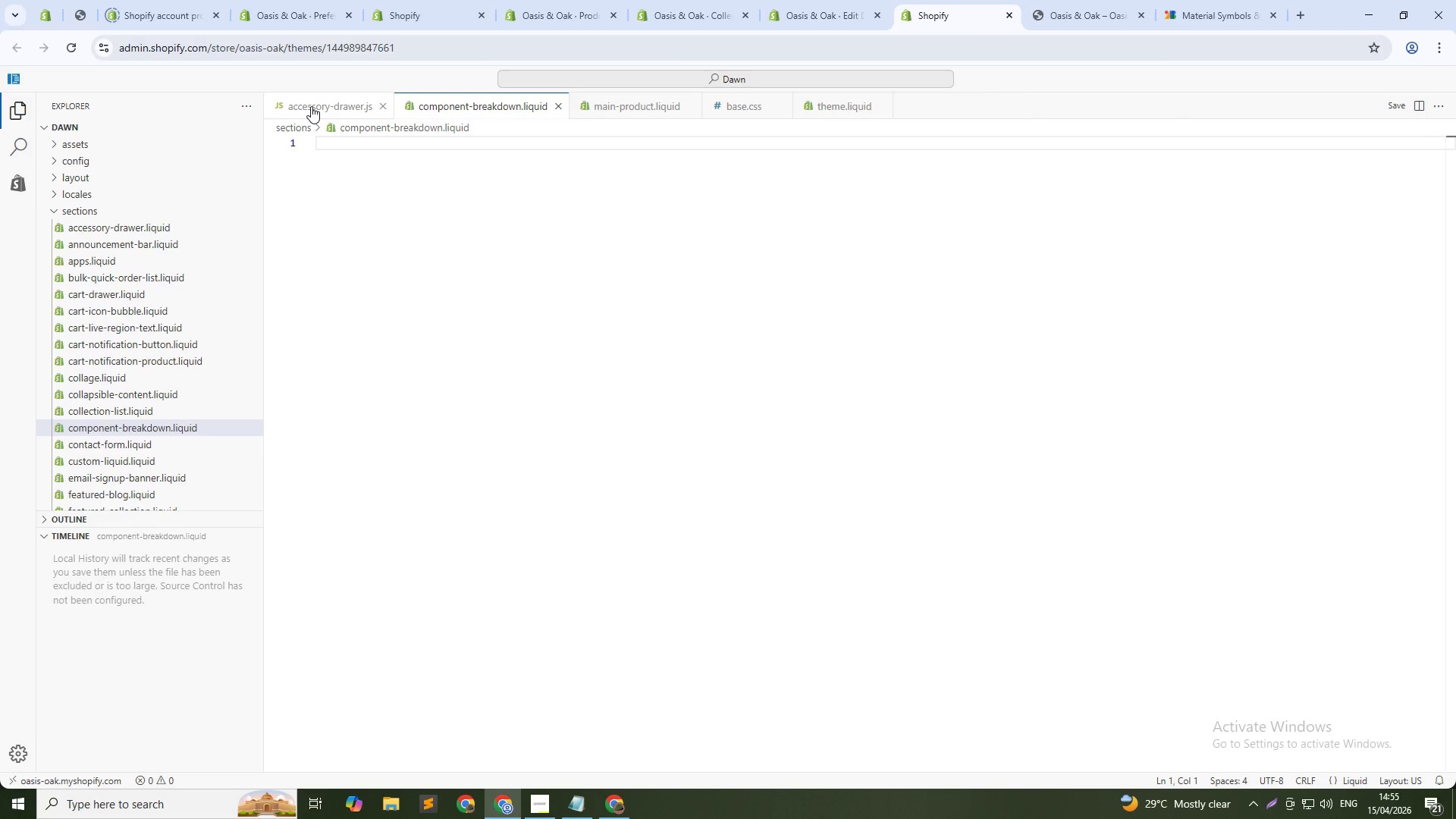 
middle_click([311, 106])
 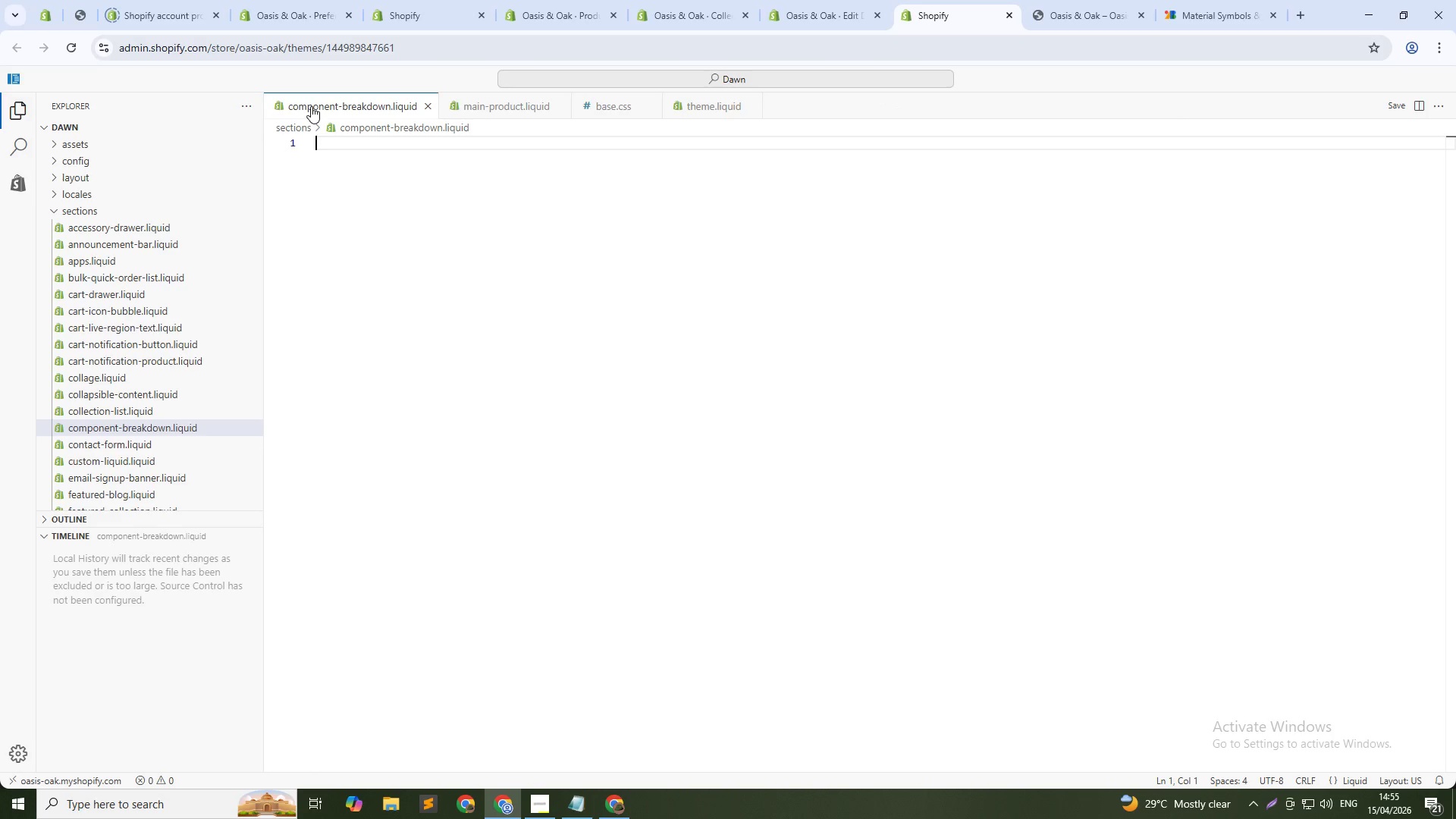 
middle_click([311, 106])
 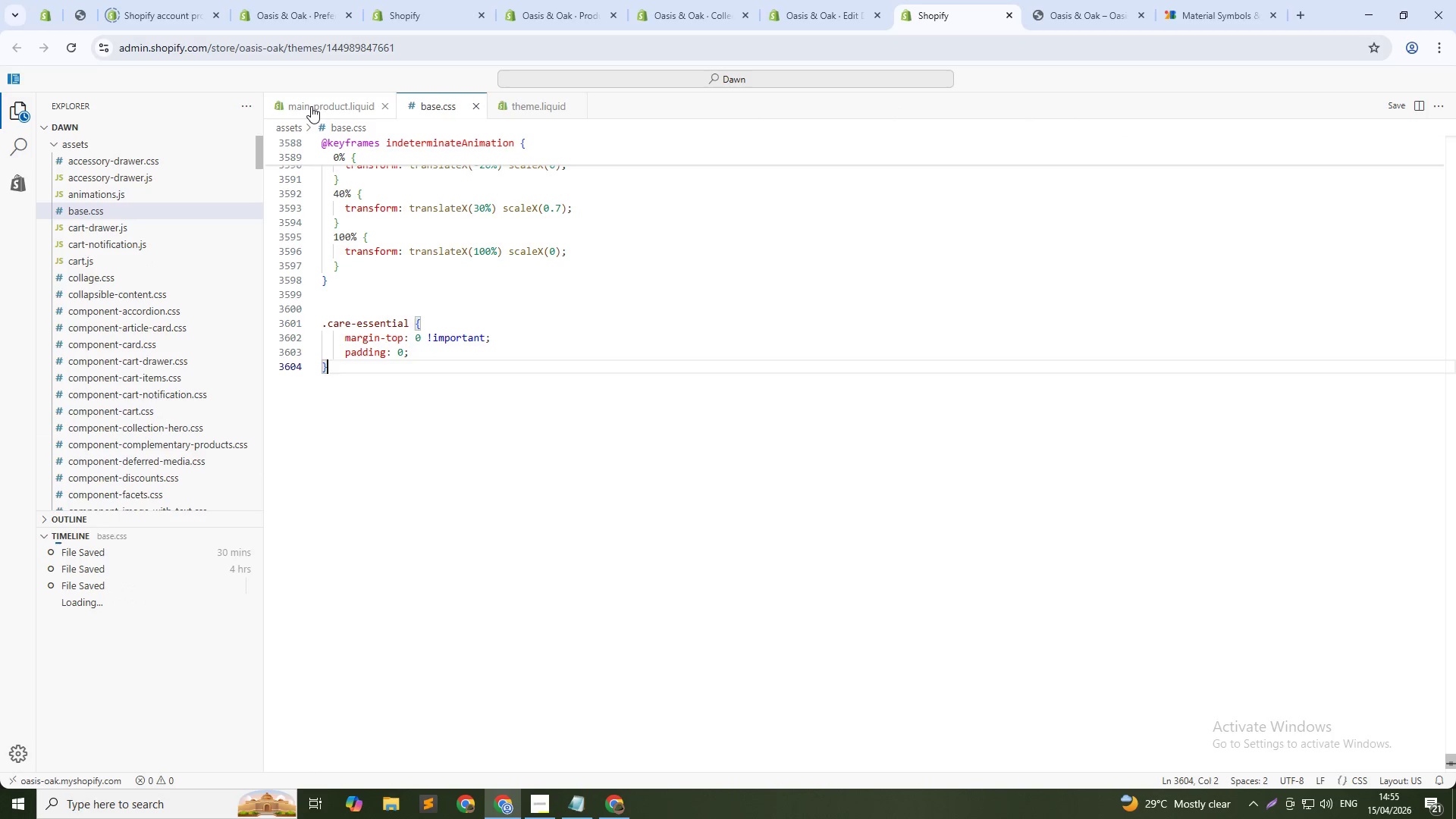 
middle_click([311, 106])
 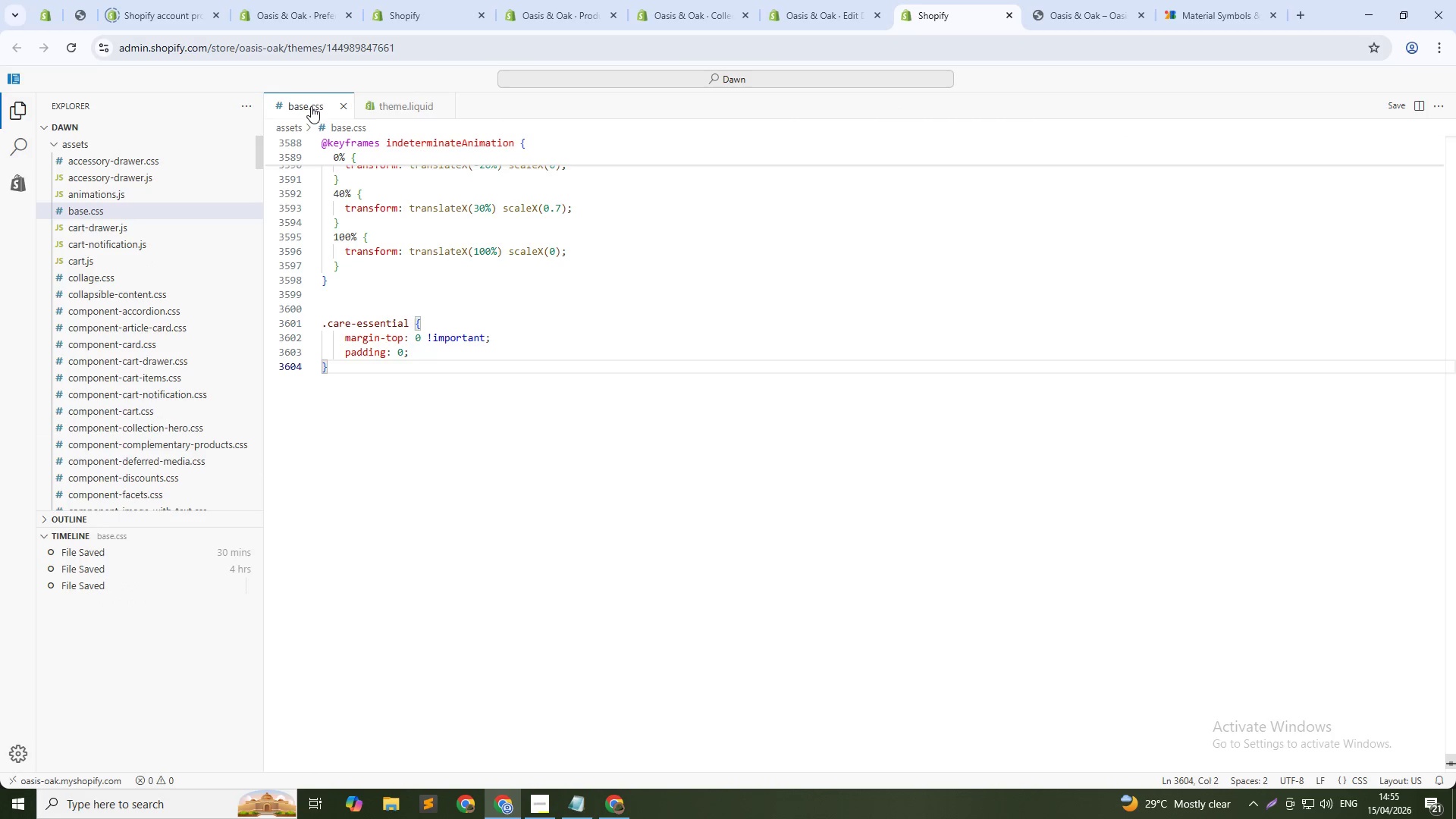 
middle_click([311, 106])
 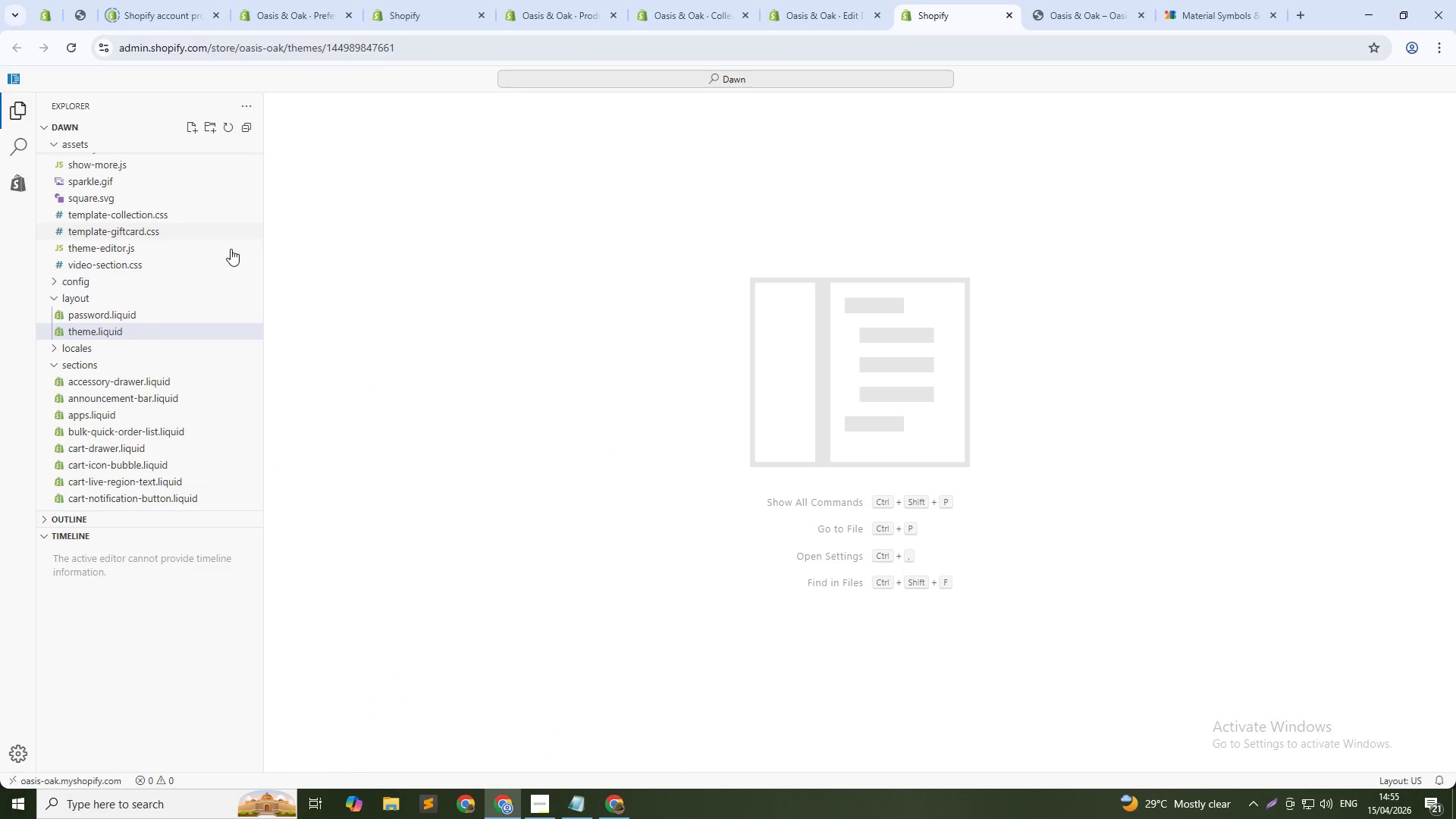 
left_click([52, 297])
 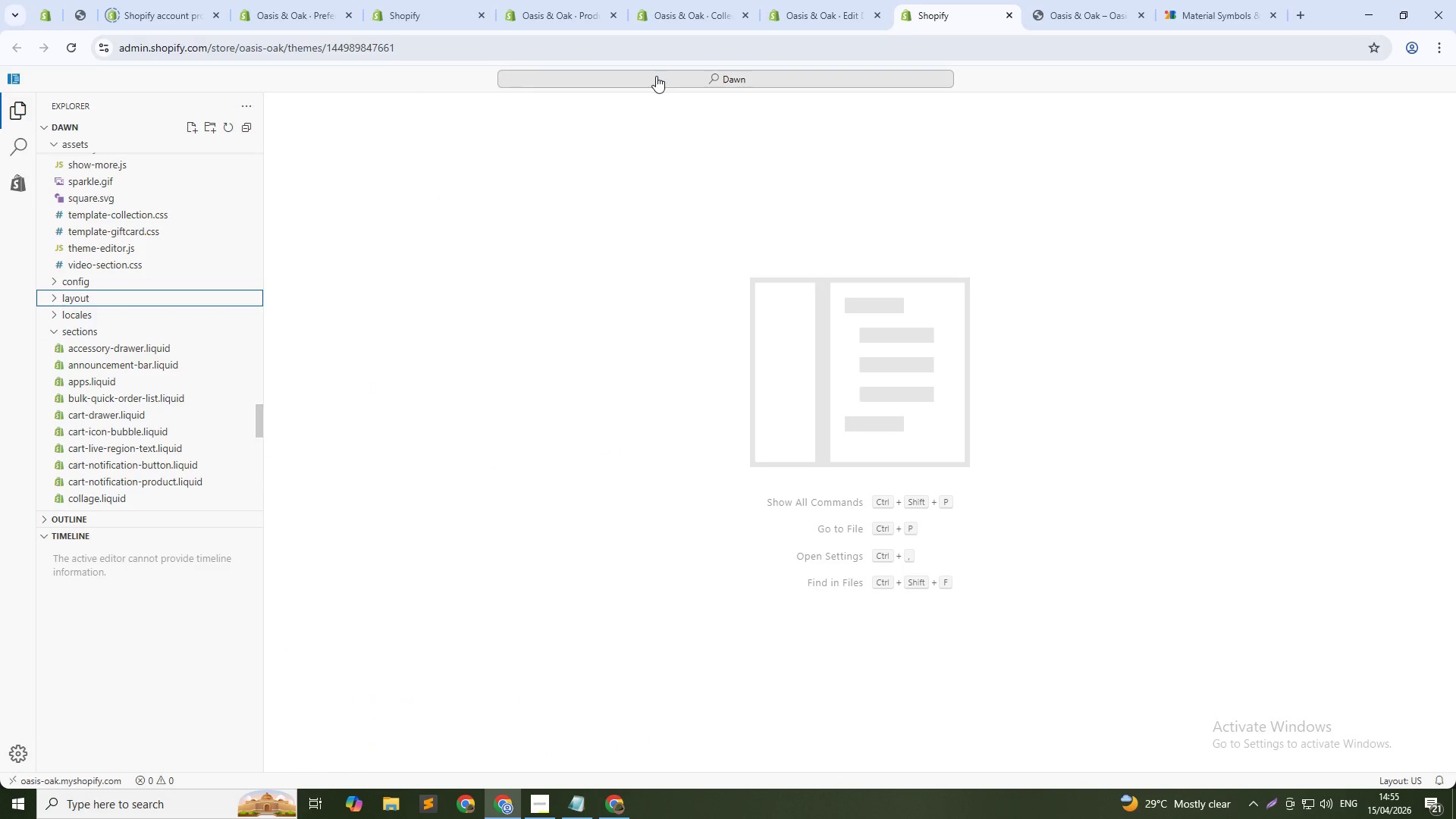 
left_click([656, 76])
 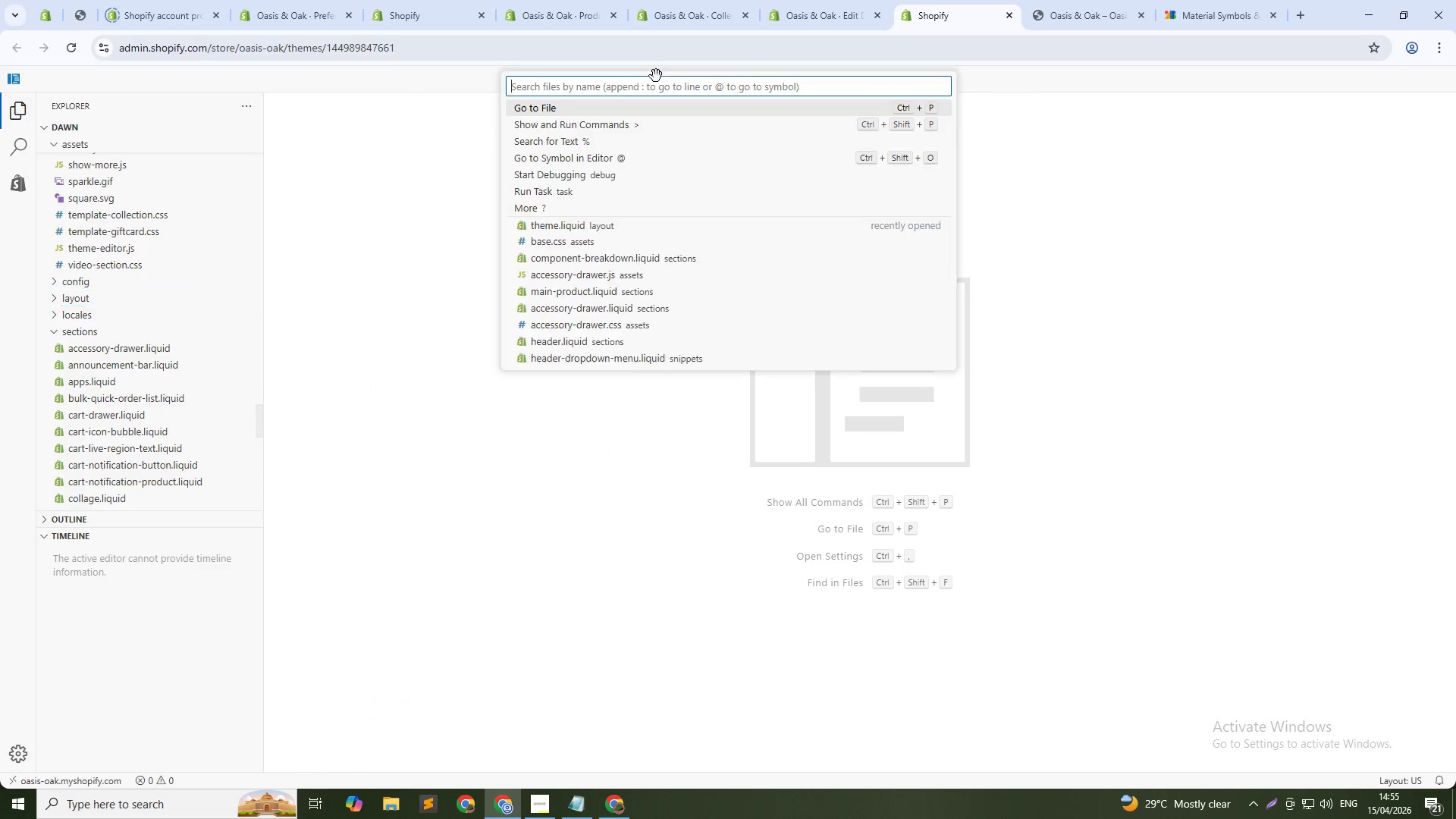 
key(Control+V)
 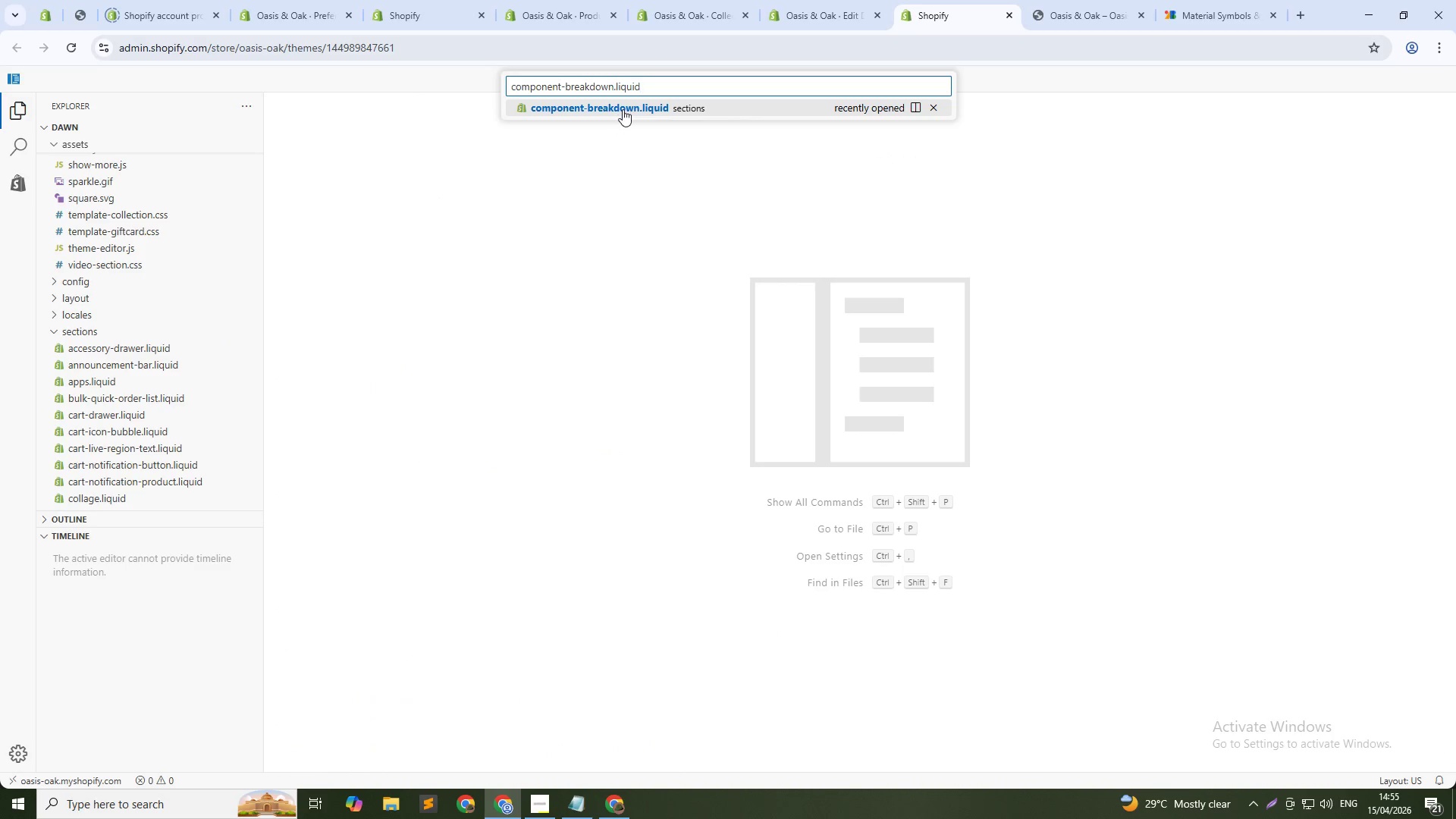 
left_click([624, 108])
 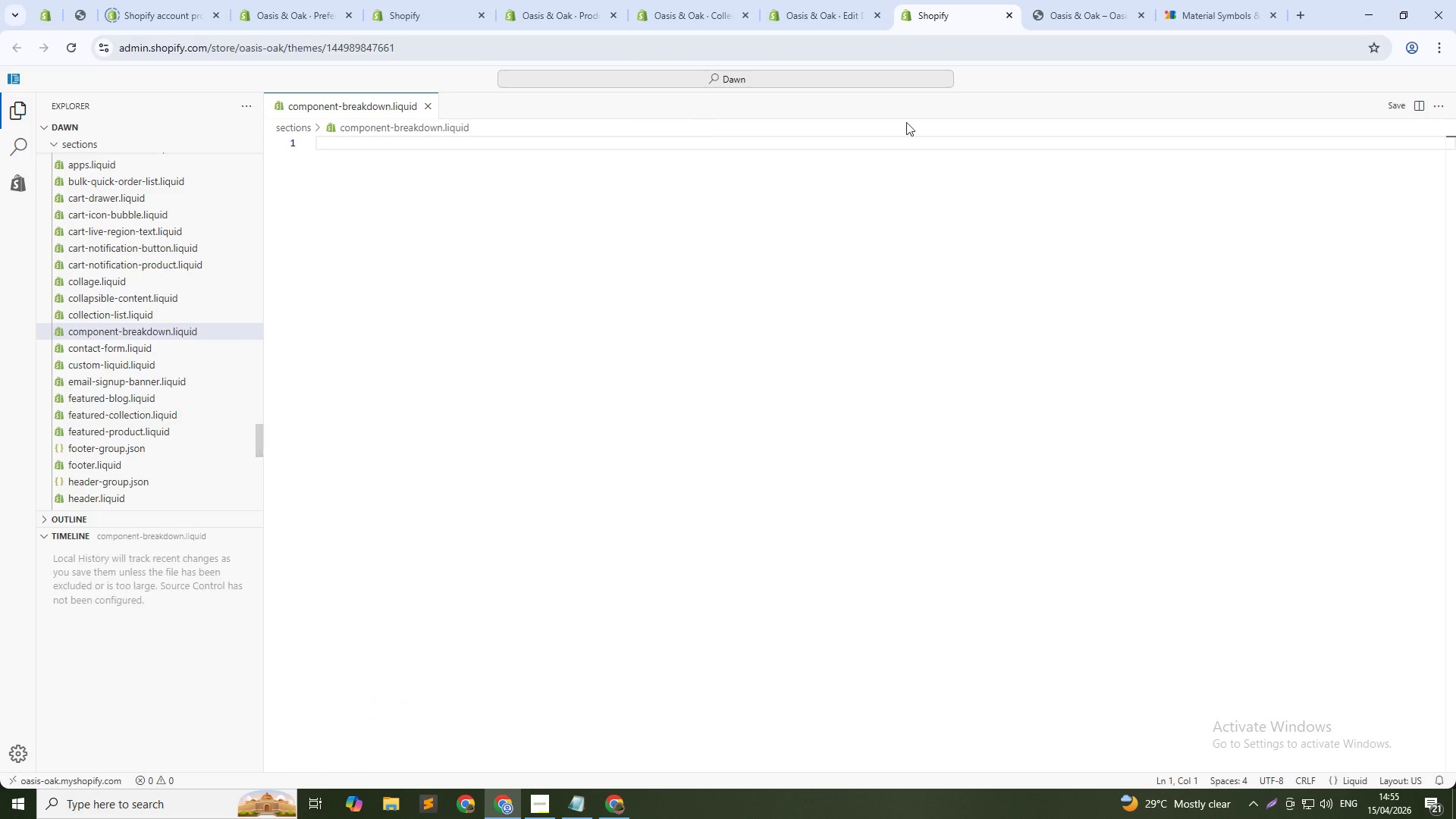 
key(Alt+Tab)
 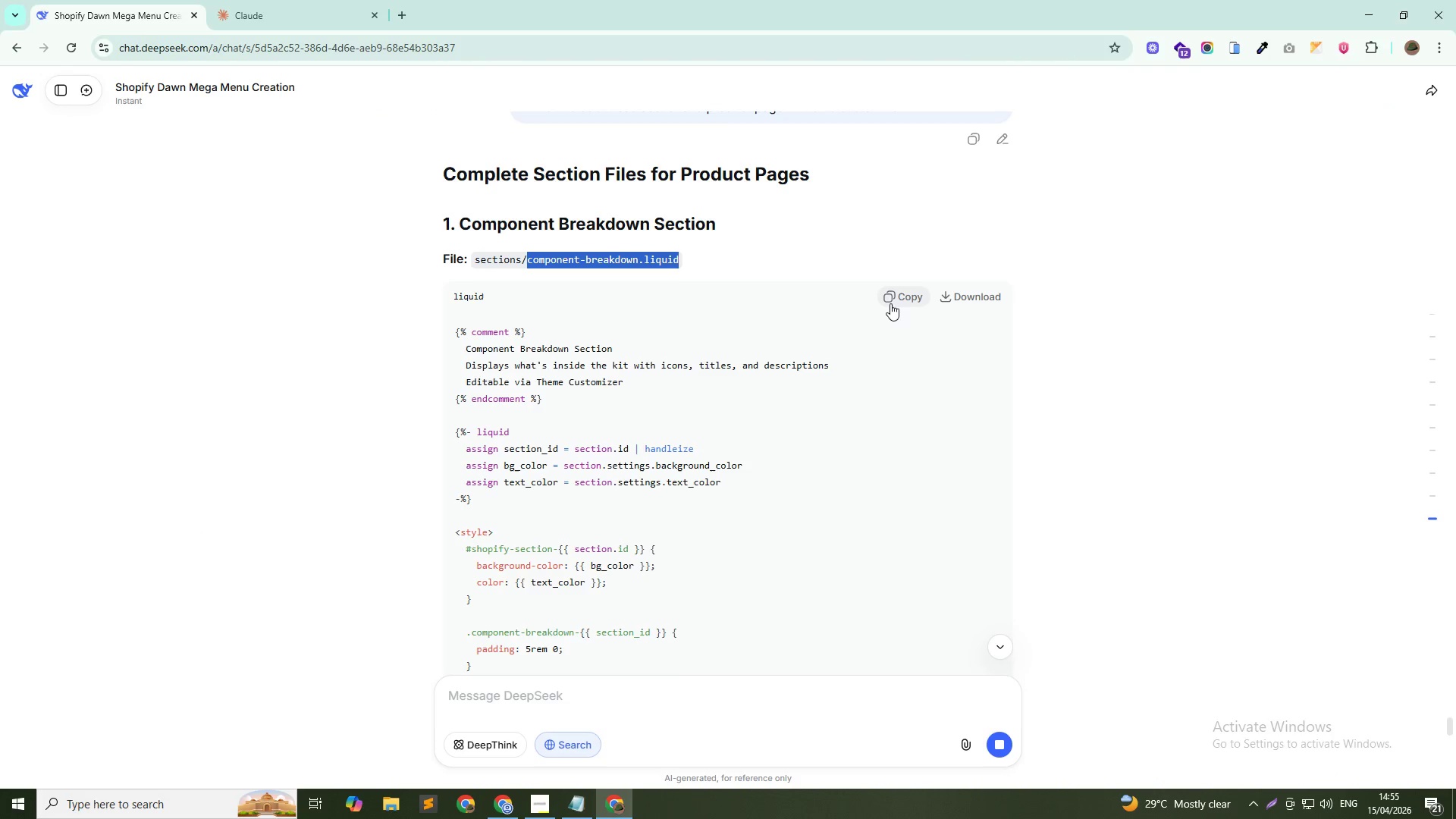 
scroll: coordinate [861, 371], scroll_direction: down, amount: 63.0
 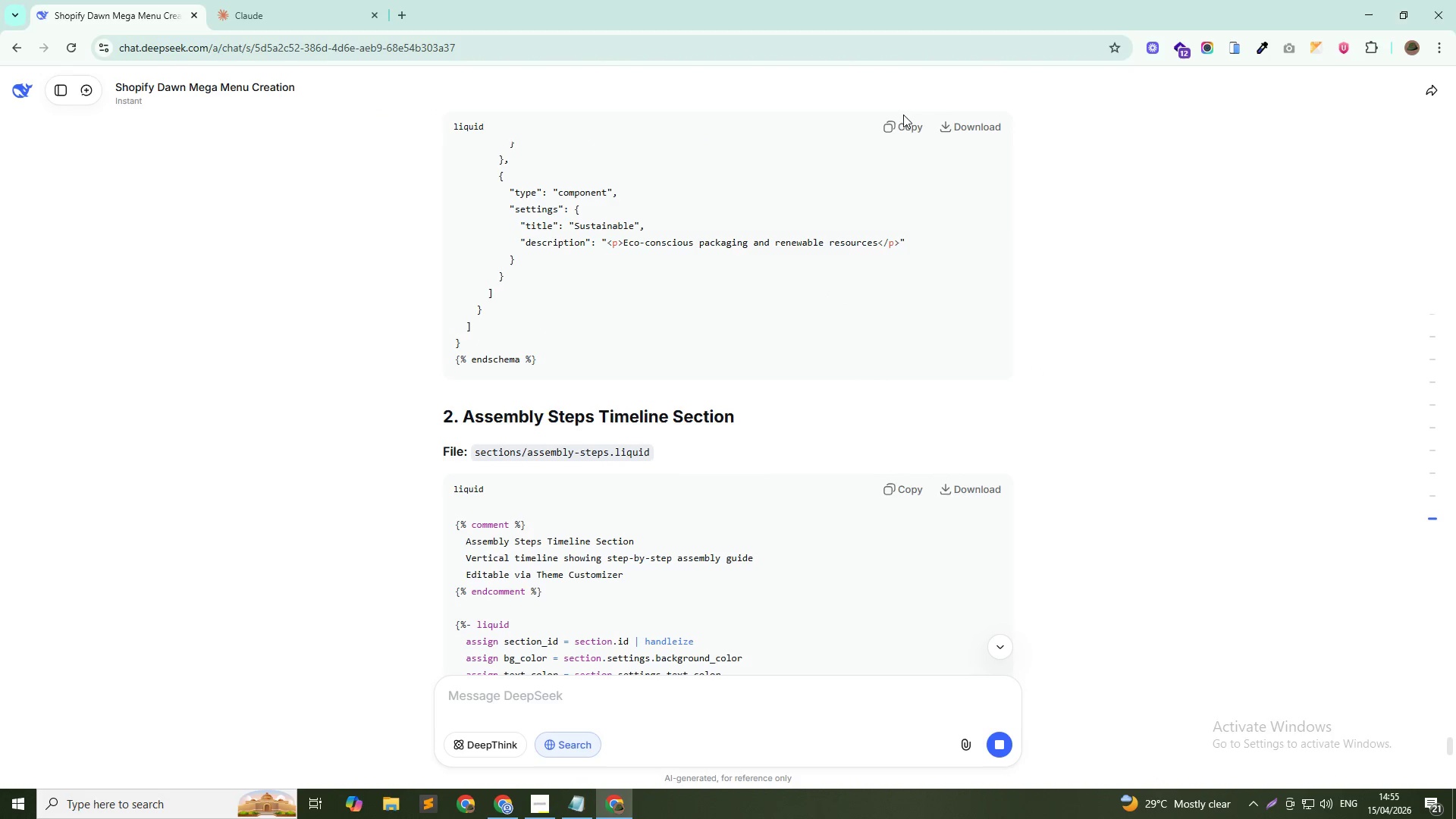 
left_click([897, 126])
 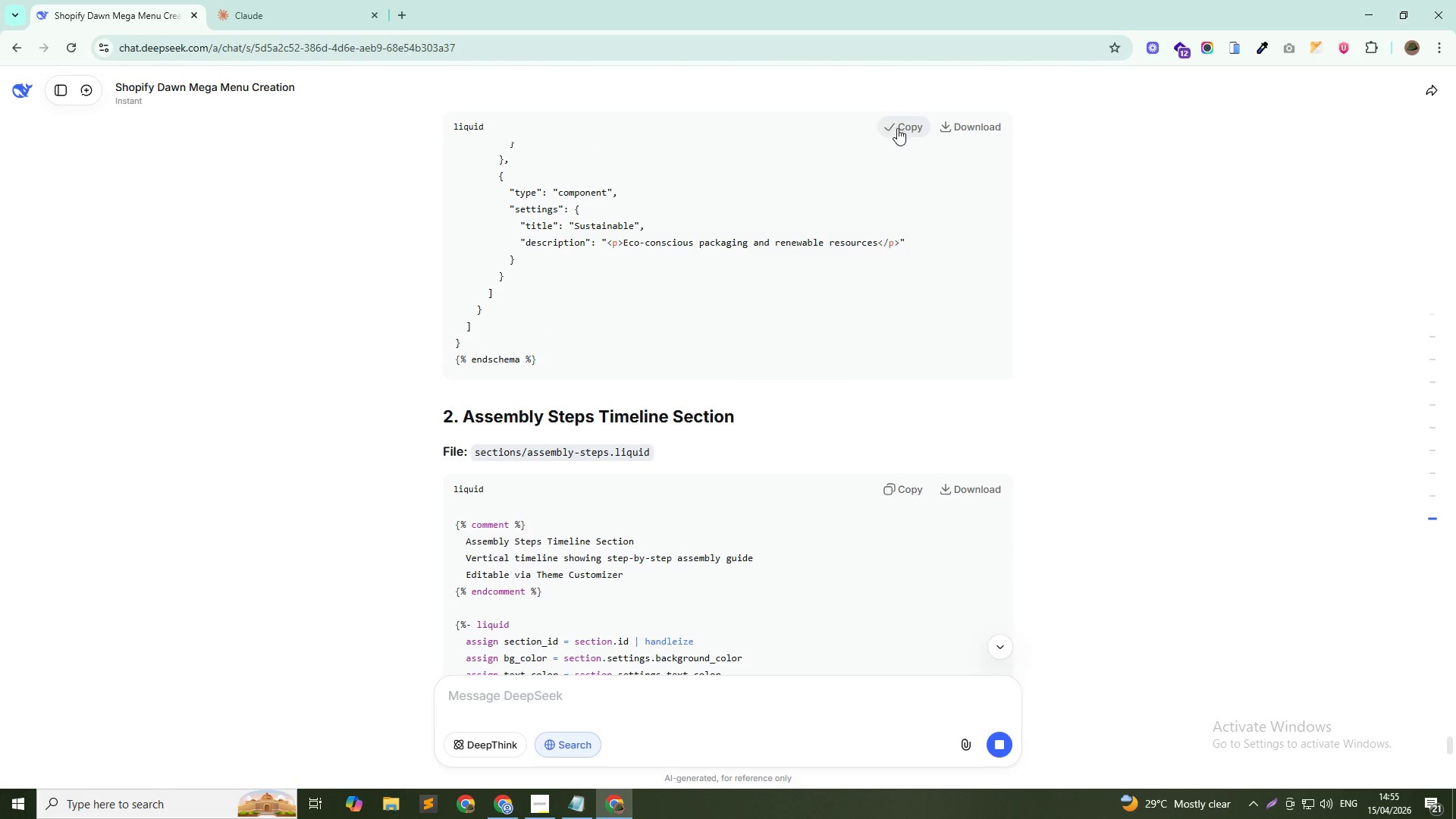 
key(Alt+AltLeft)
 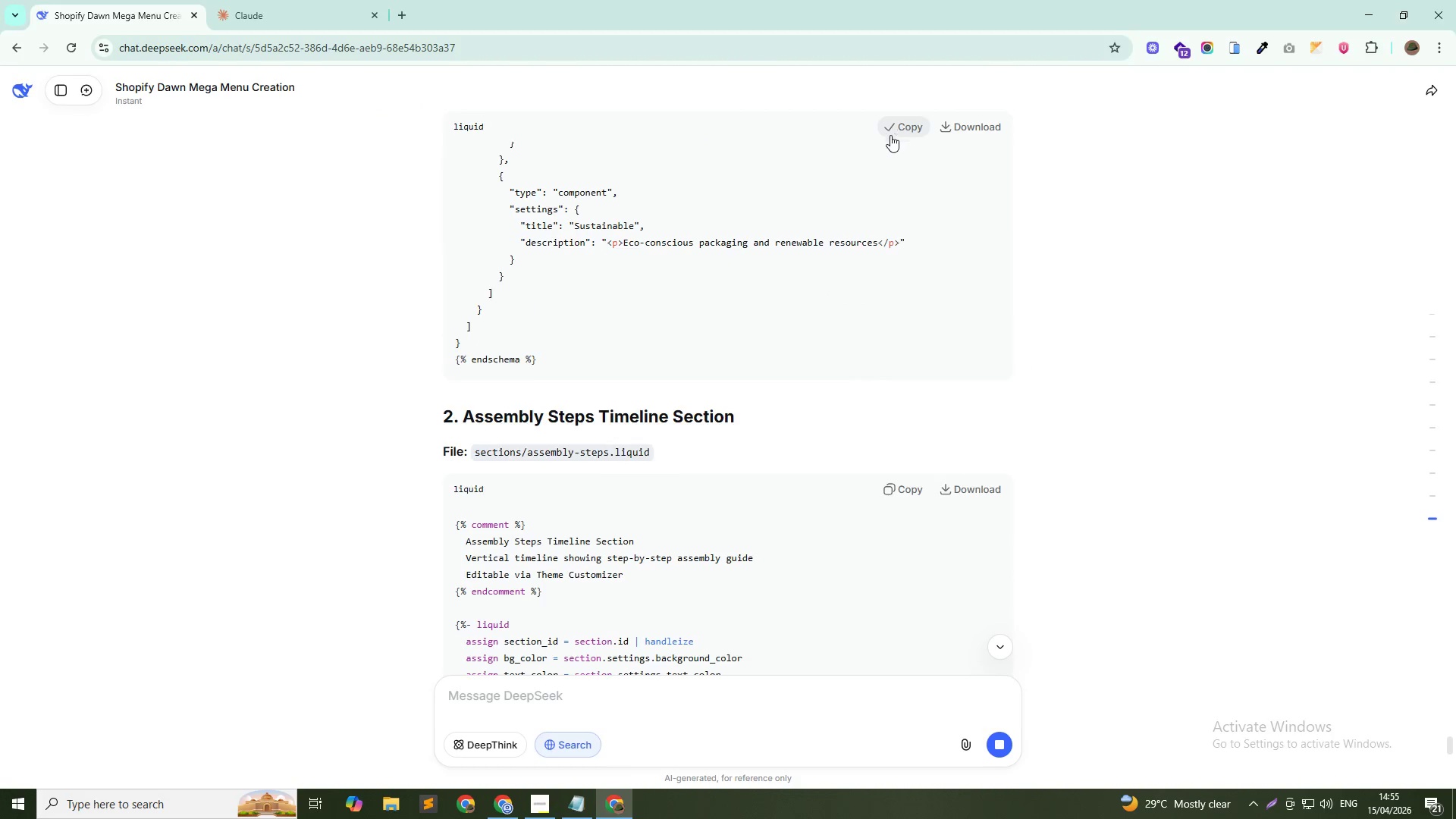 
key(Alt+Tab)
 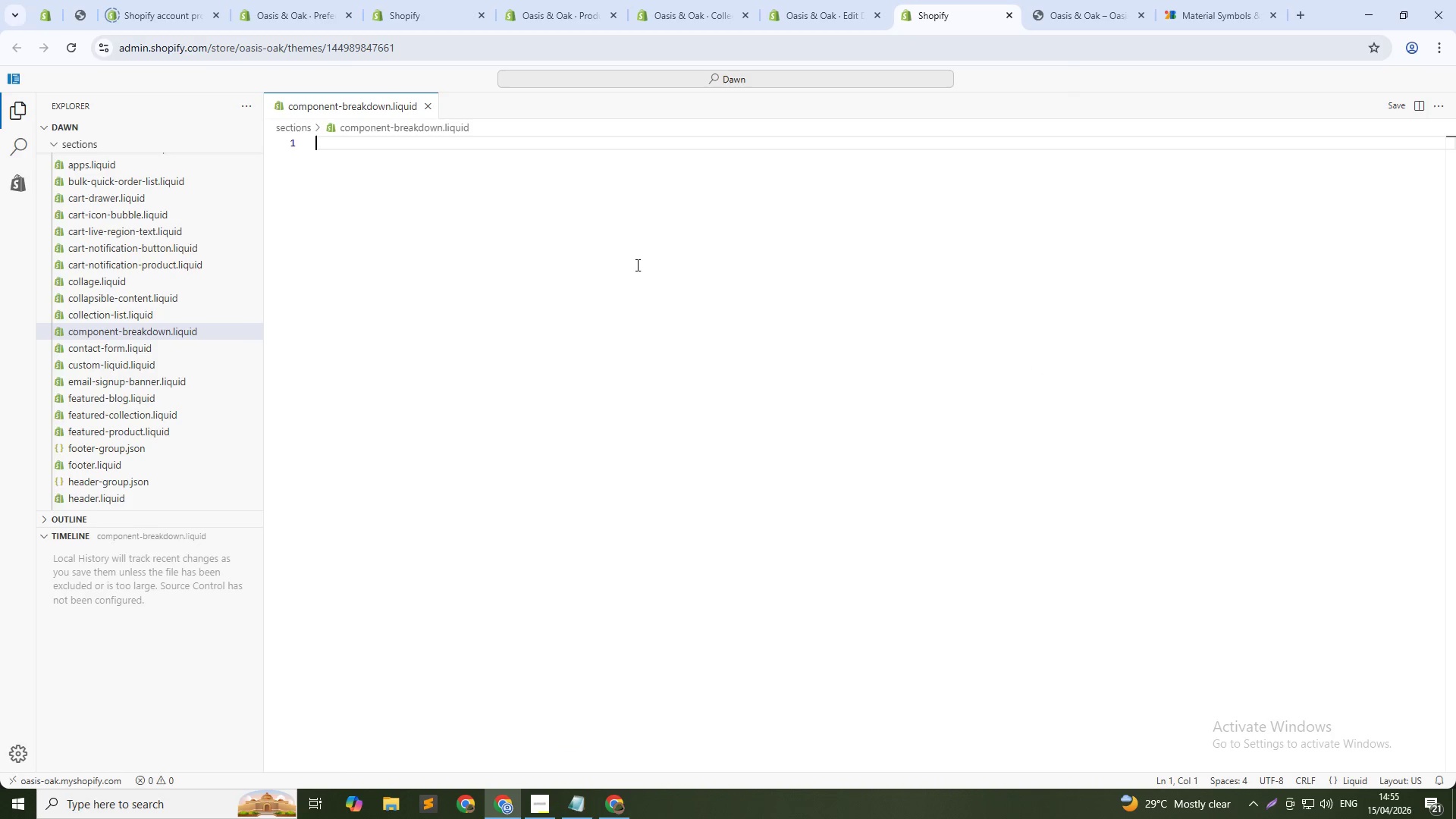 
left_click([636, 265])
 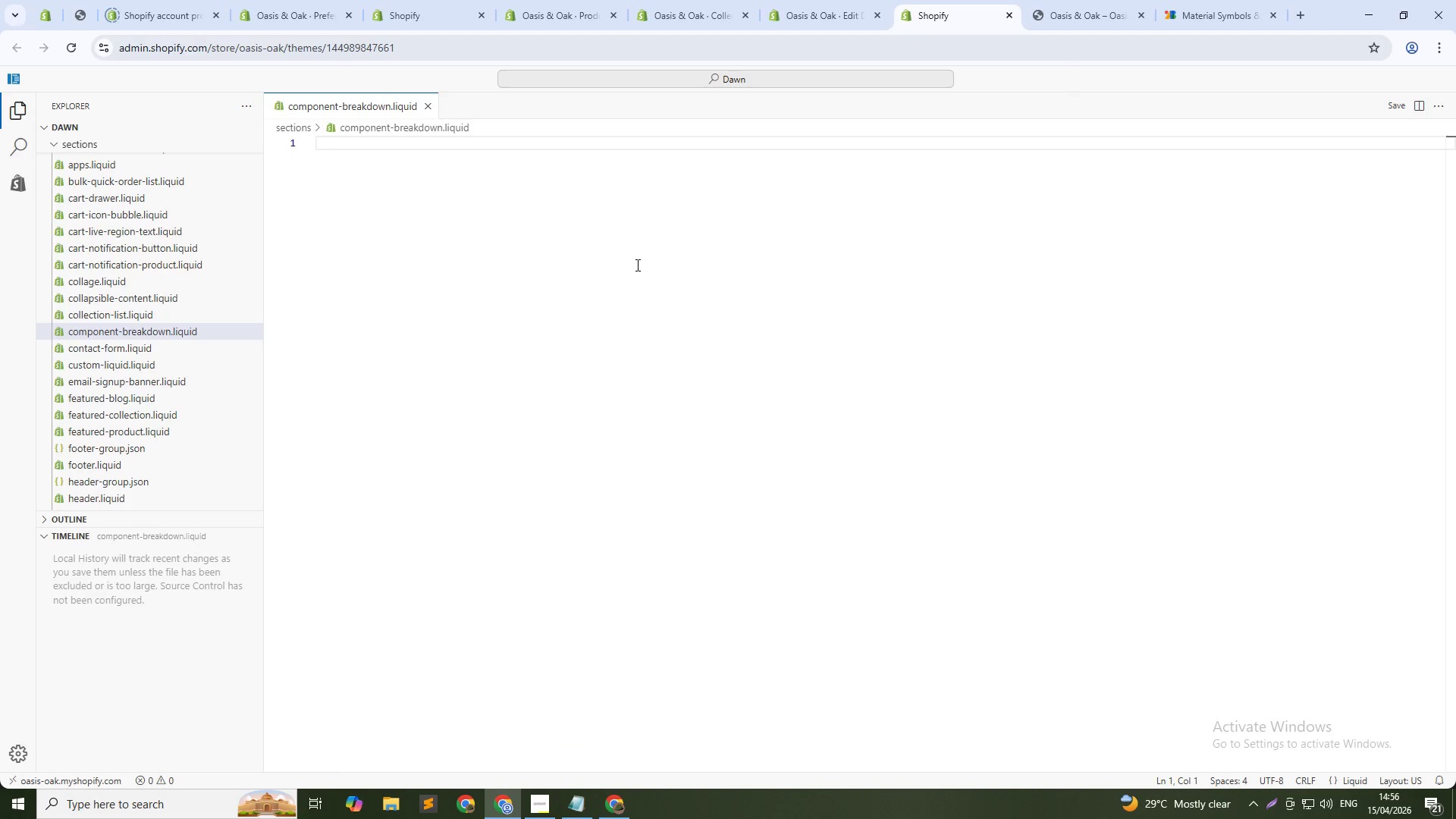 
key(Control+V)
 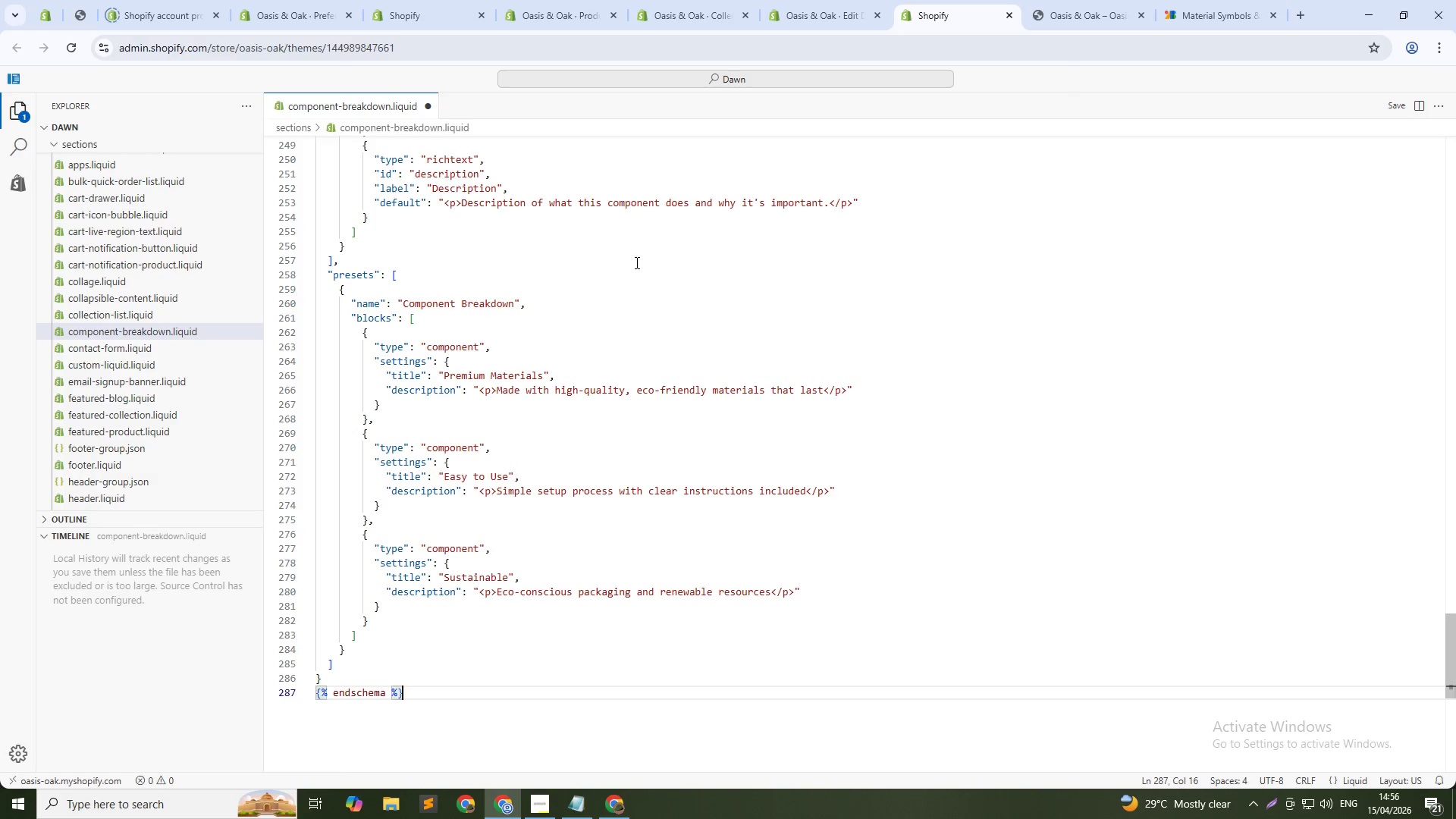 
key(Control+S)
 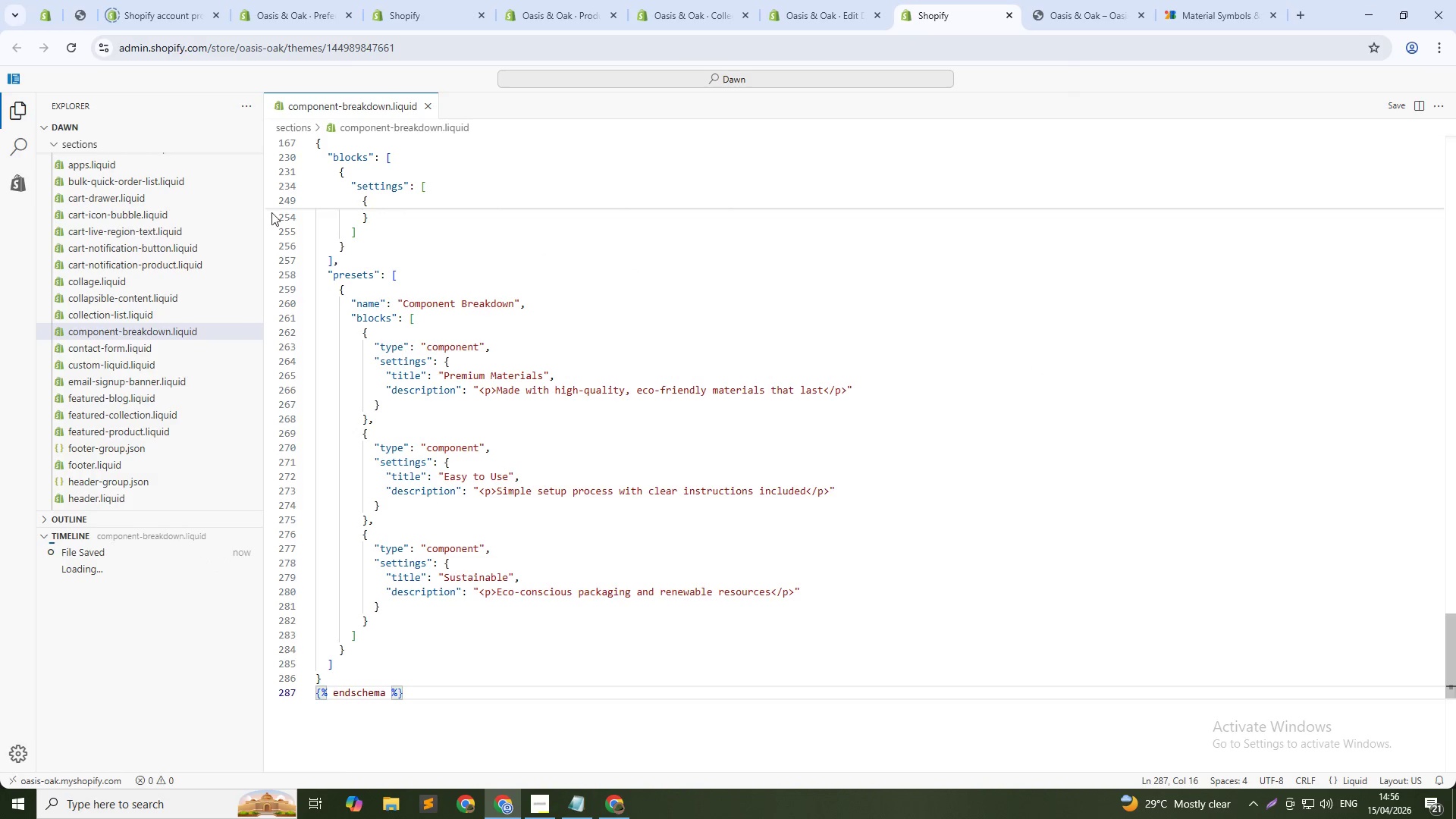 
key(Alt+AltLeft)
 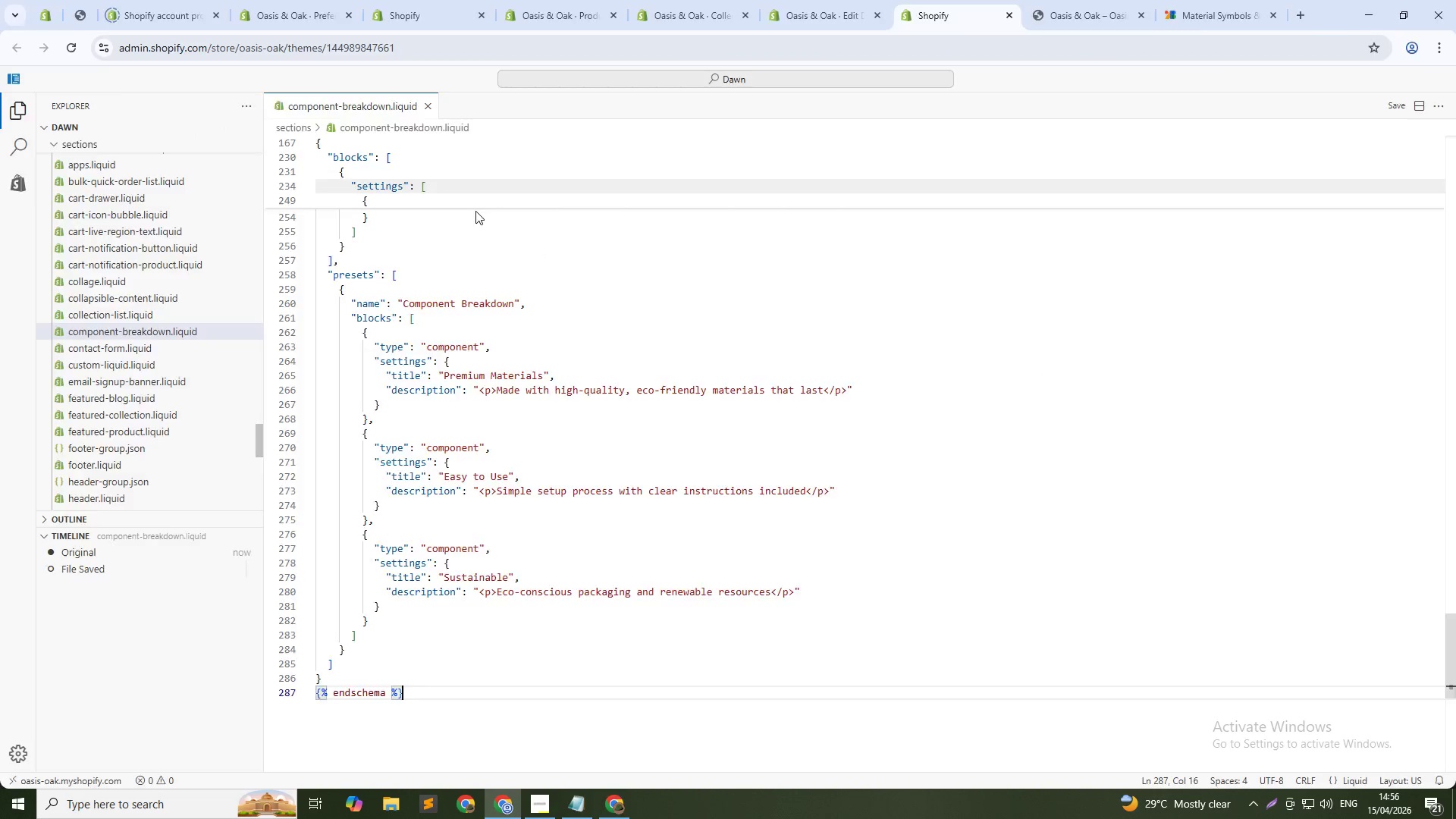 
key(Alt+Tab)
 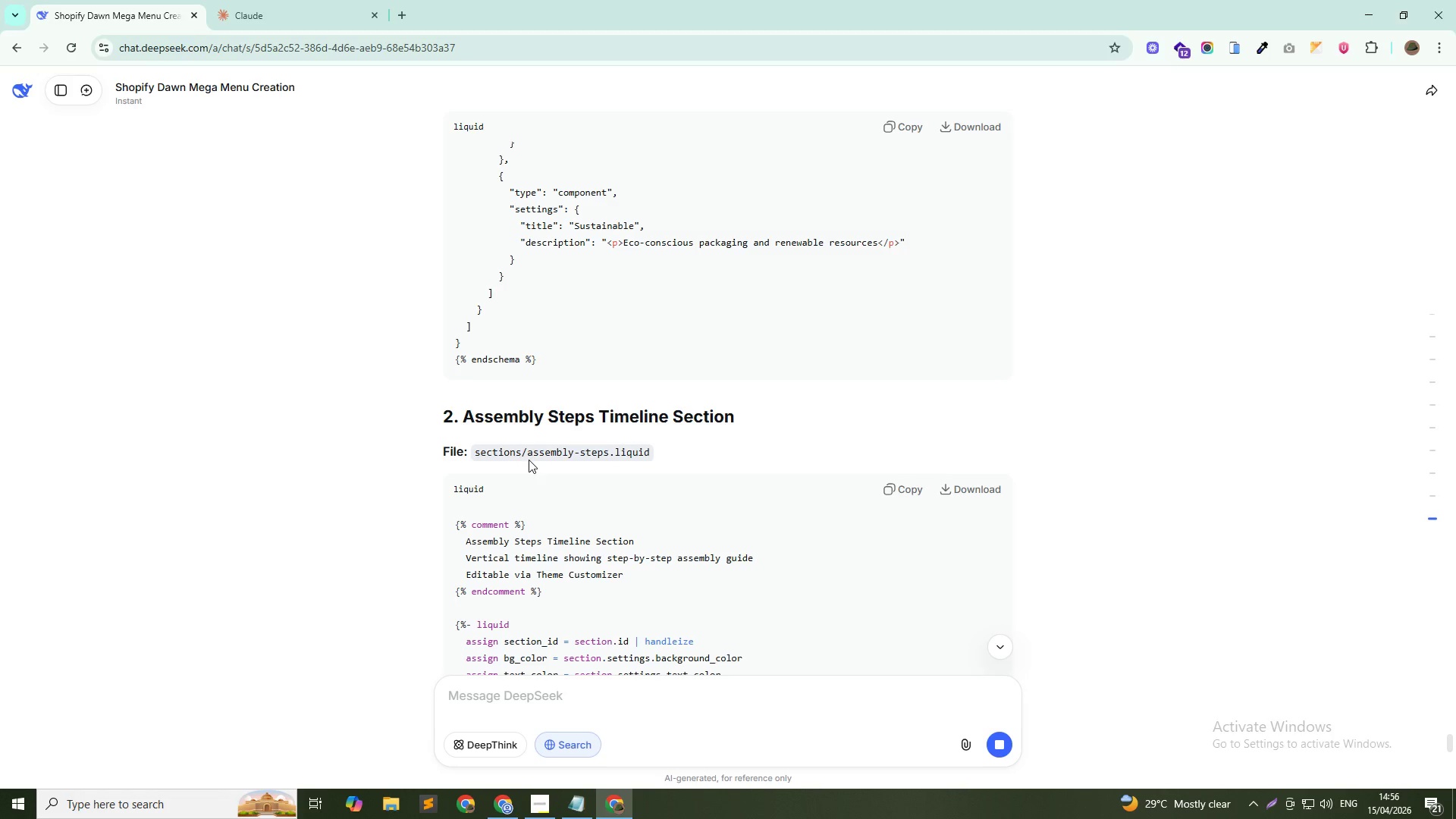 
left_click_drag(start_coordinate=[527, 451], to_coordinate=[663, 450])
 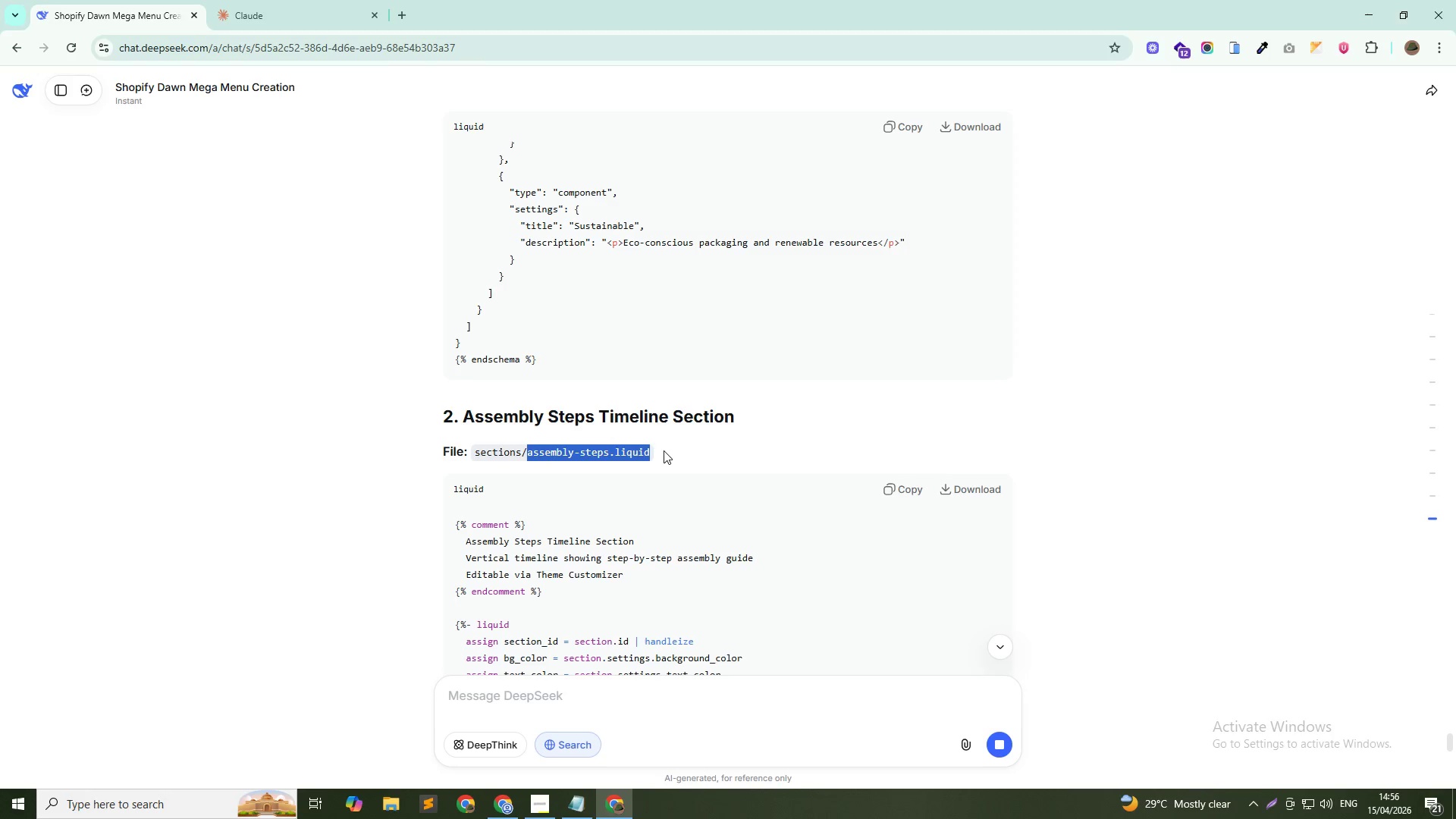 
key(Control+C)
 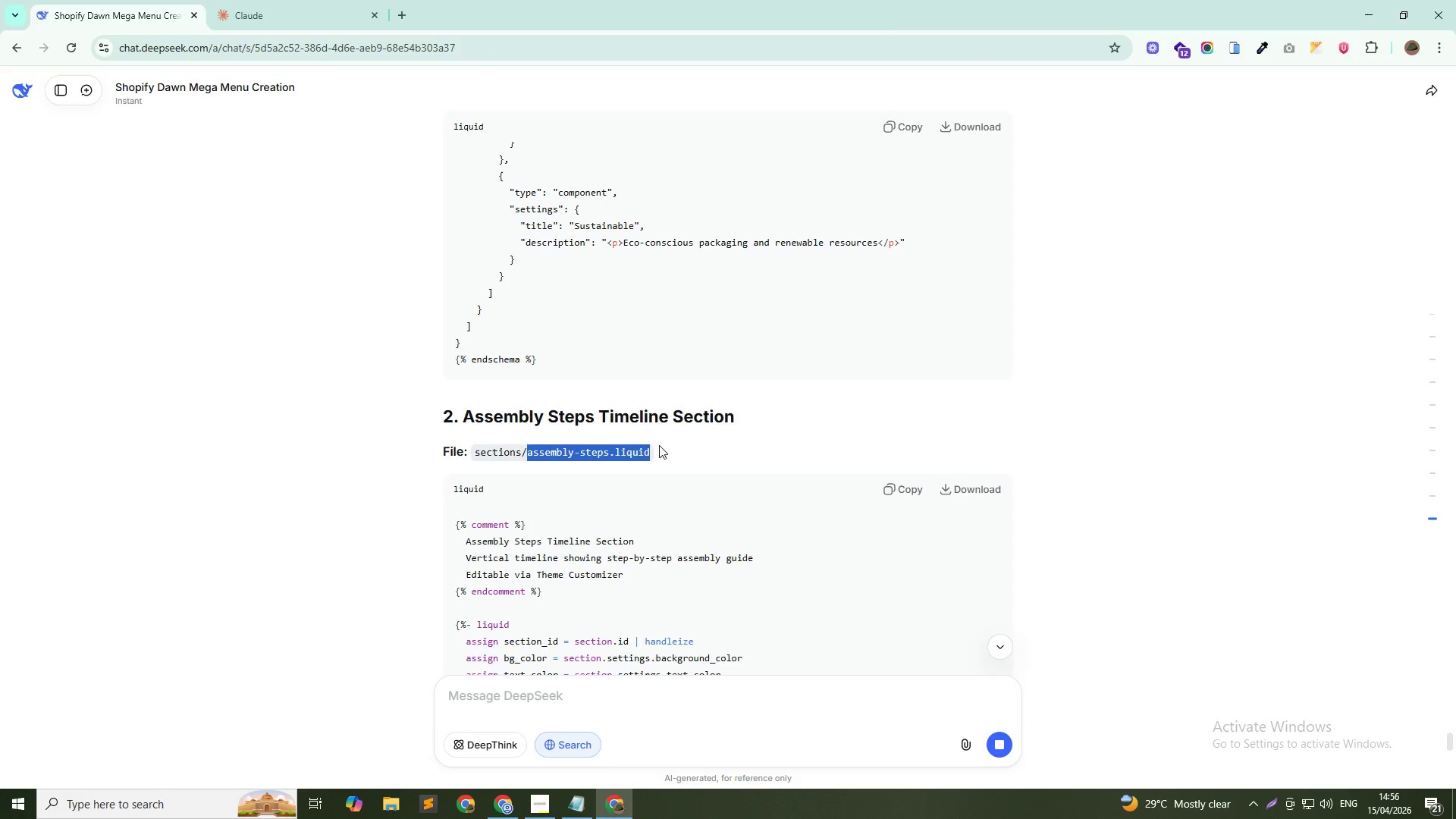 
key(Alt+AltLeft)
 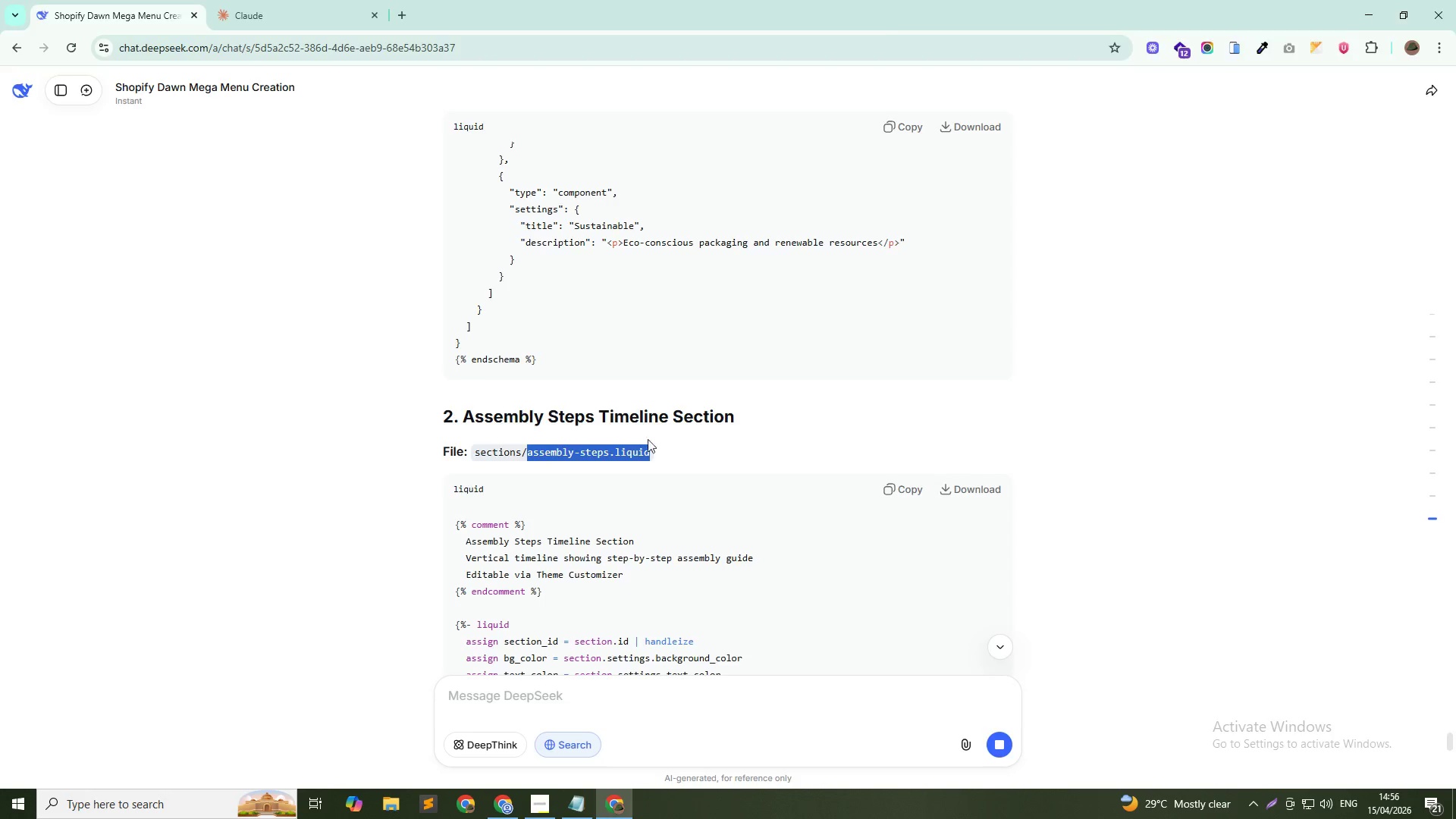 
key(Alt+Tab)
 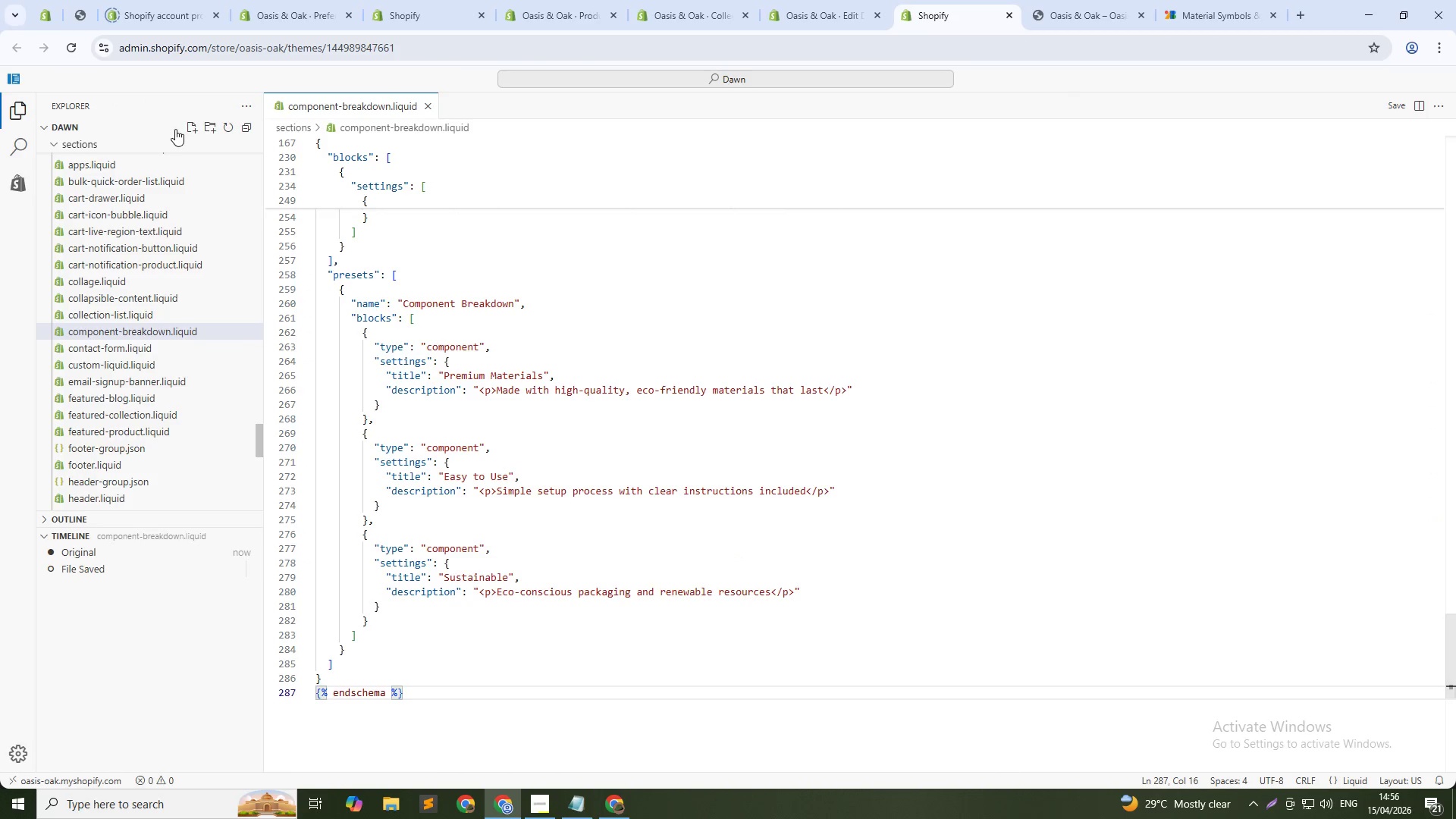 
left_click([185, 129])
 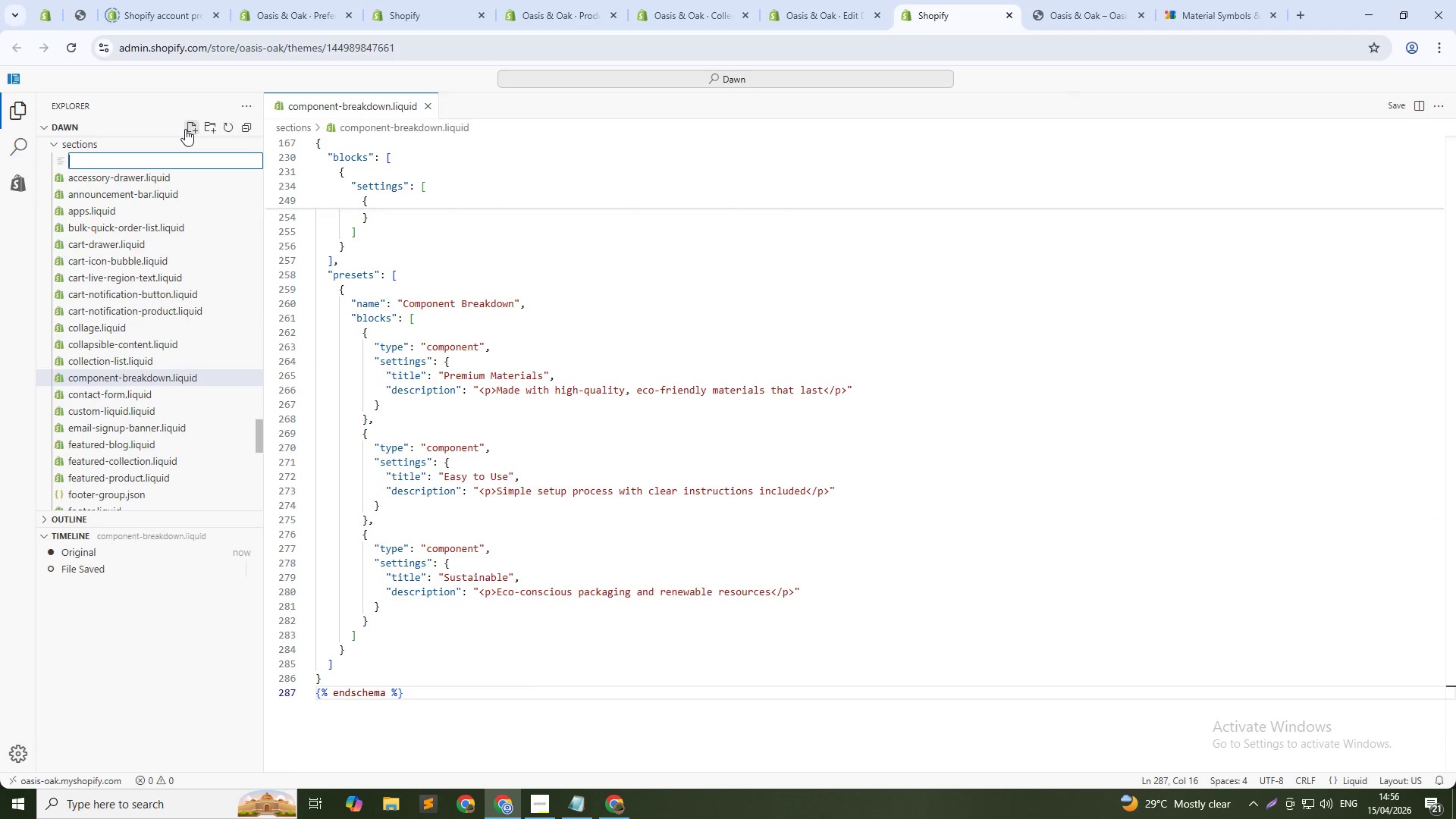 
key(Control+V)
 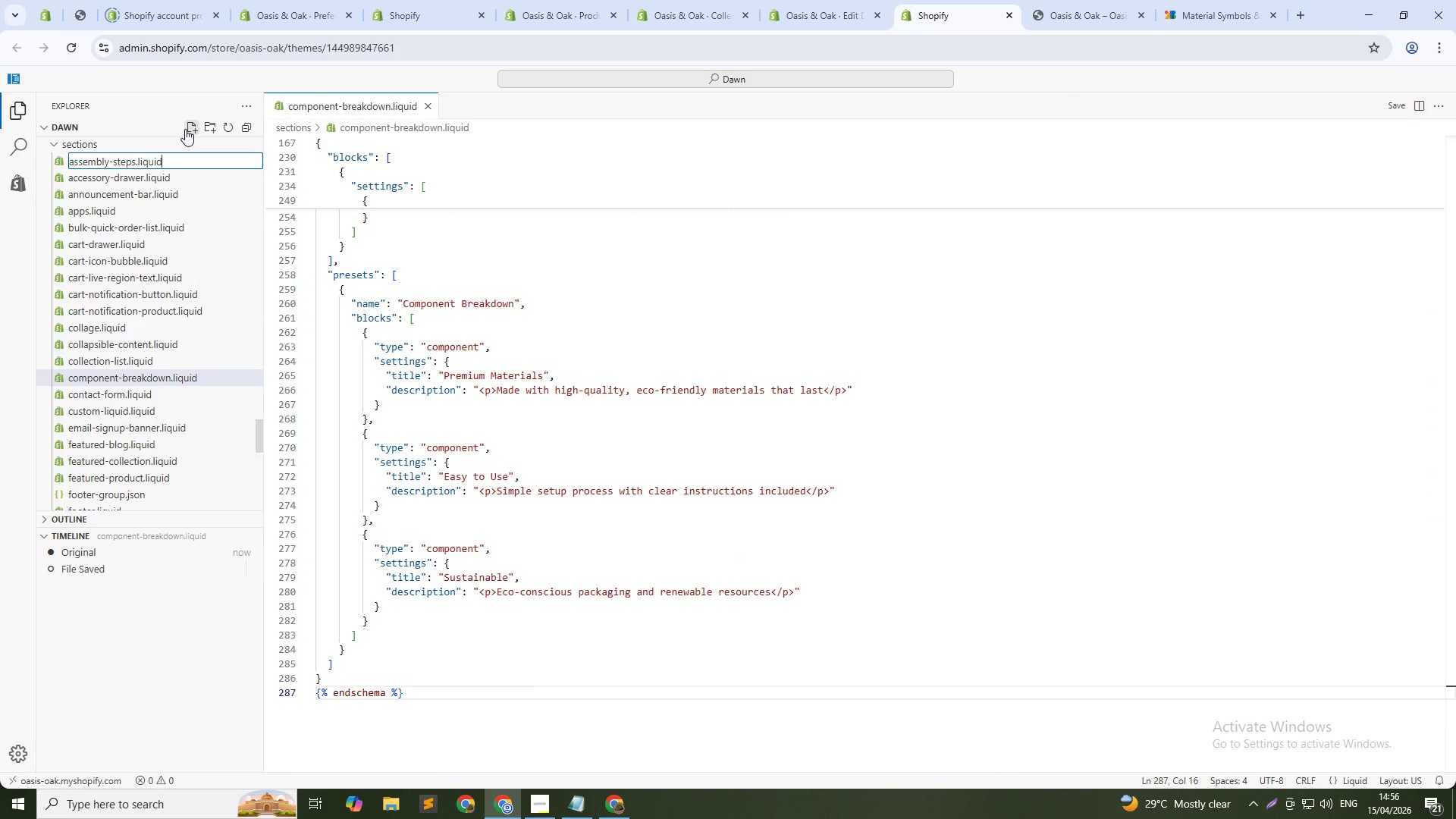 
key(NumpadEnter)
 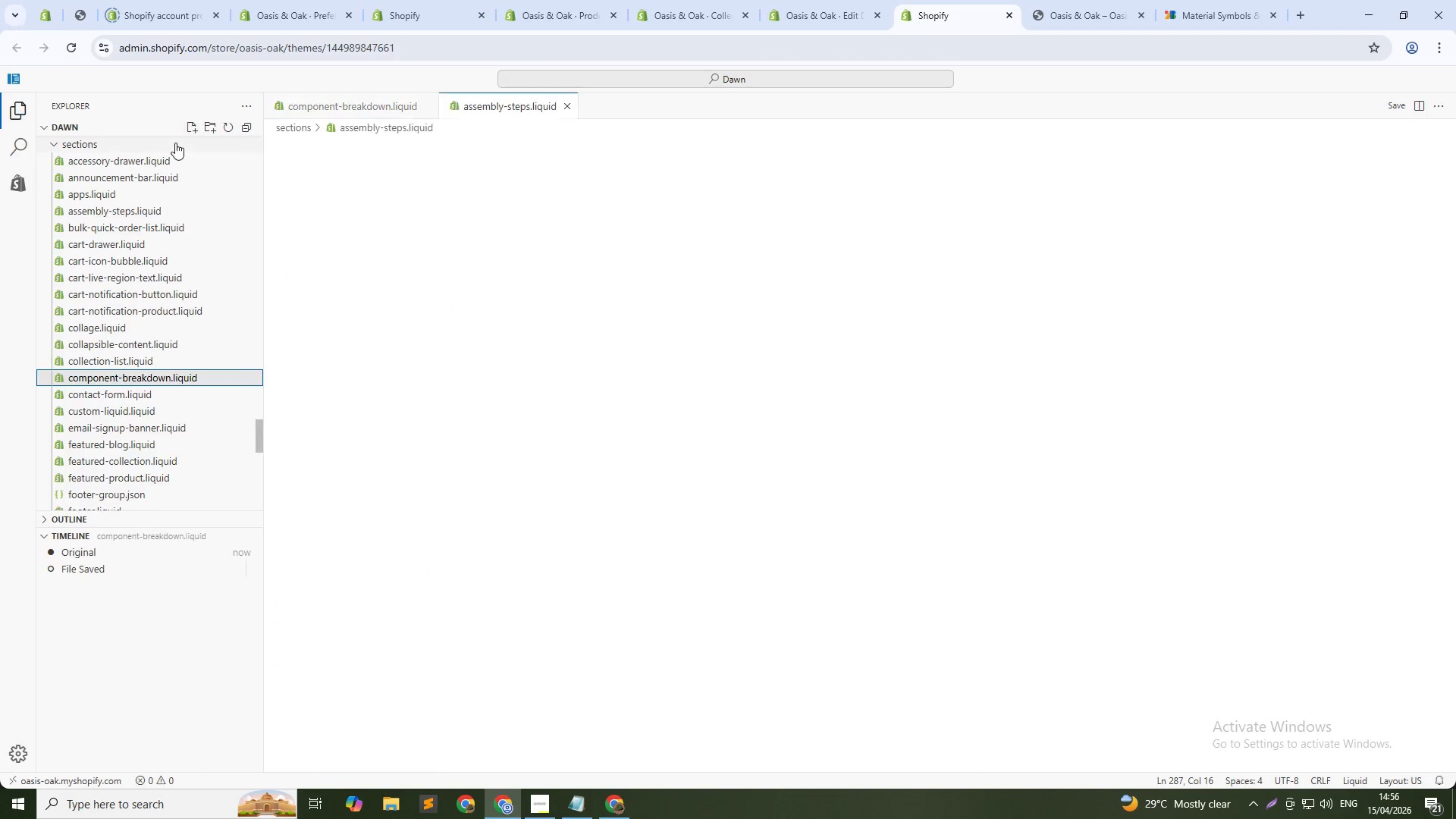 
key(Alt+AltLeft)
 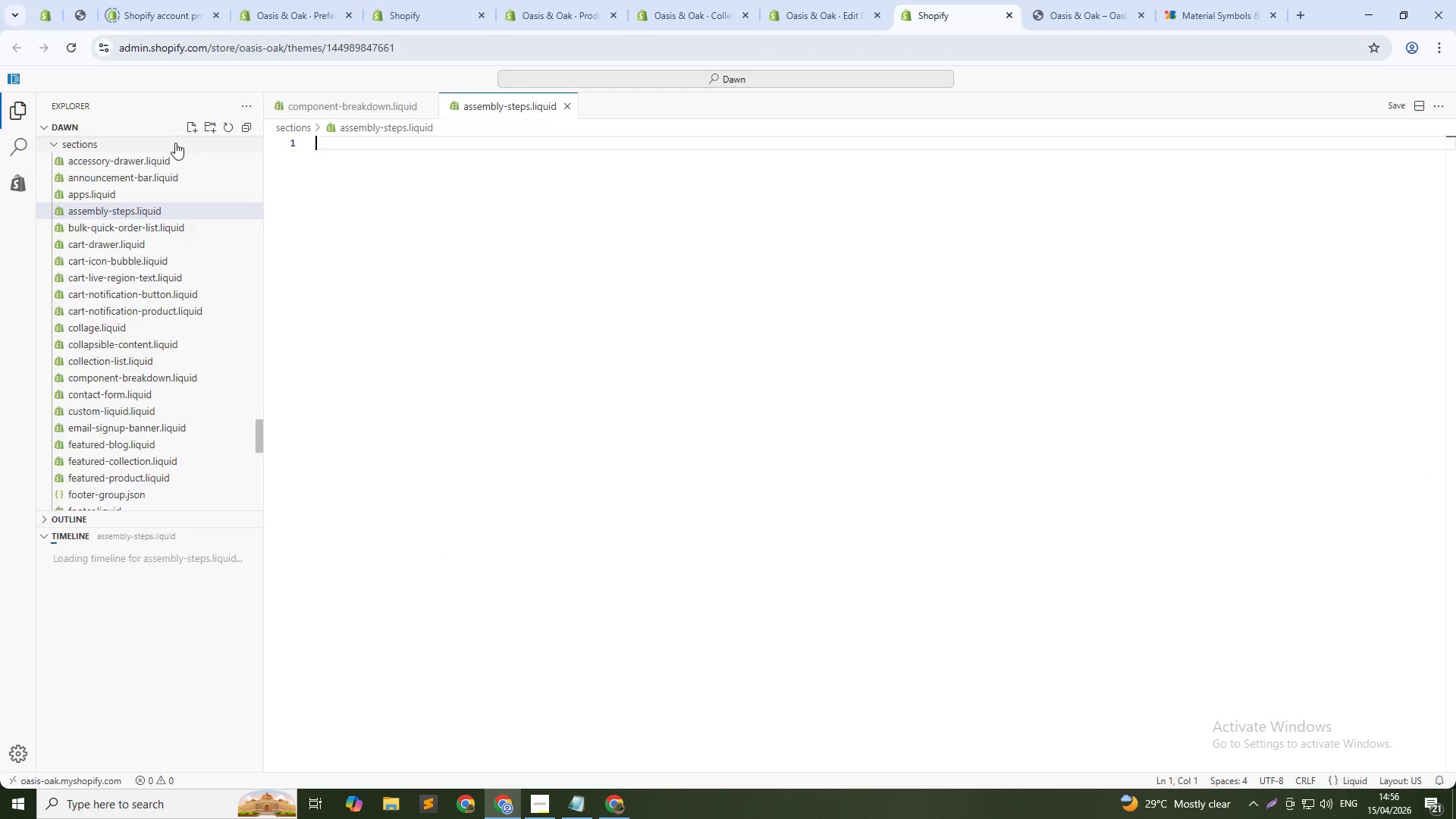 
key(Alt+Tab)
 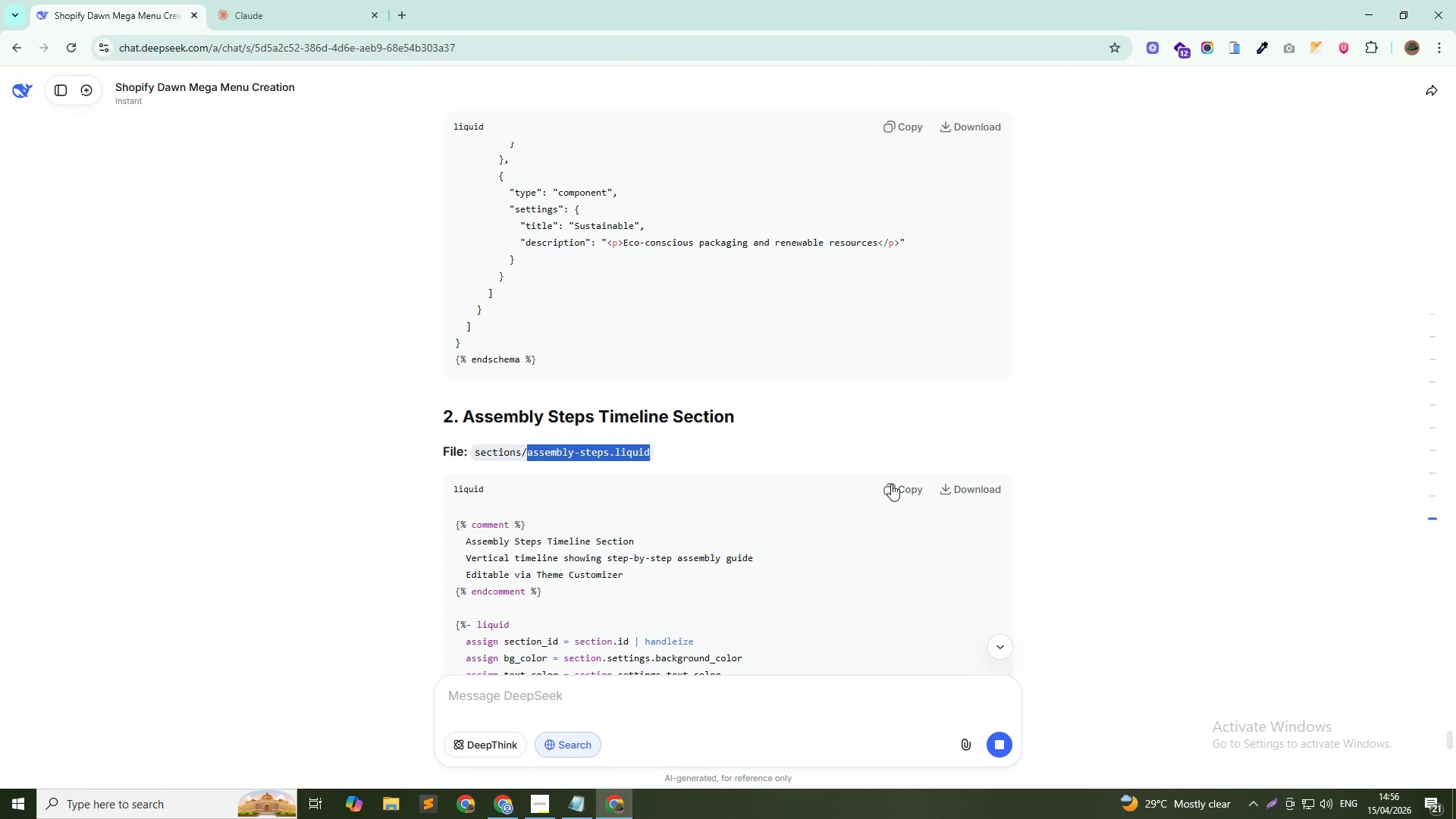 
left_click([902, 489])
 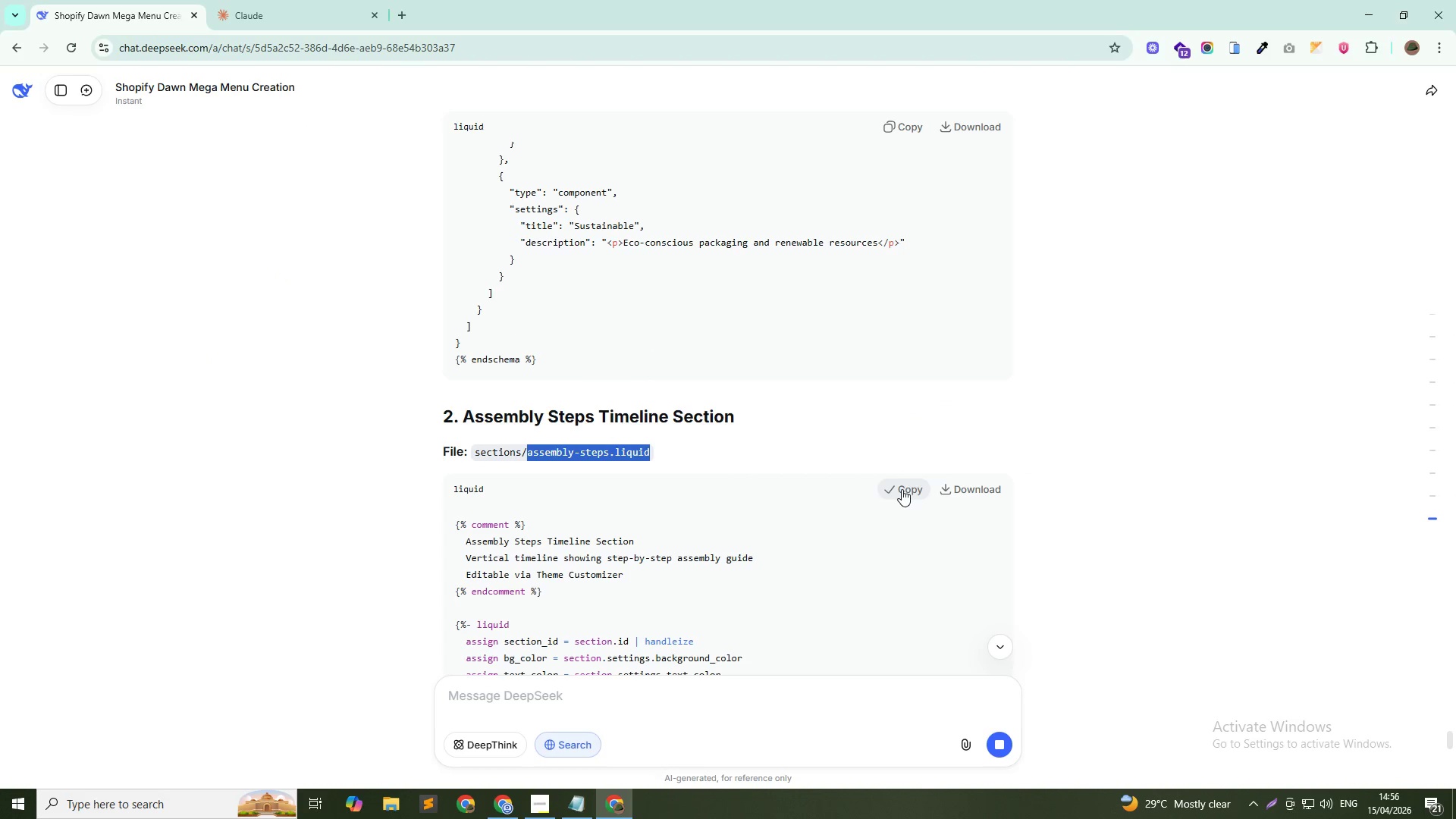 
key(Alt+AltLeft)
 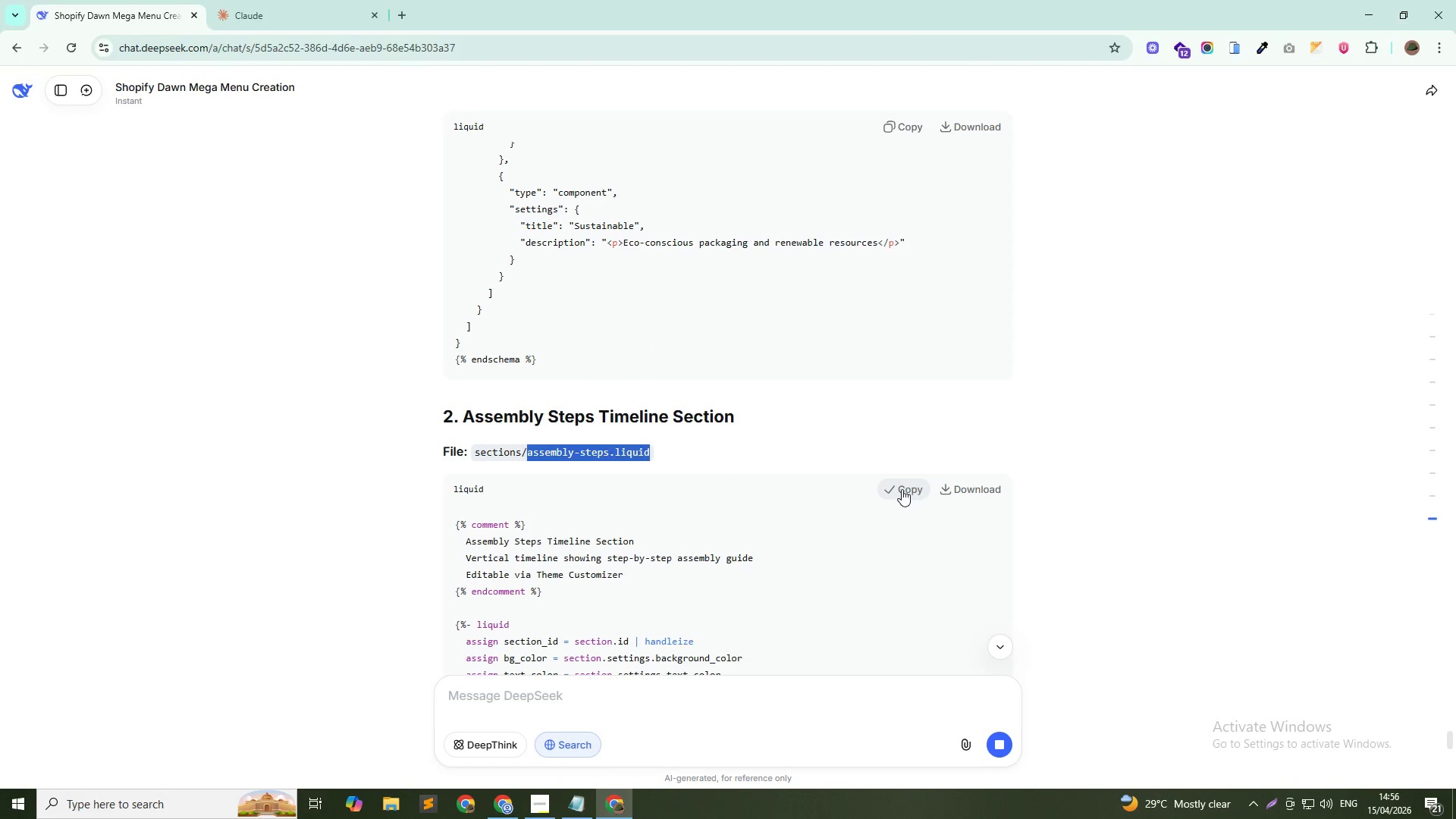 
key(Alt+Tab)
 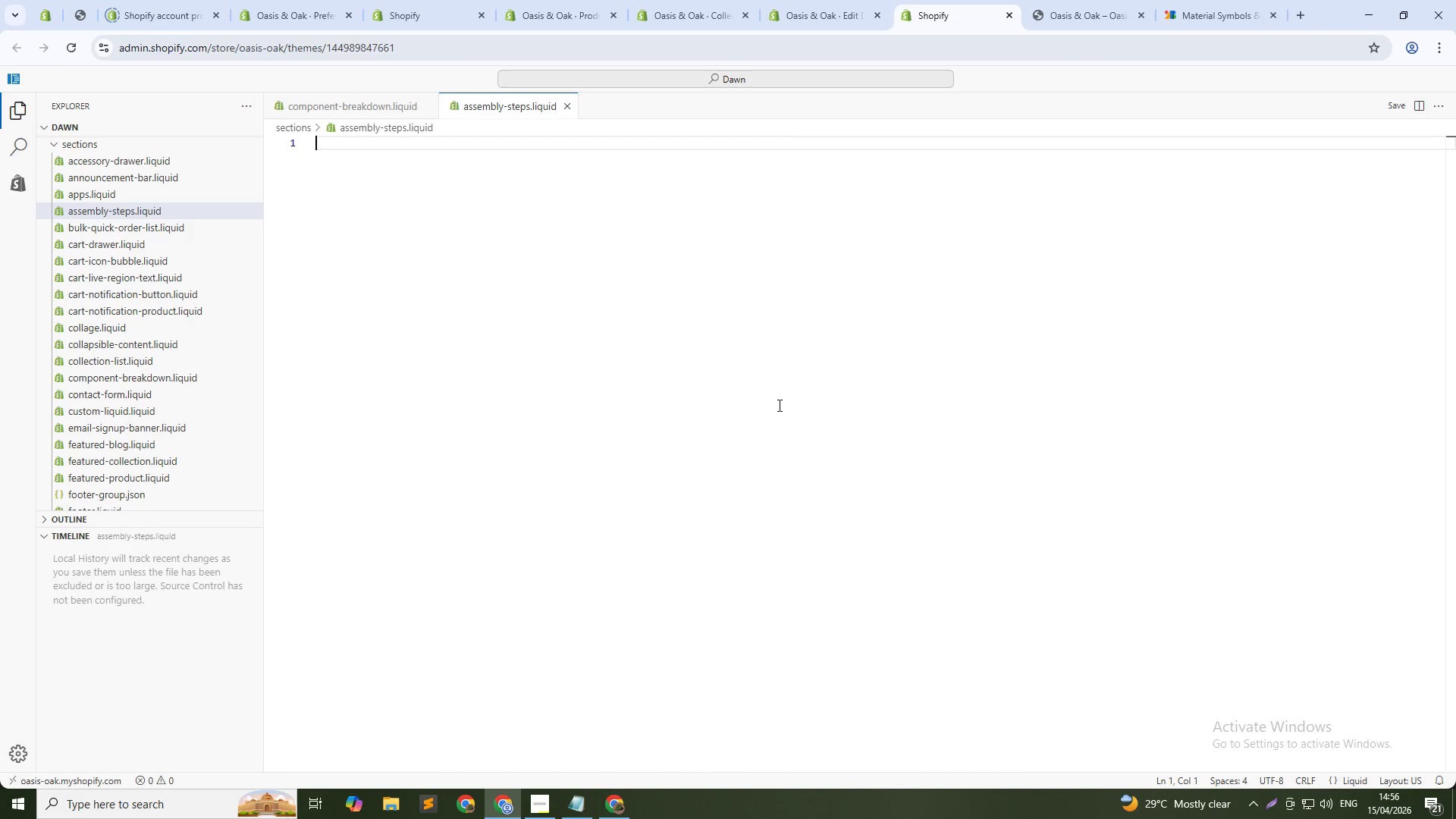 
left_click([778, 405])
 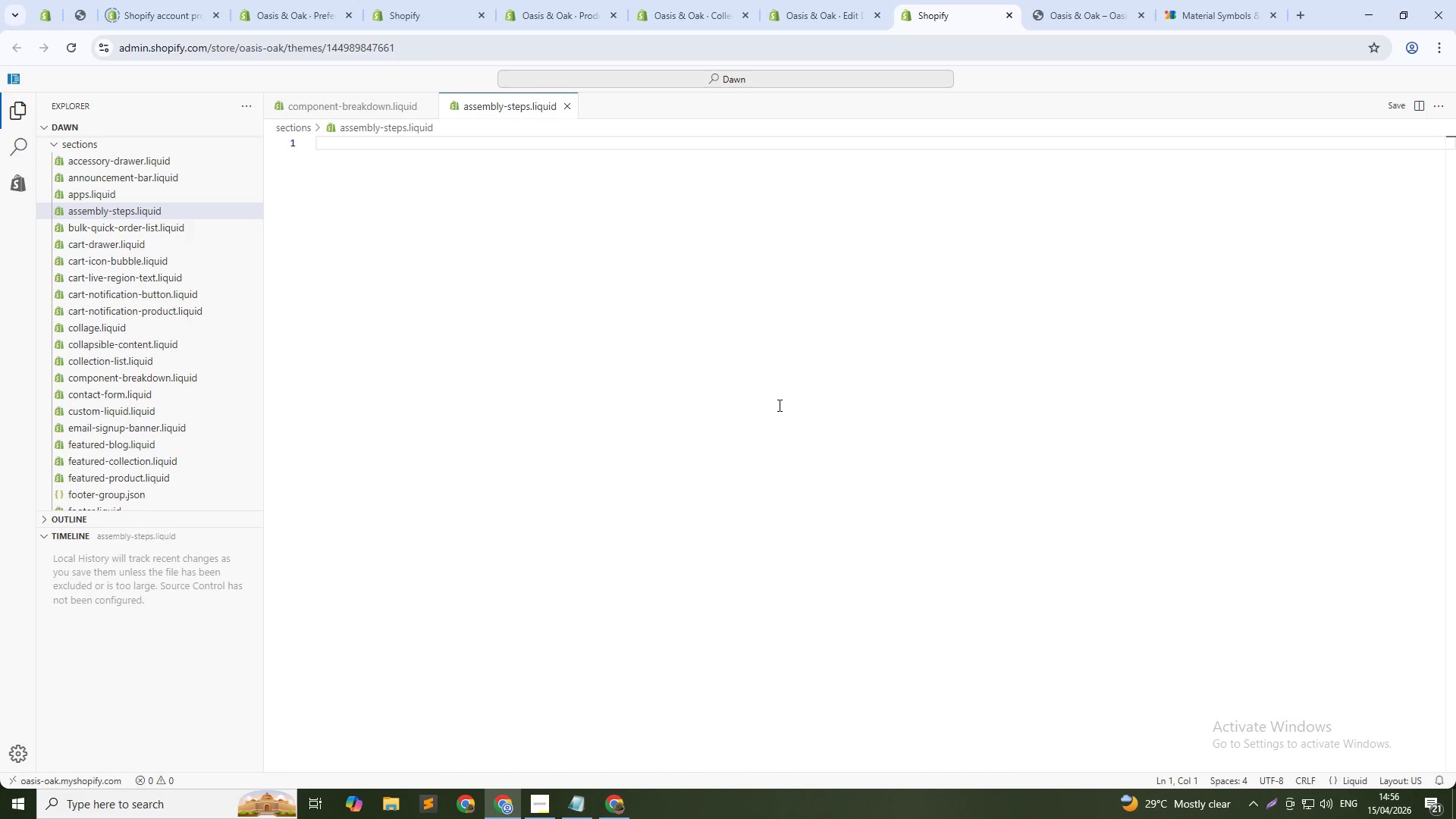 
key(Control+V)
 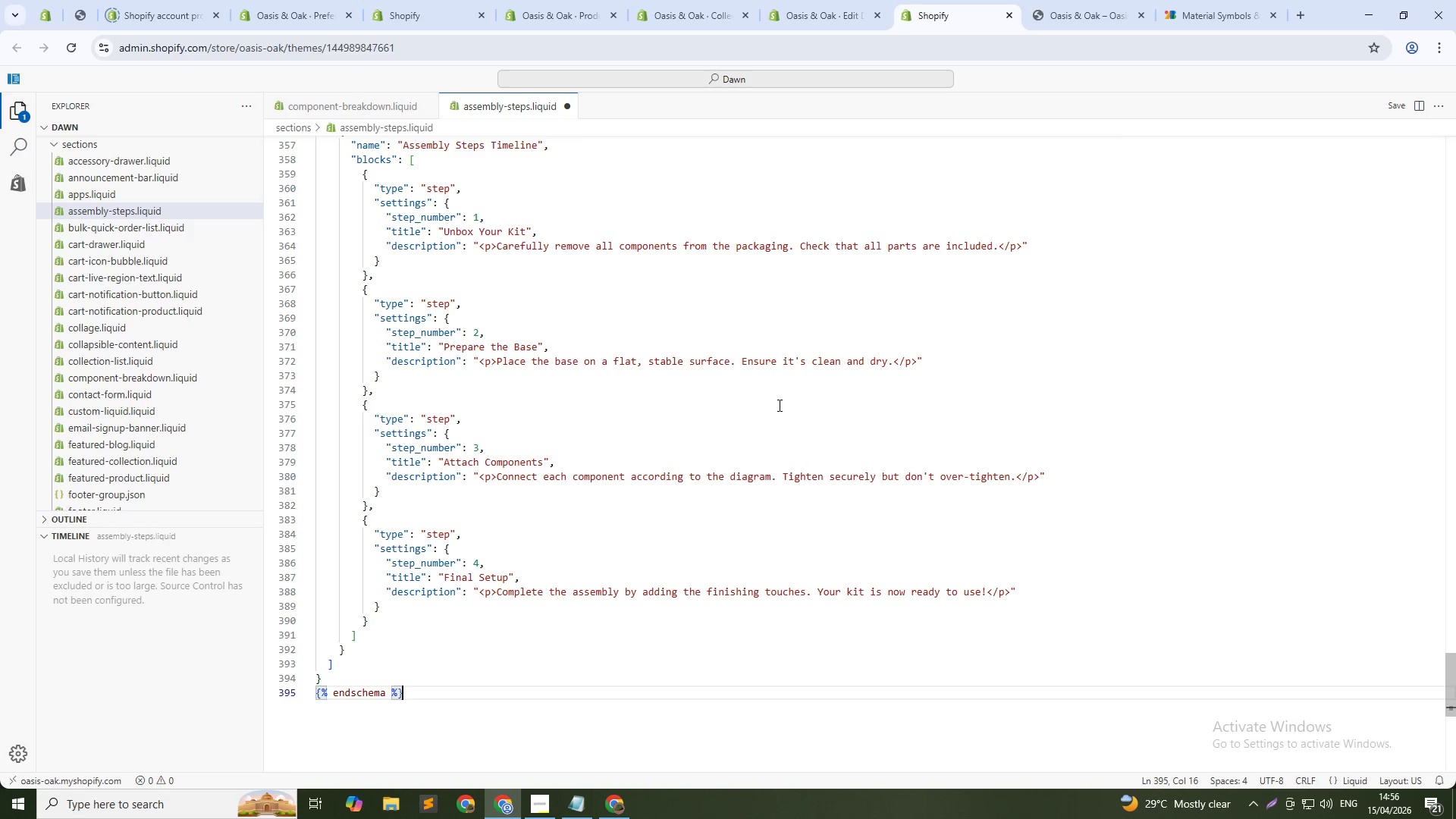 
key(Control+S)
 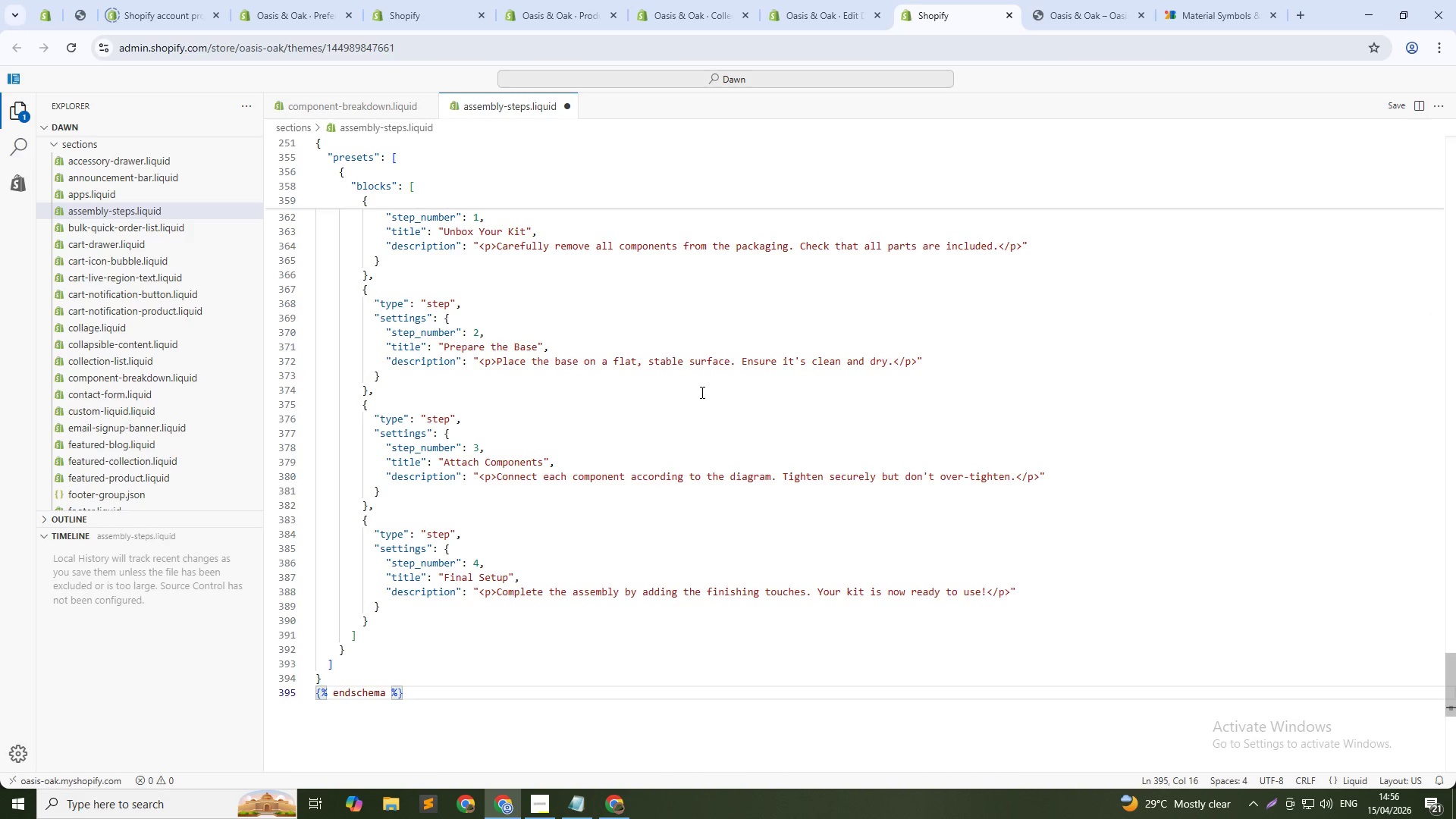 
key(Alt+AltLeft)
 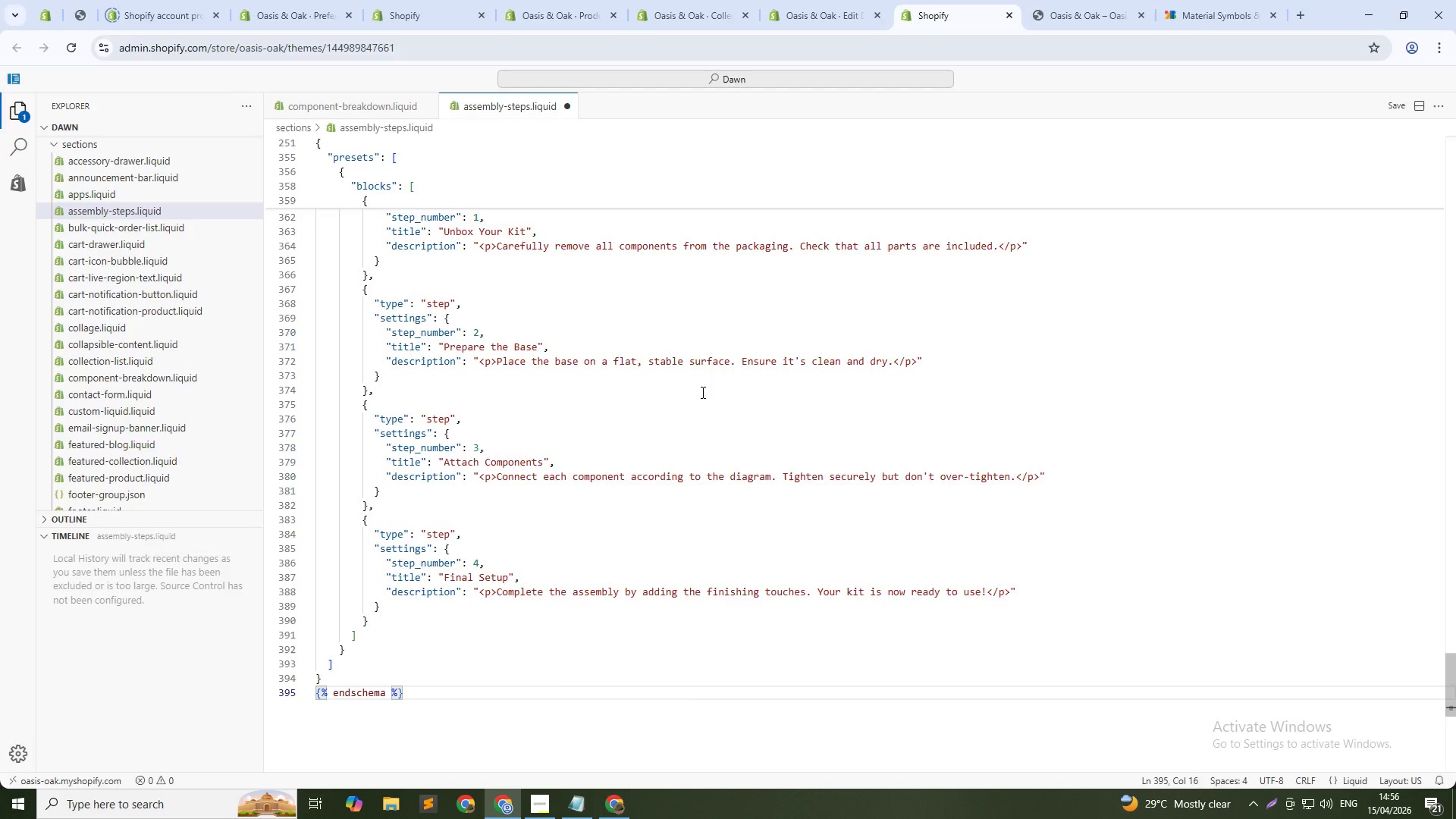 
key(Alt+Tab)
 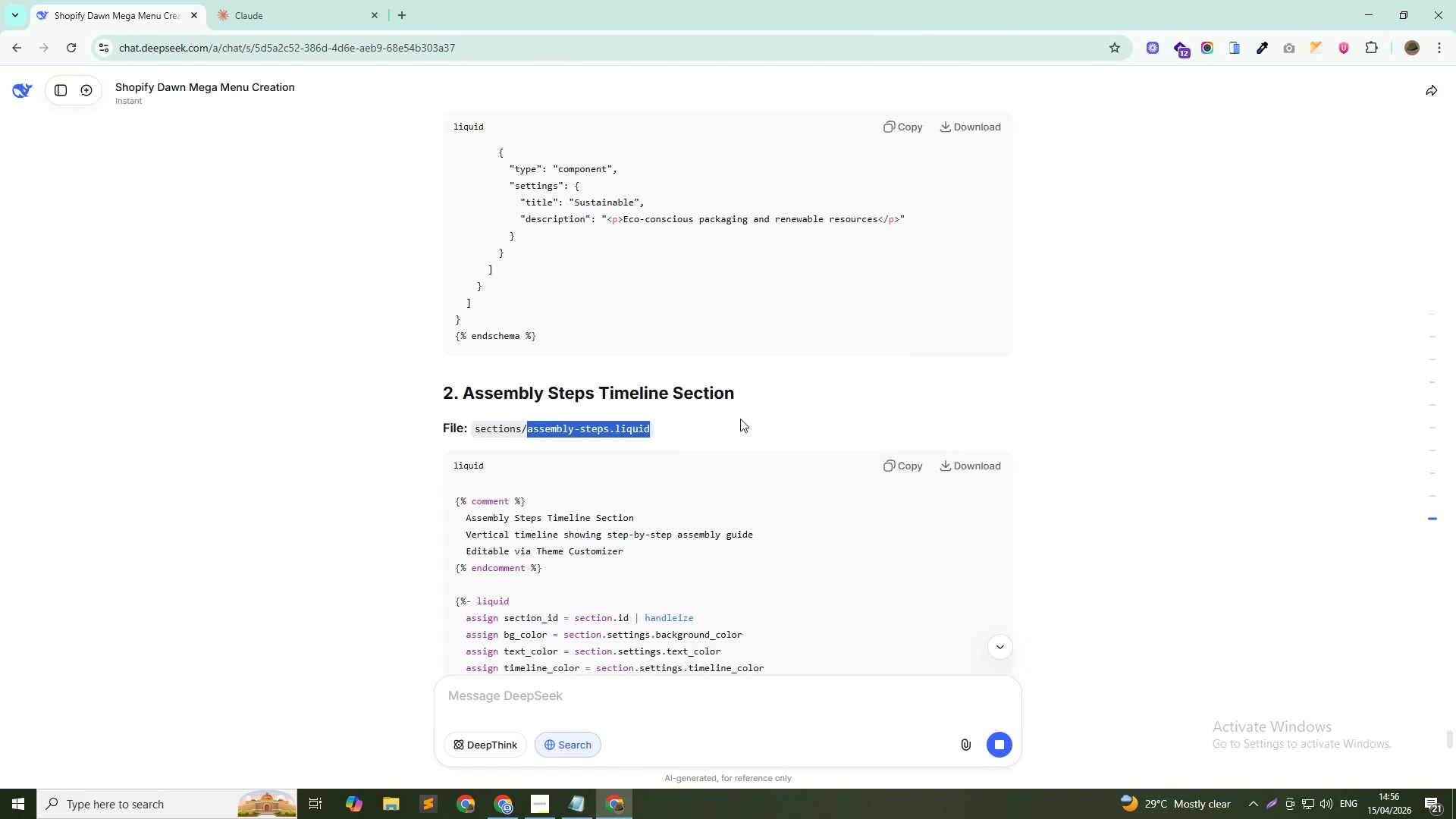 
scroll: coordinate [916, 447], scroll_direction: down, amount: 95.0
 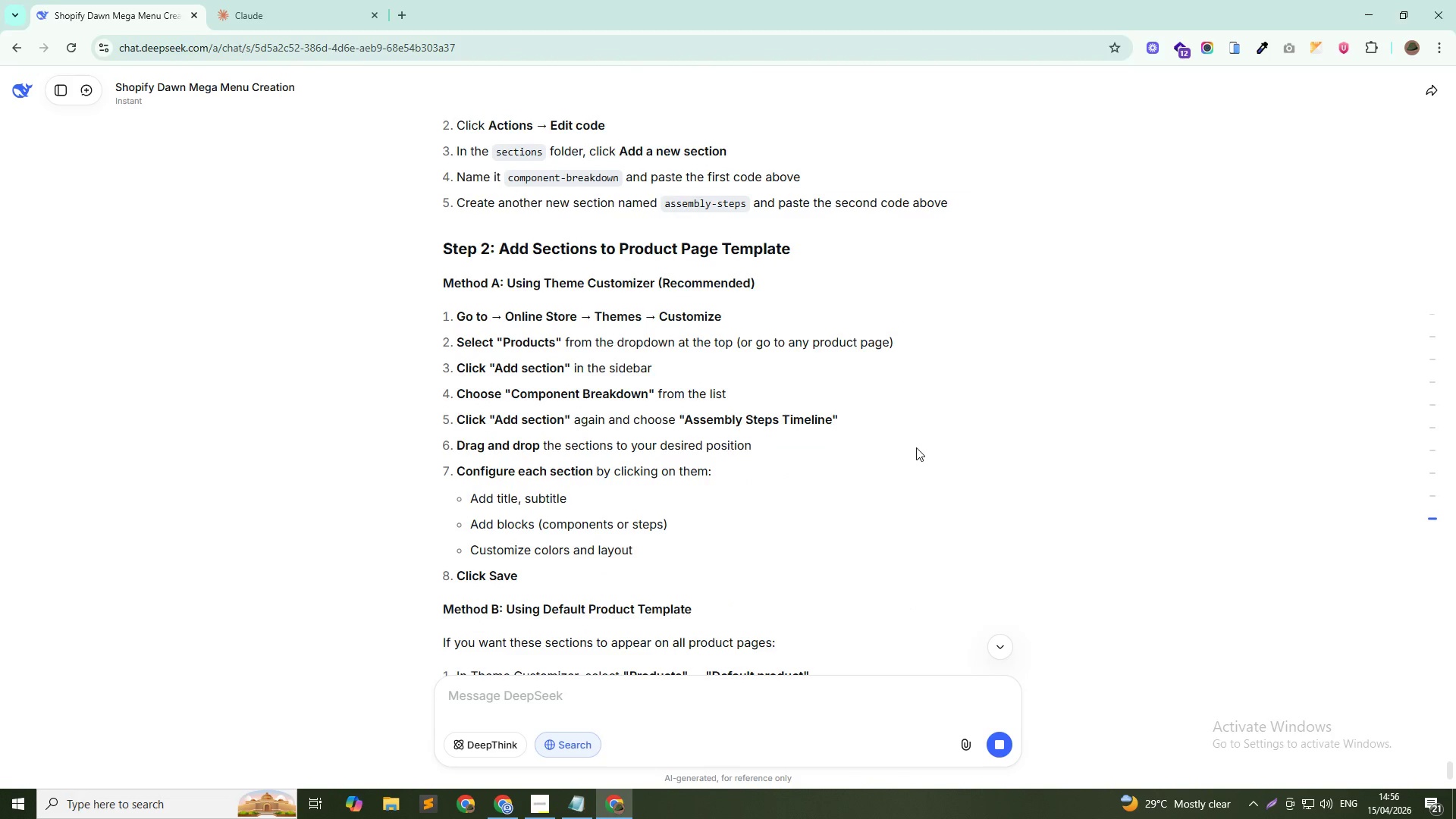 
scroll: coordinate [916, 447], scroll_direction: up, amount: 2.0
 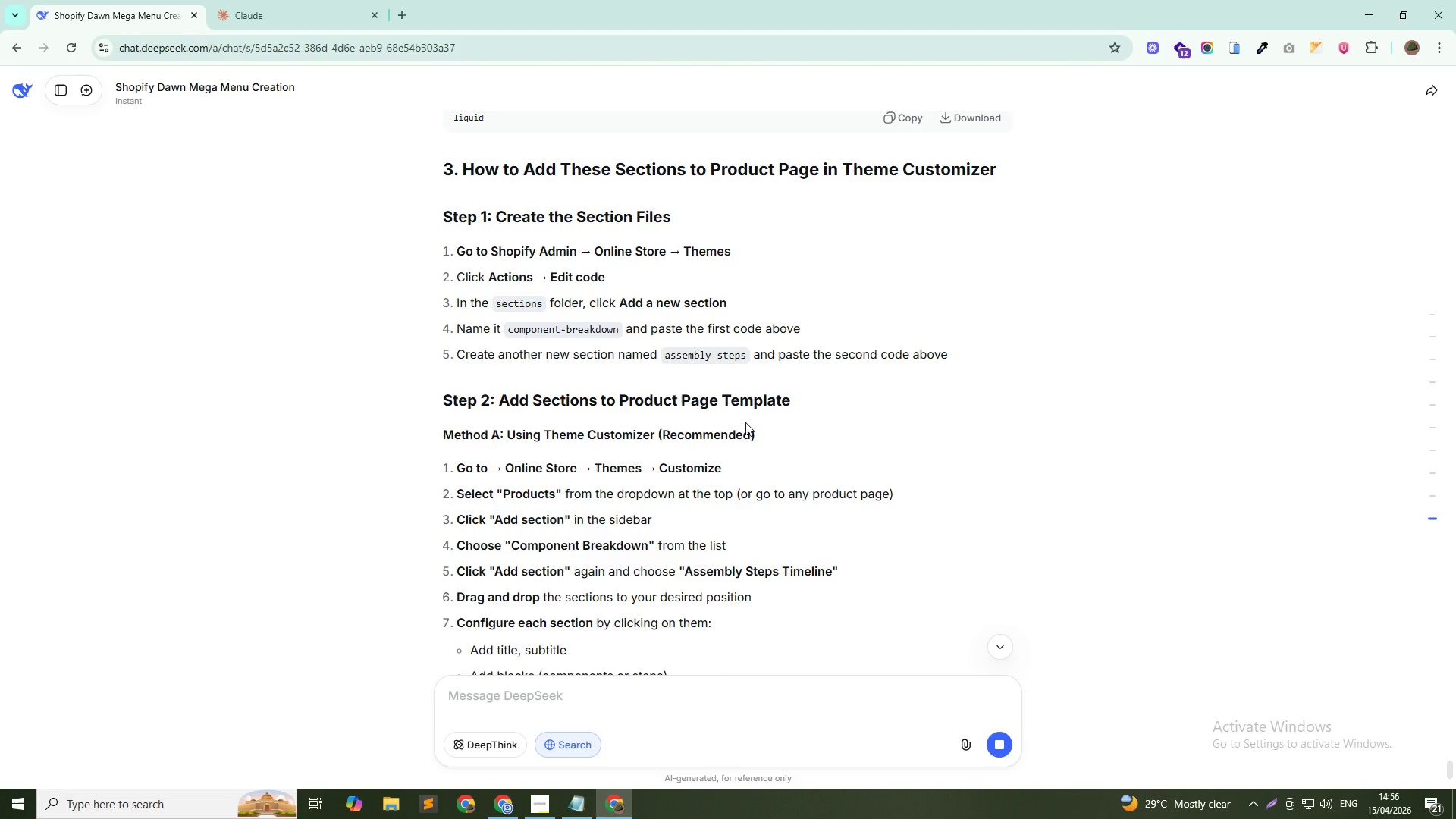 
key(Alt+AltLeft)
 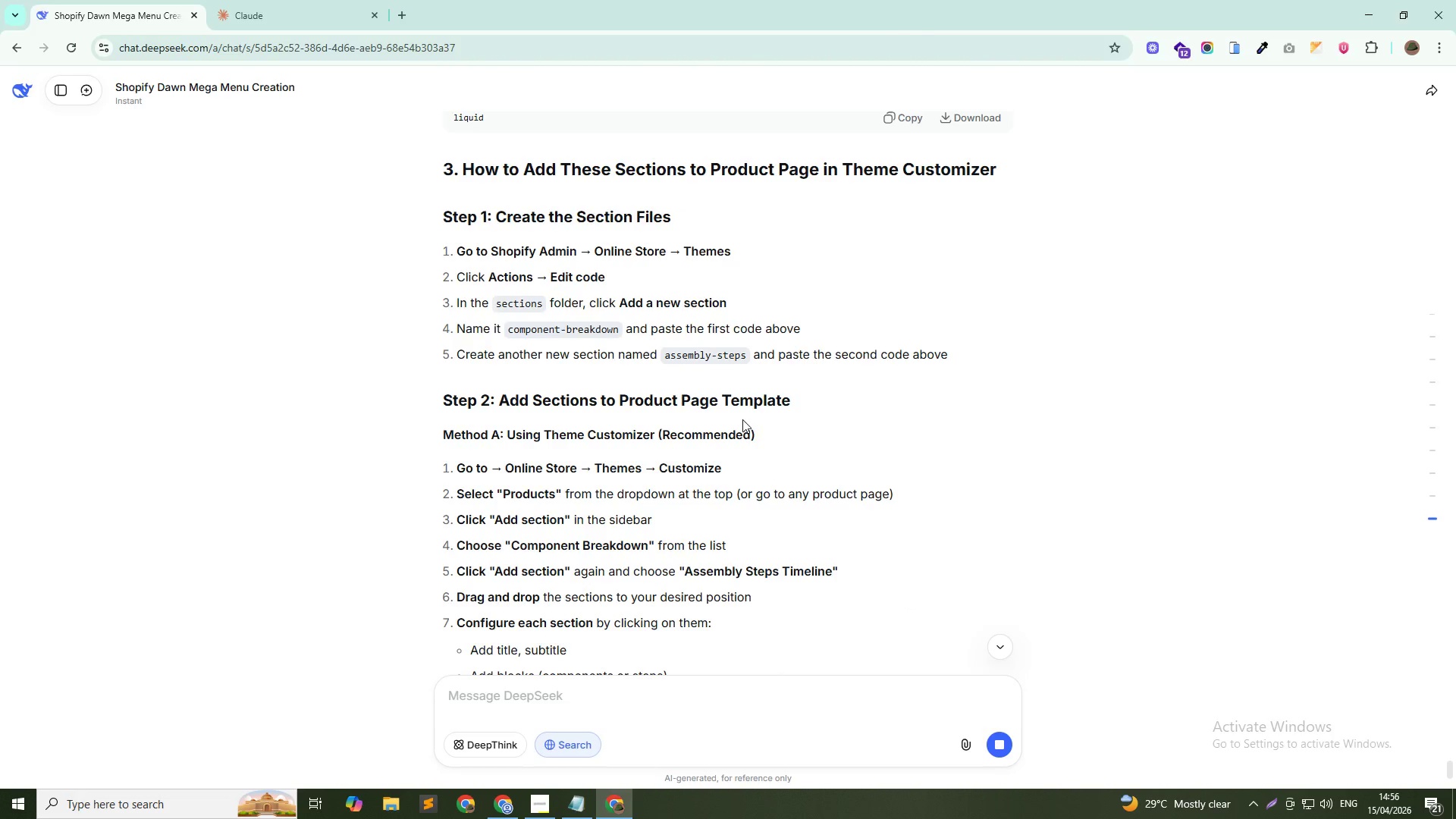 
key(Alt+Tab)
 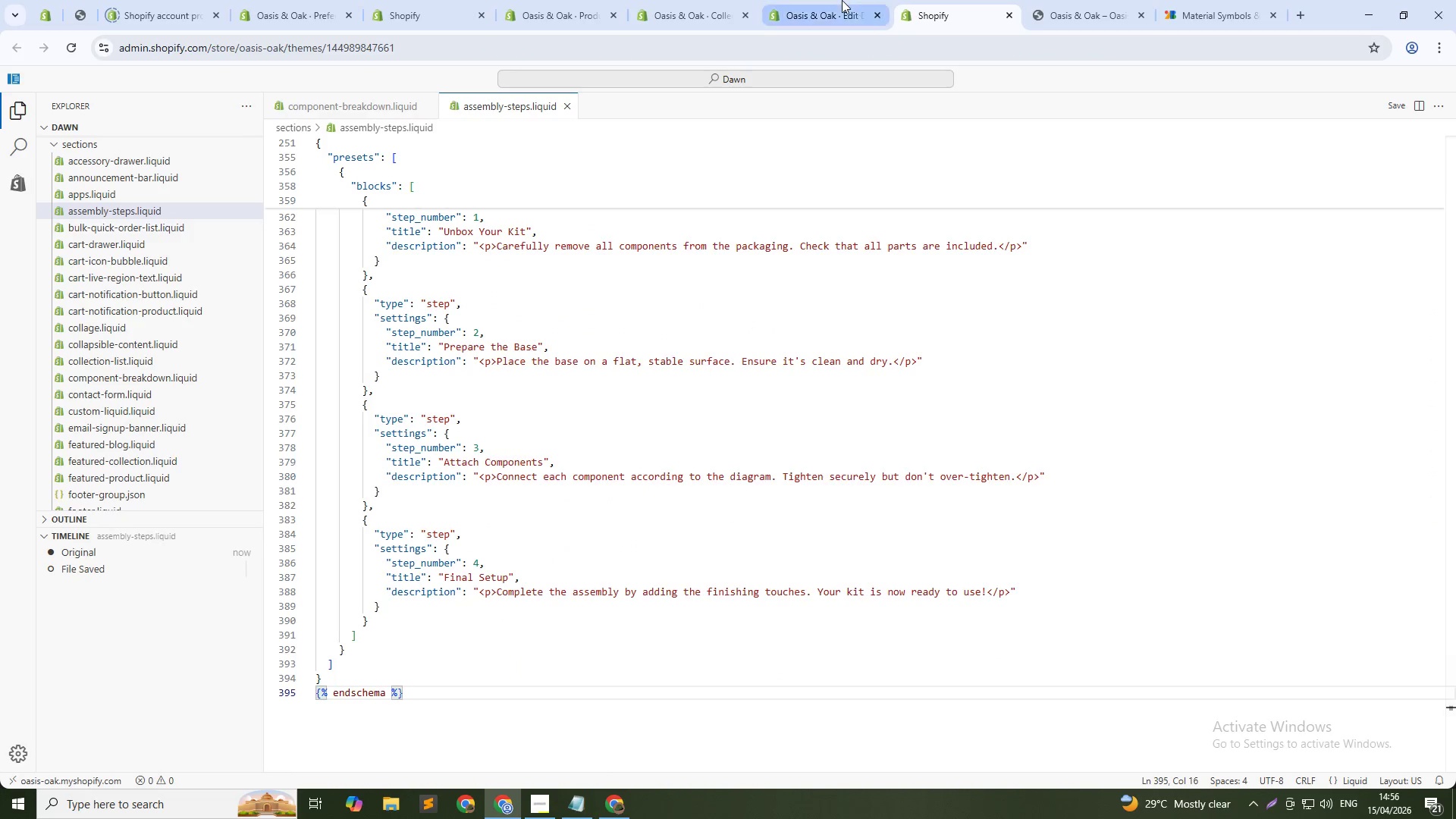 
left_click([842, 0])
 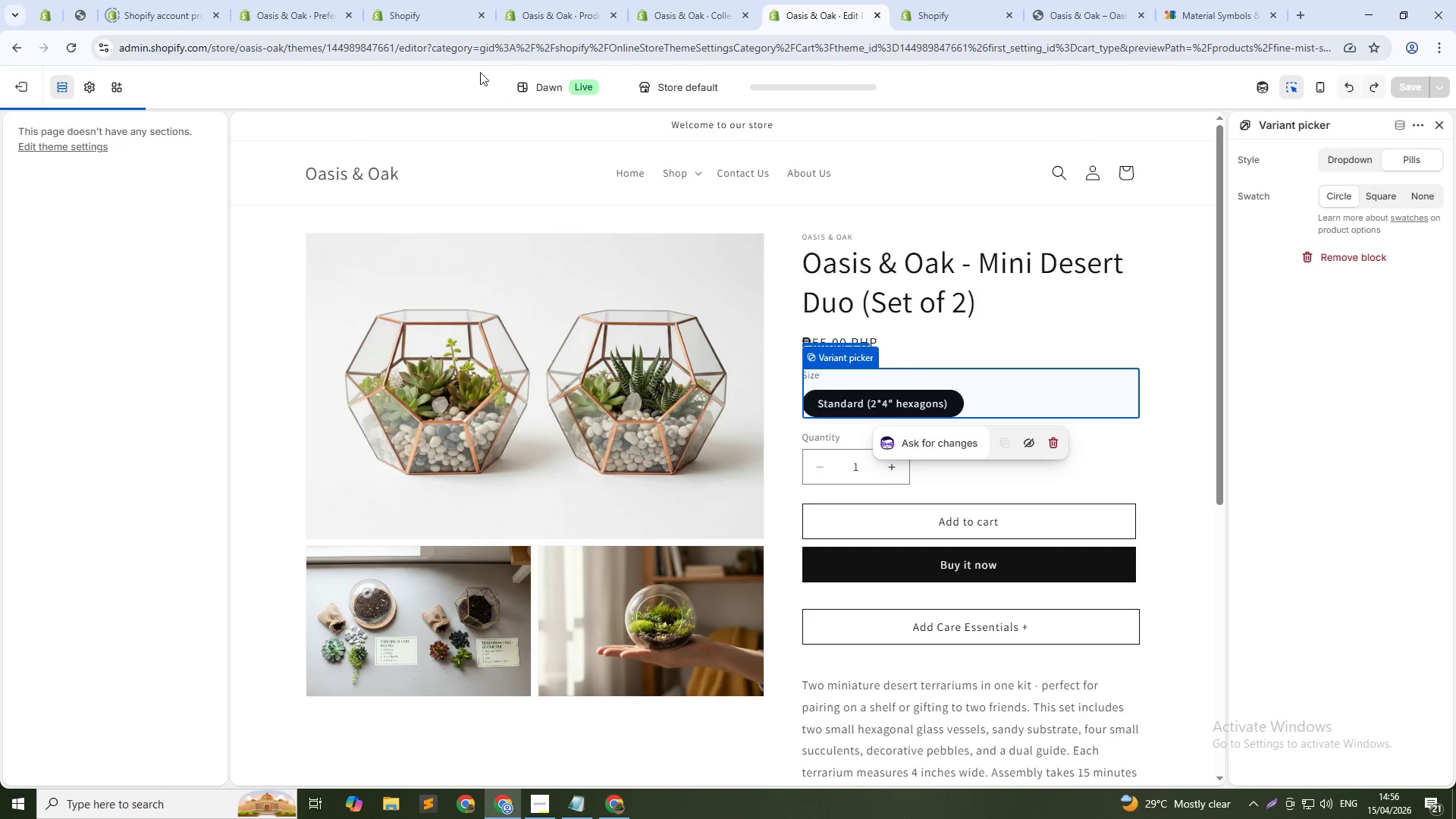 
left_click([585, 46])
 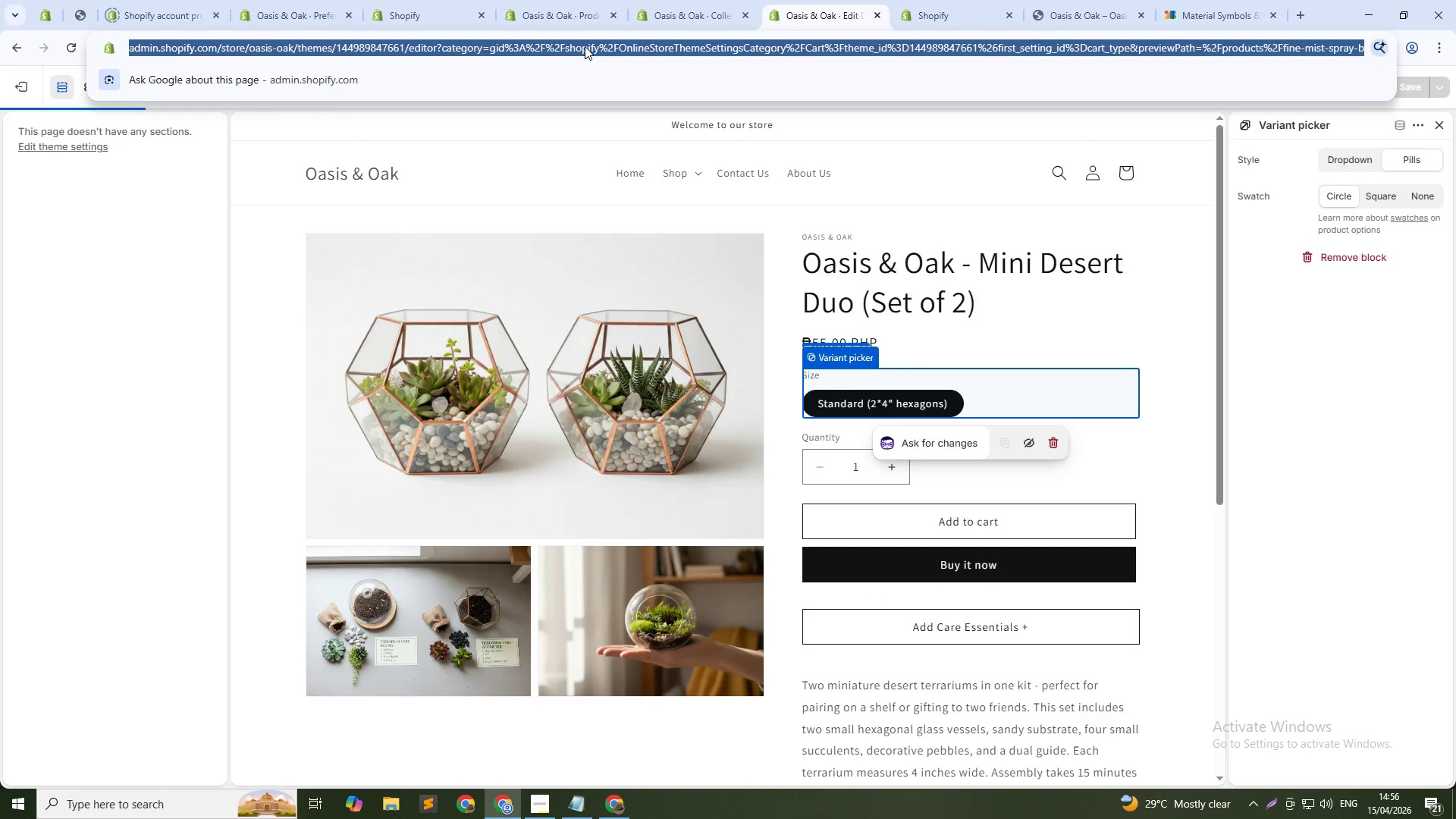 
key(NumpadEnter)
 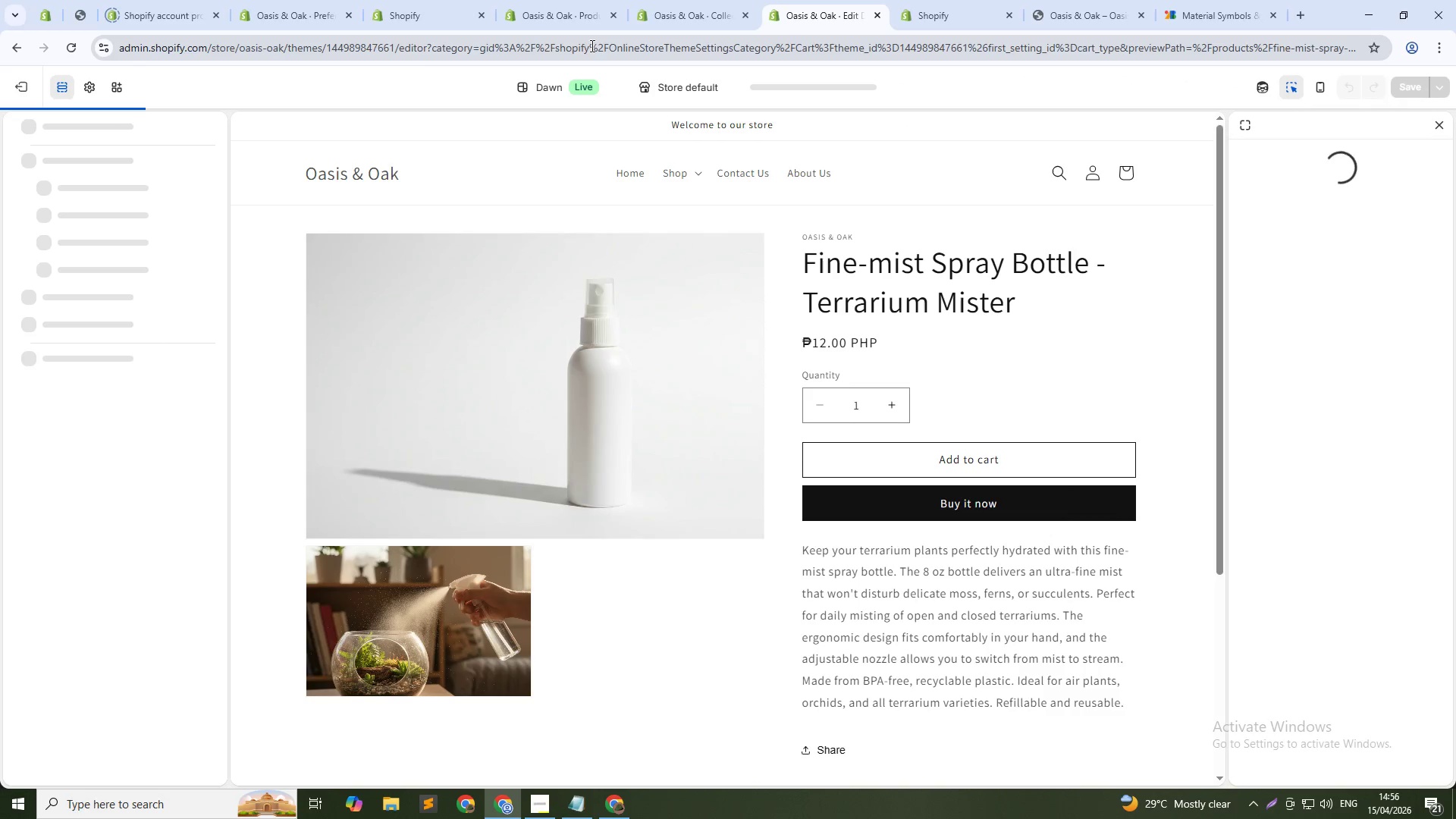 
wait(12.42)
 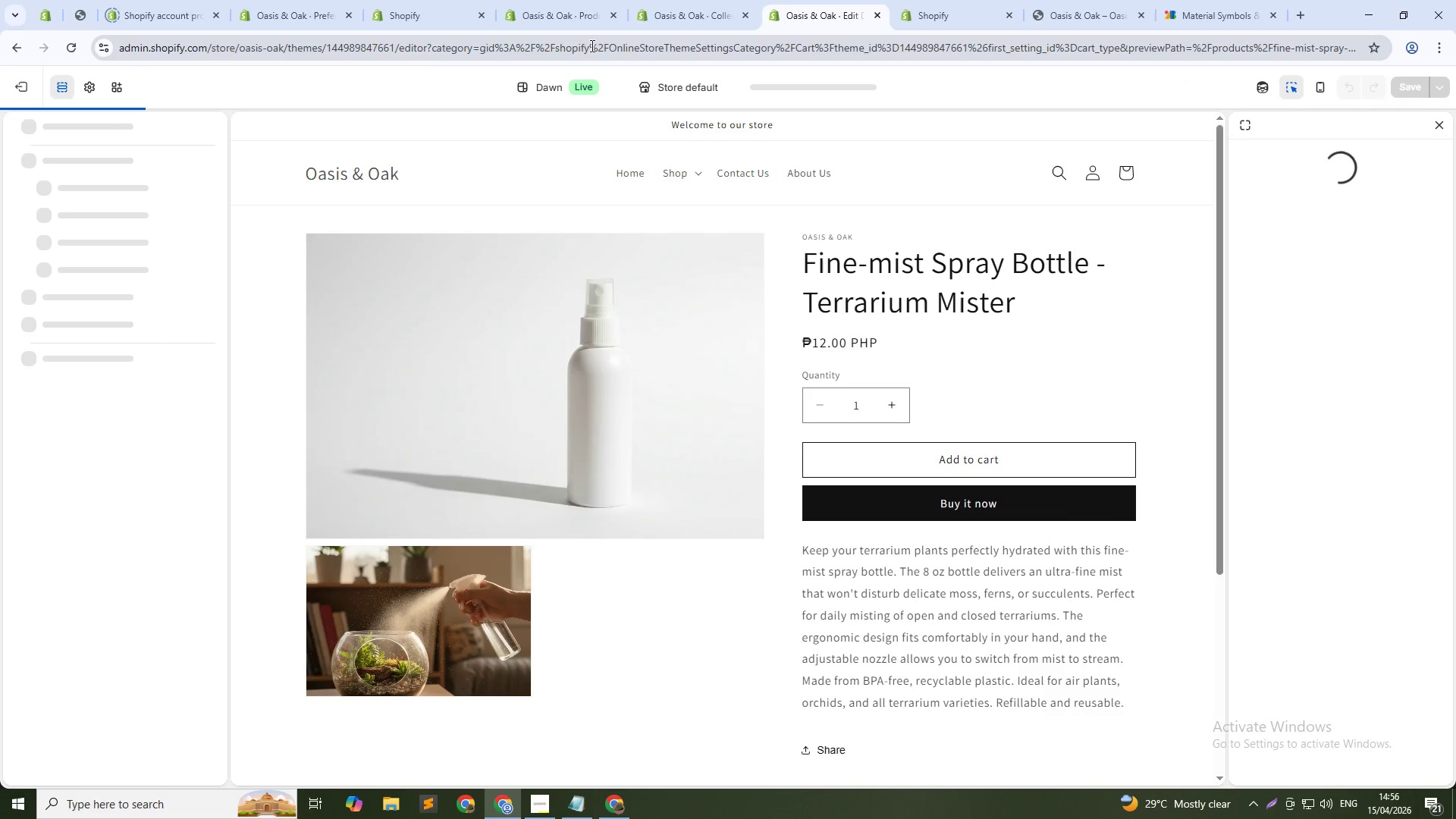 
left_click([102, 384])
 